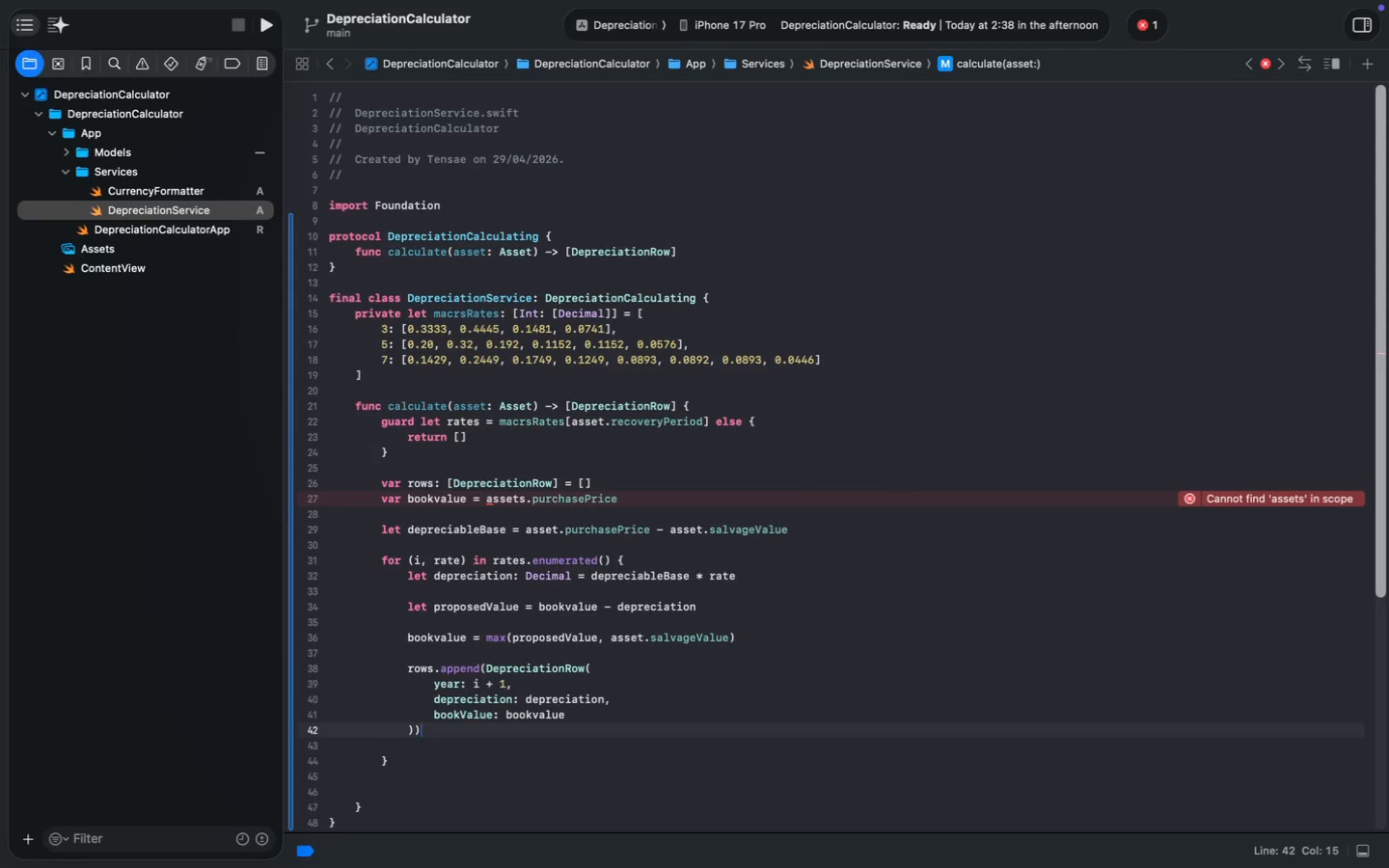 
wait(9.07)
 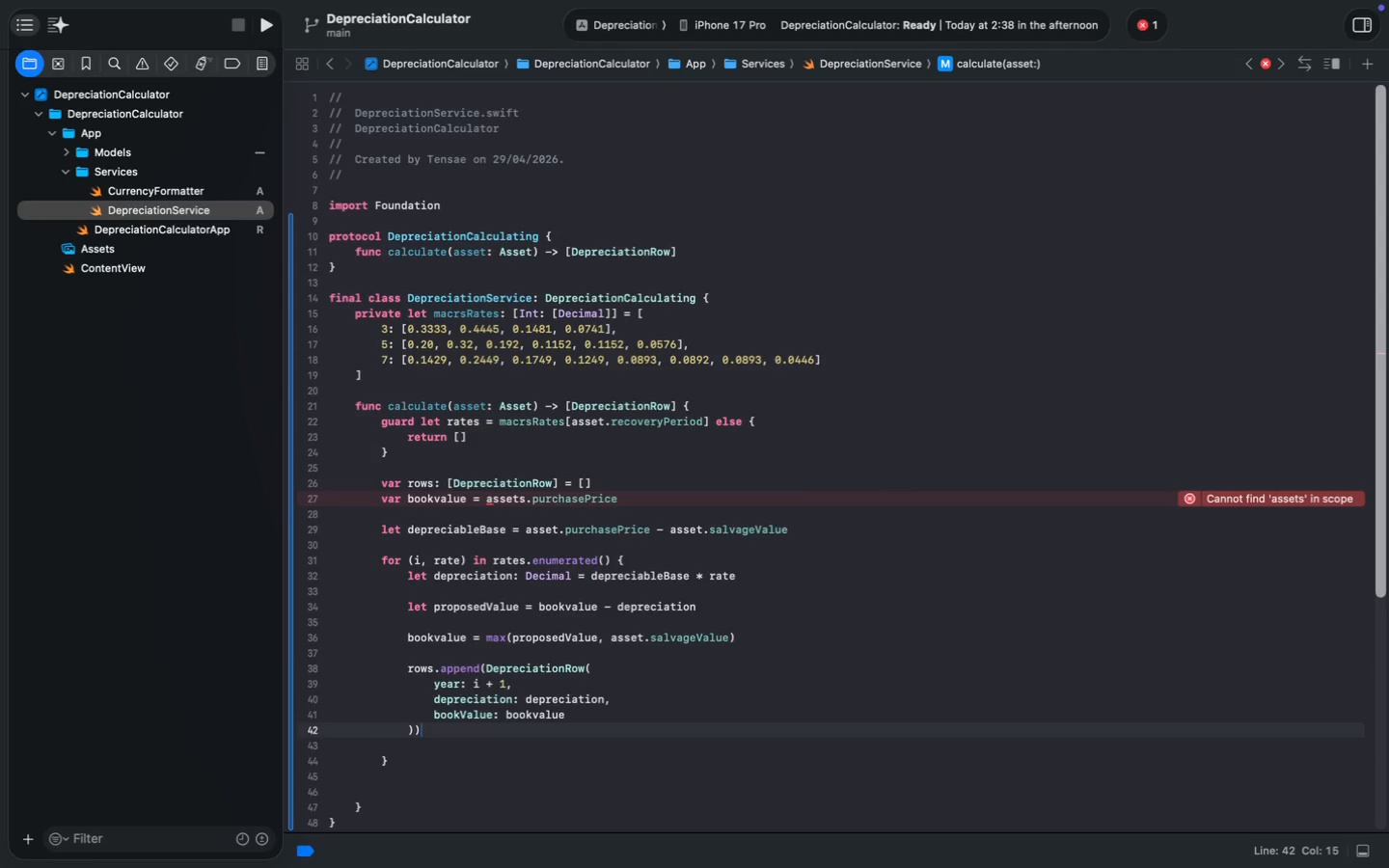 
key(ArrowDown)
 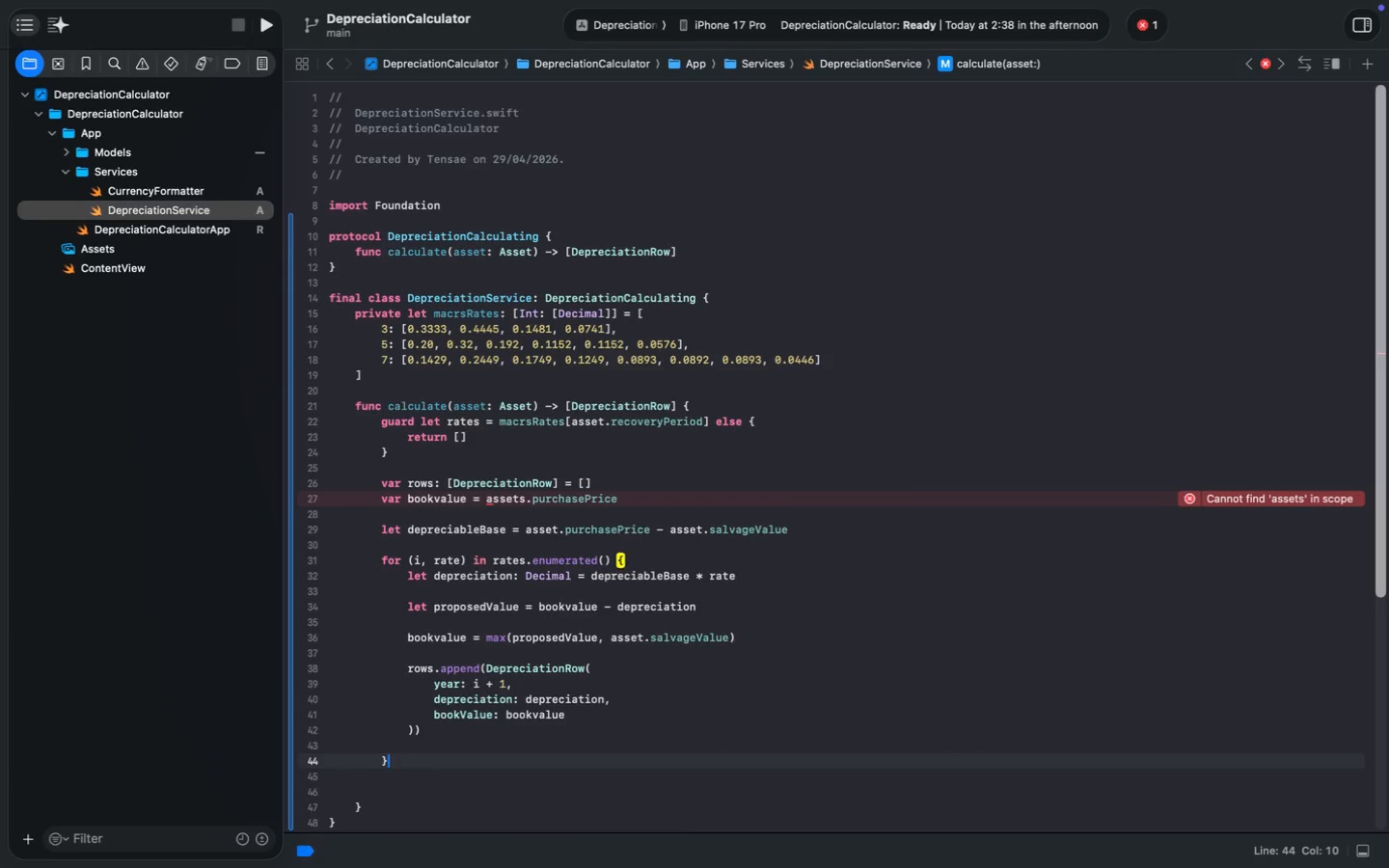 
key(ArrowDown)
 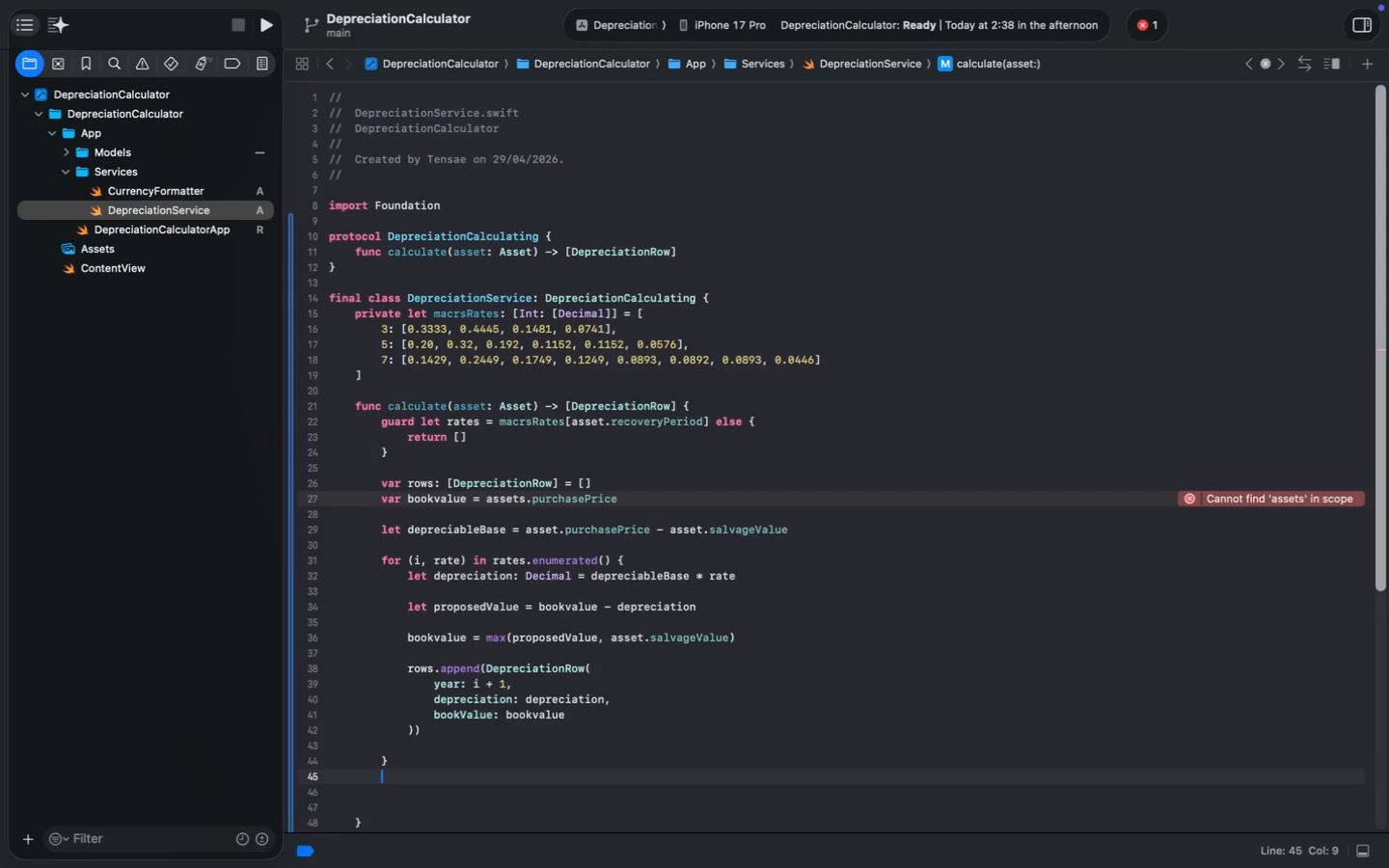 
key(Enter)
 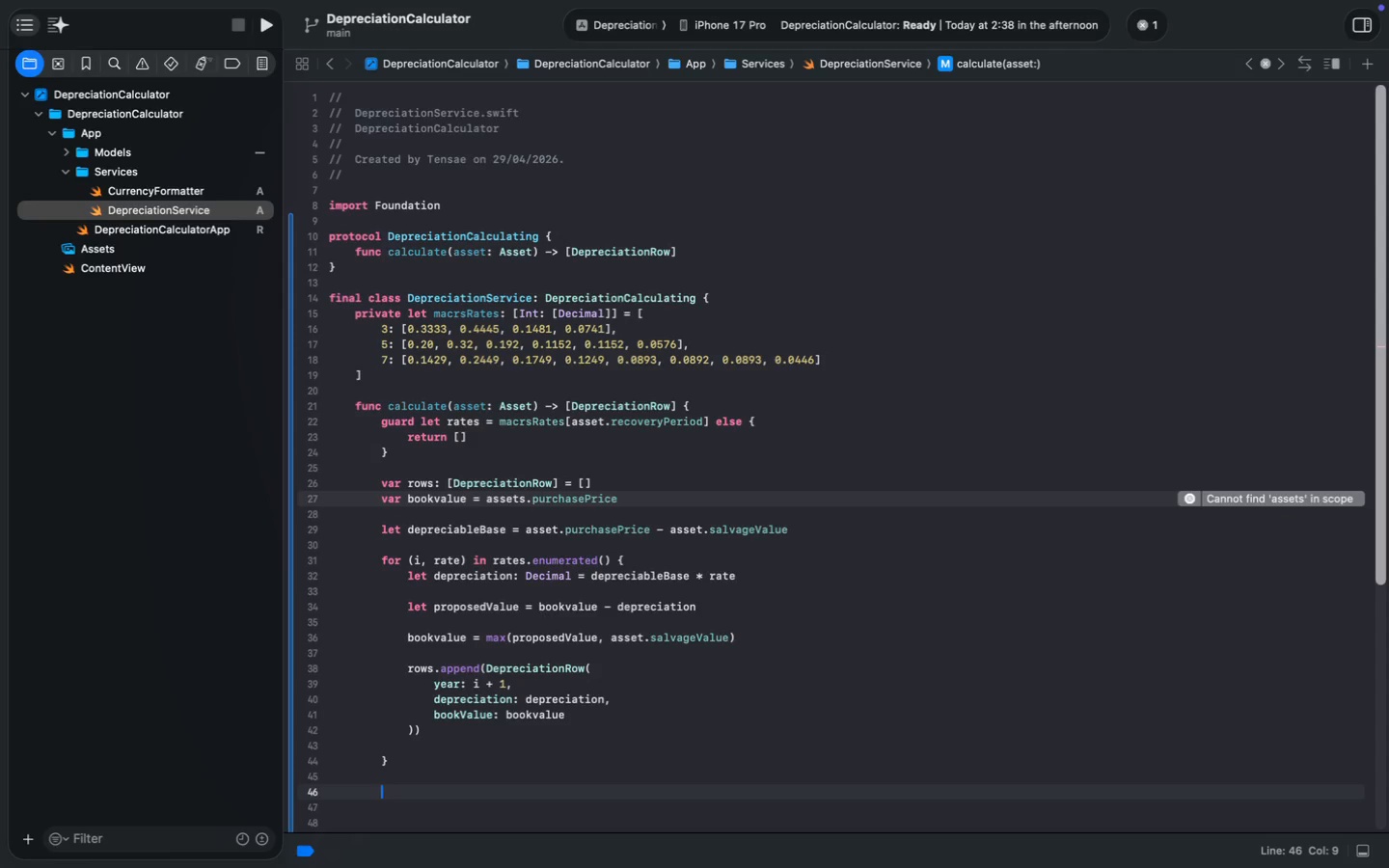 
key(Enter)
 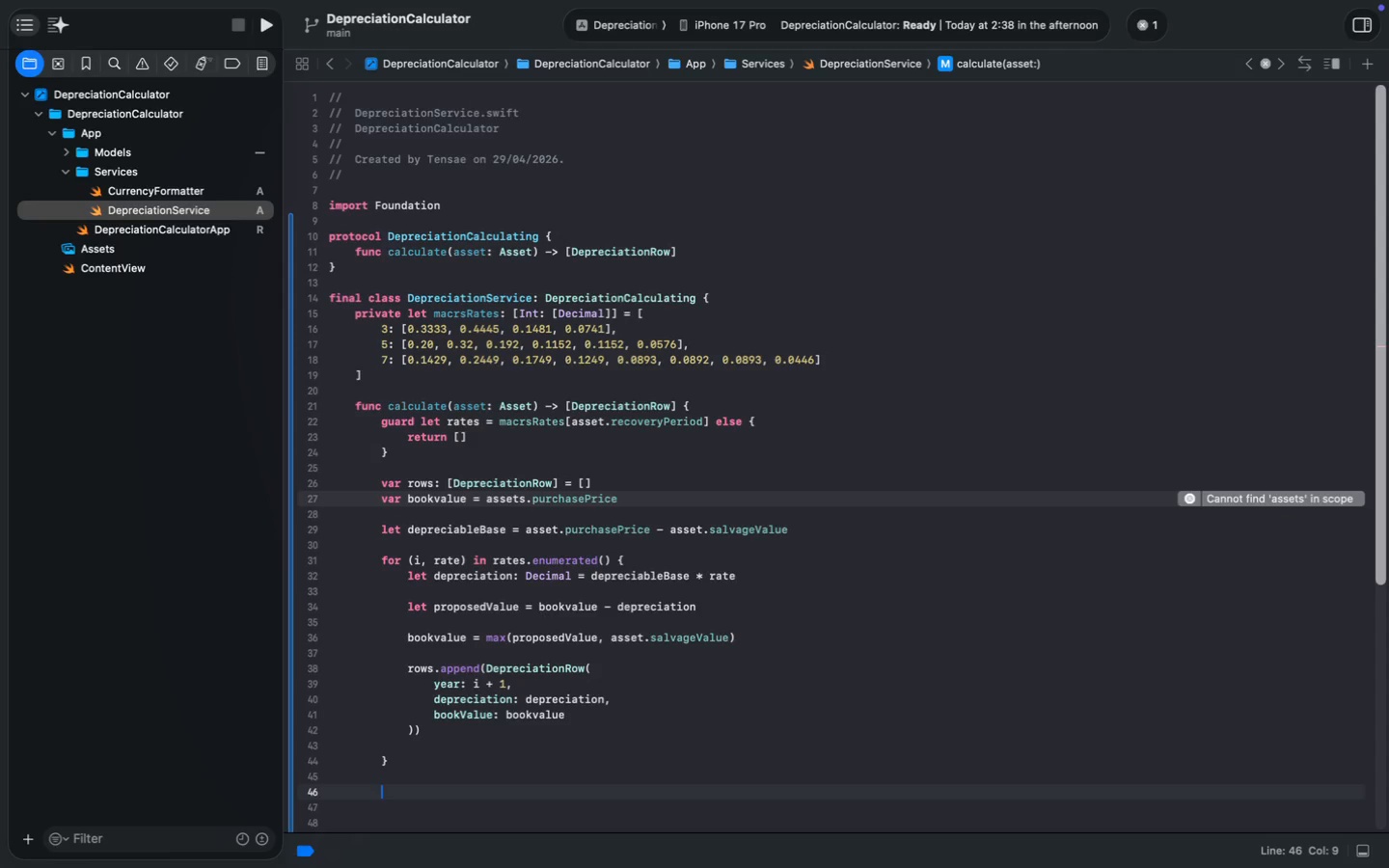 
scroll: coordinate [407, 594], scroll_direction: down, amount: 22.0
 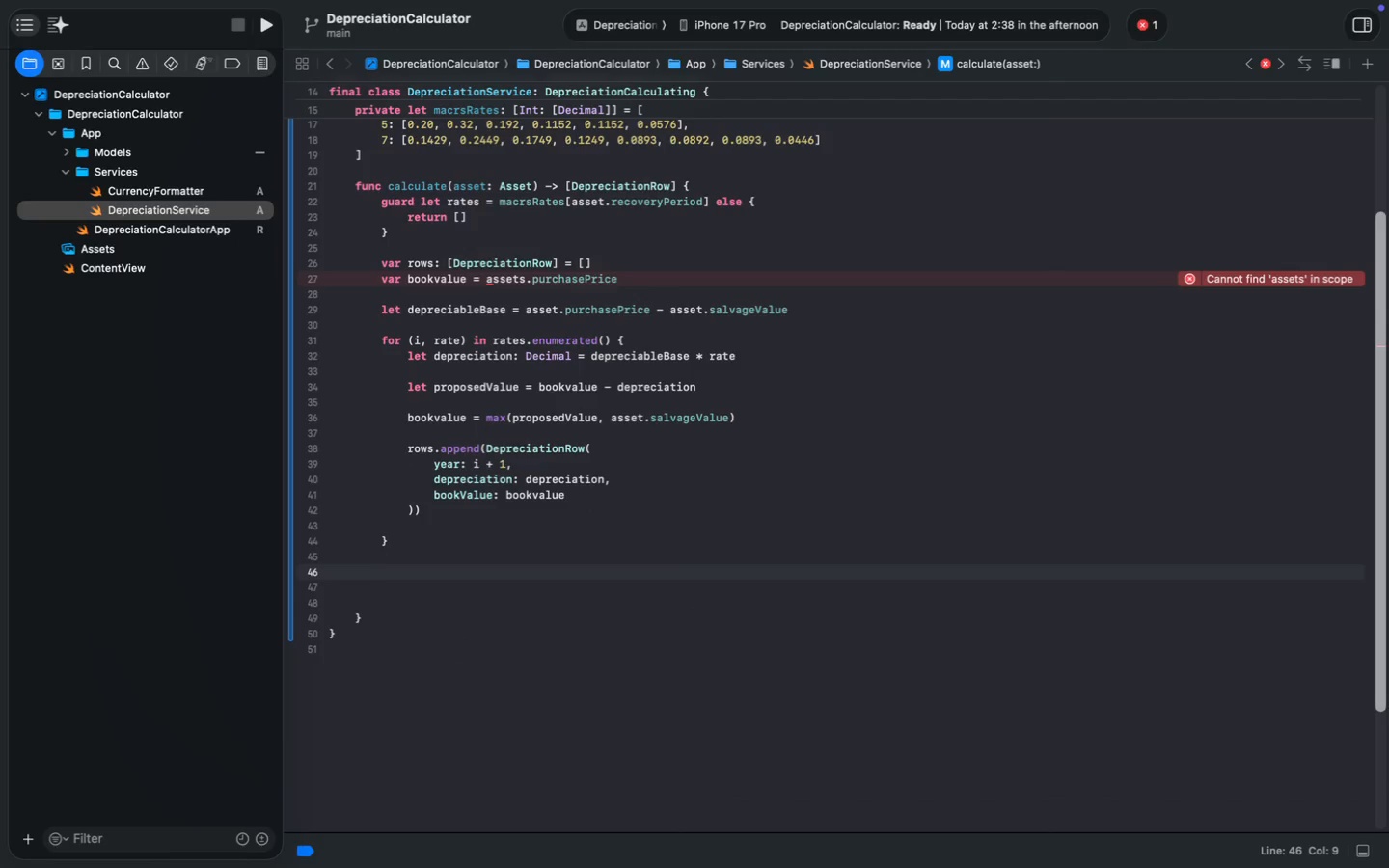 
type(return )
key(Tab)
 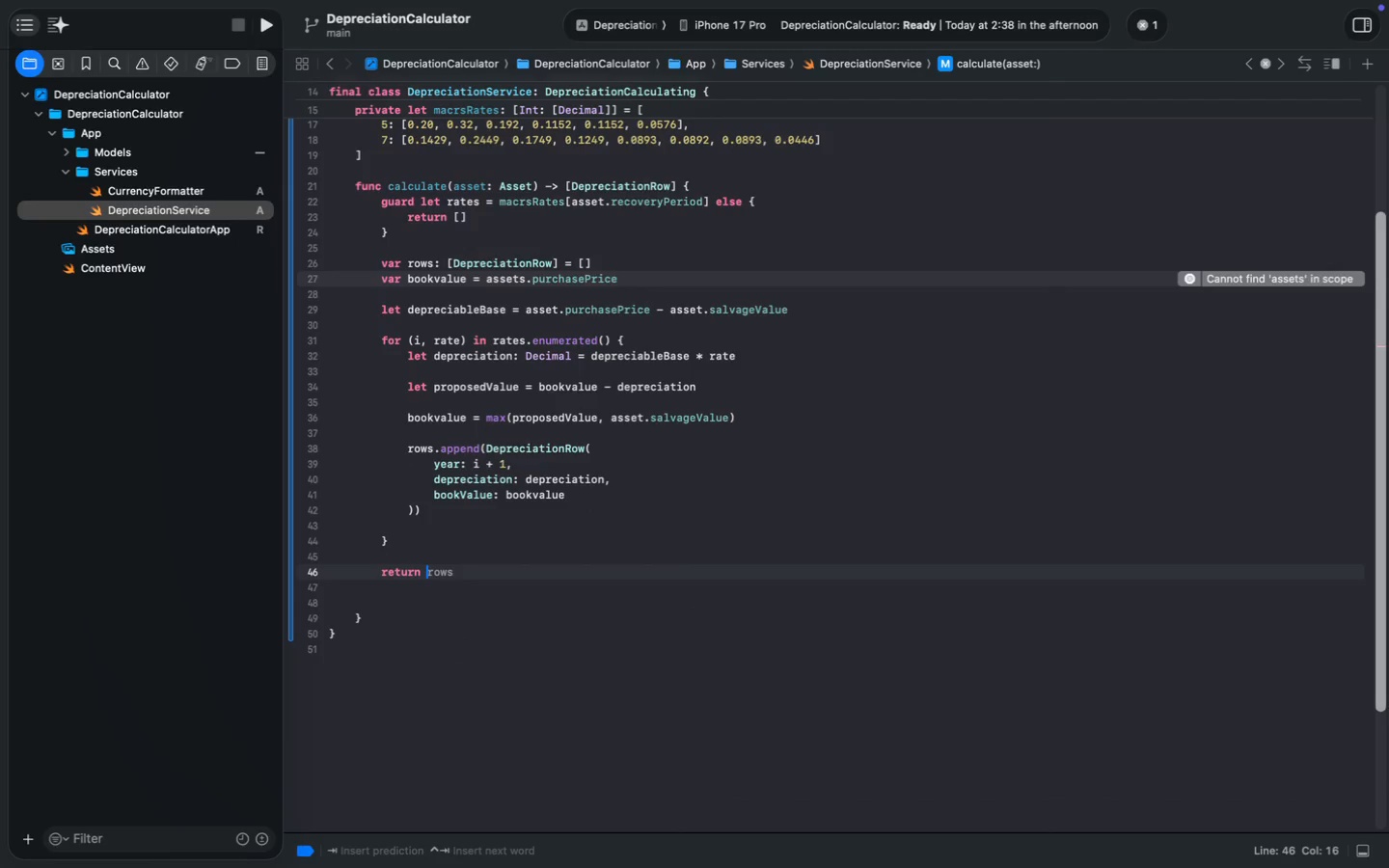 
key(Meta+S)
 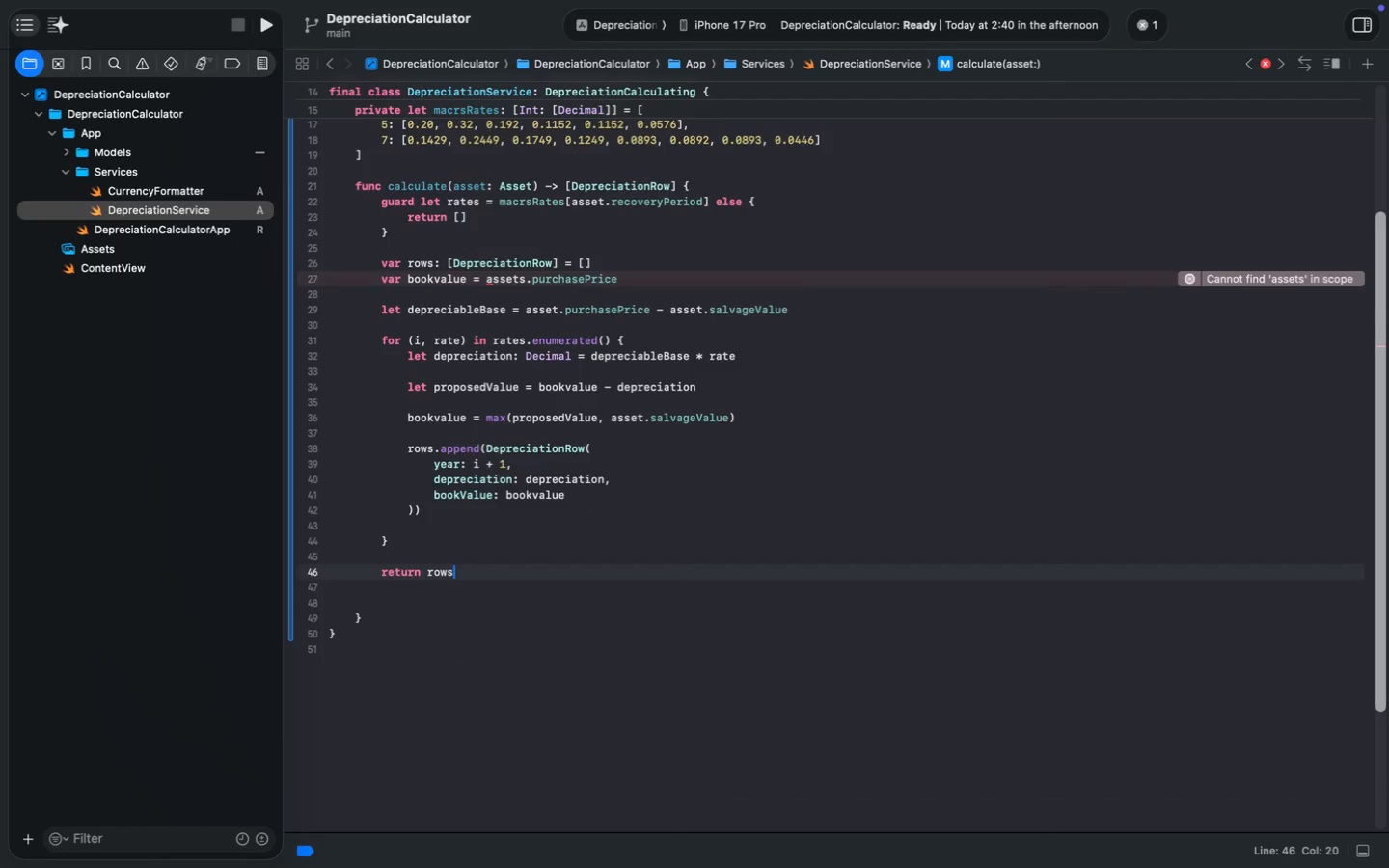 
key(Meta+S)
 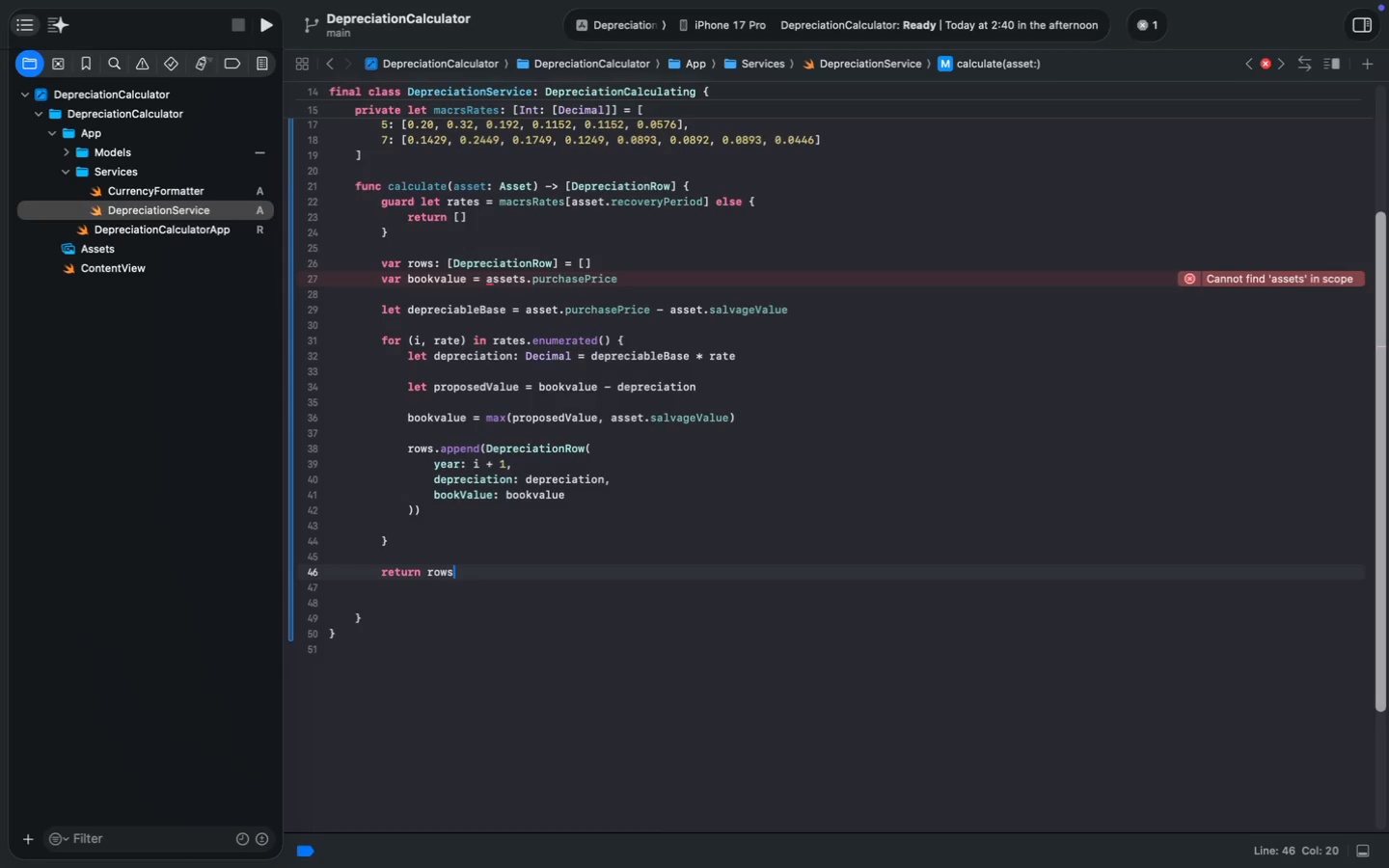 
key(Meta+S)
 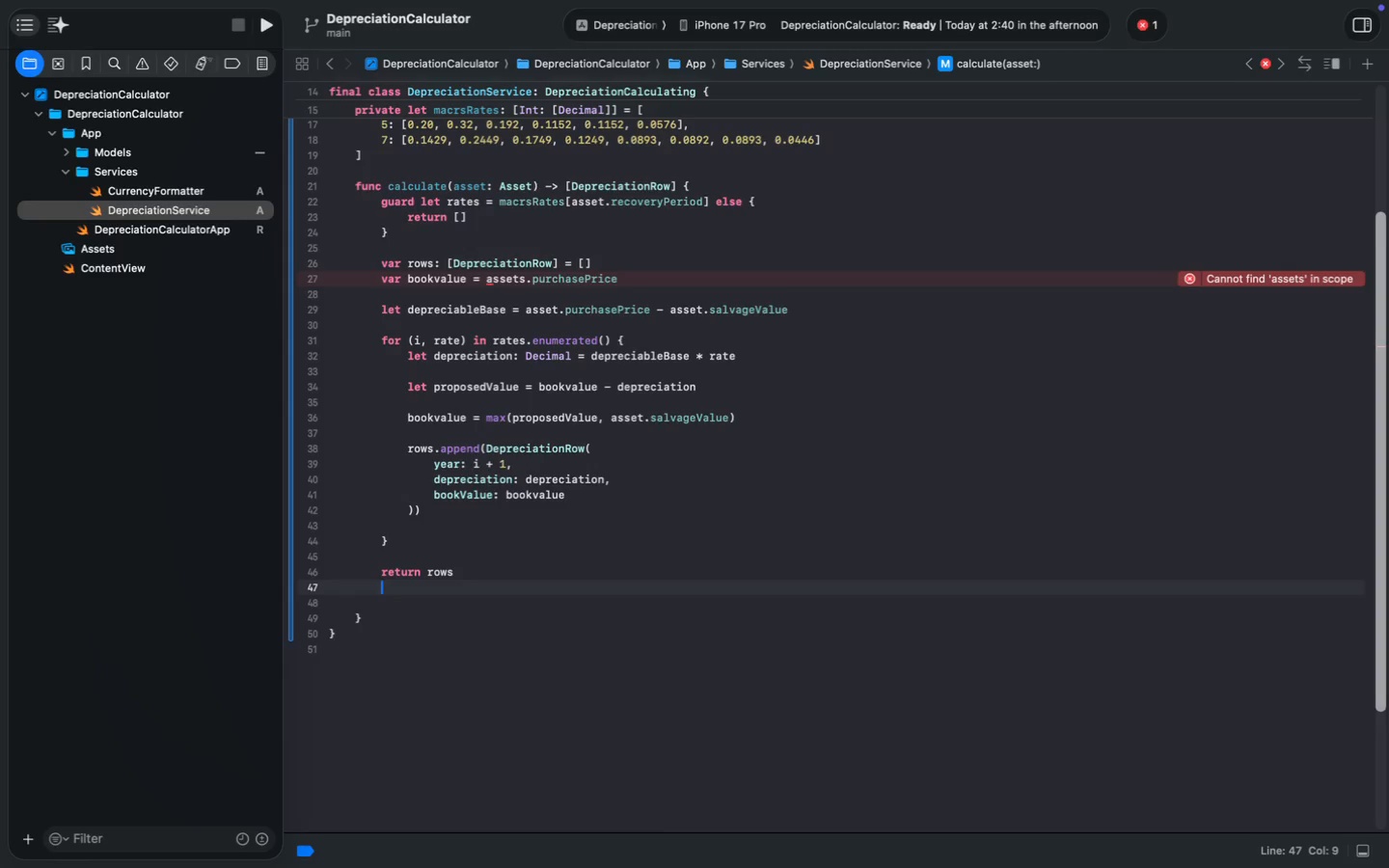 
key(ArrowDown)
 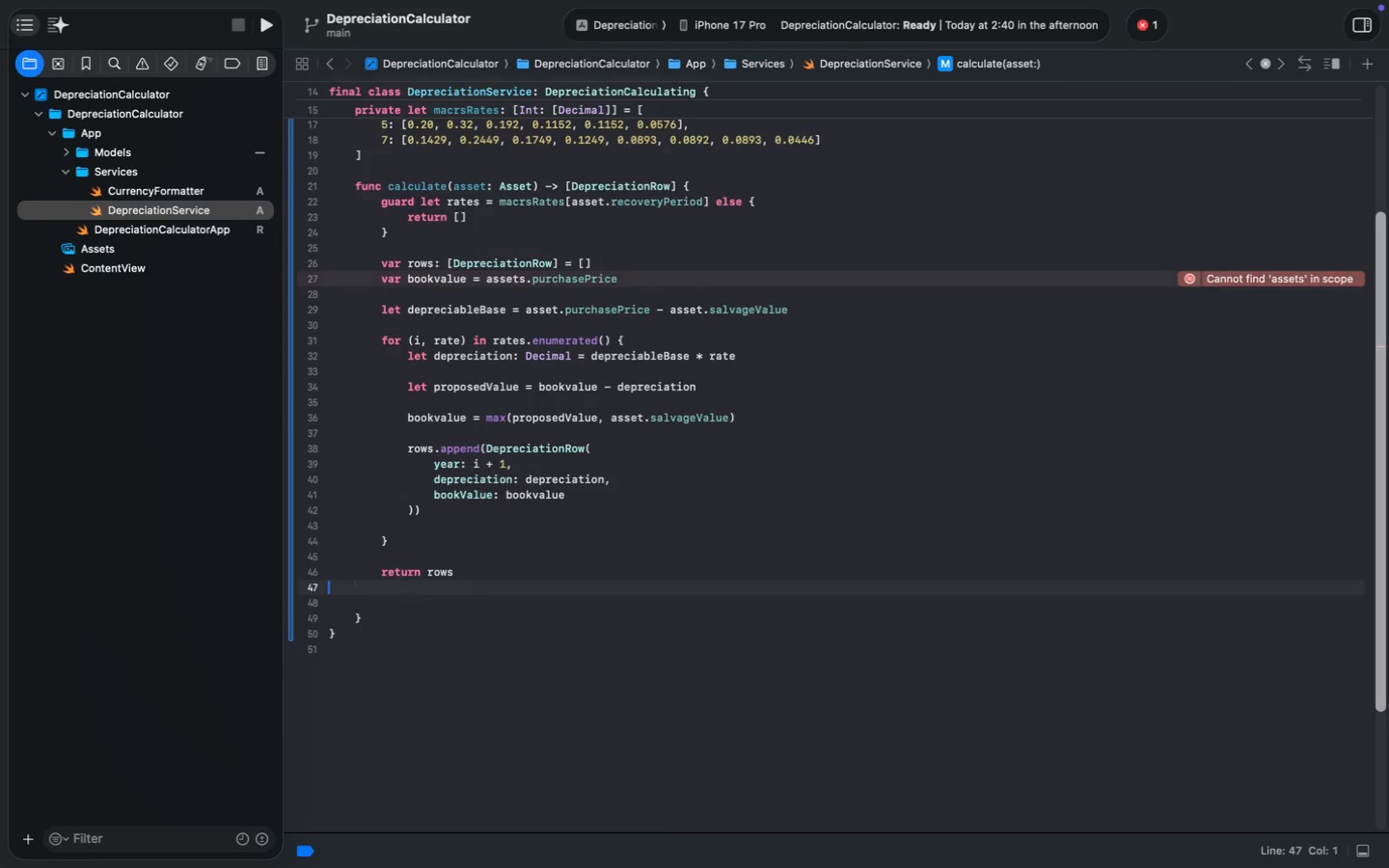 
key(Backspace)
 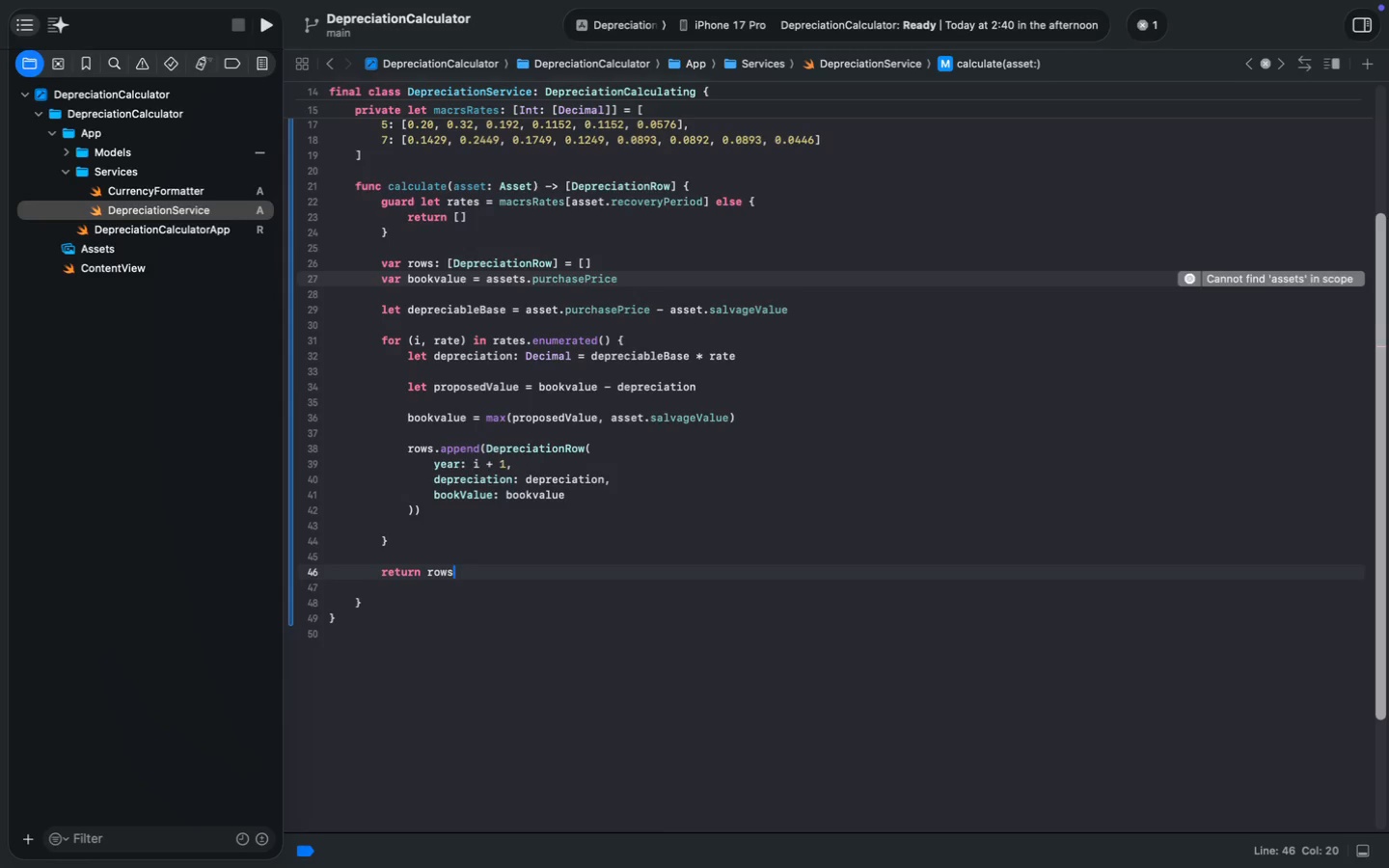 
key(Backspace)
 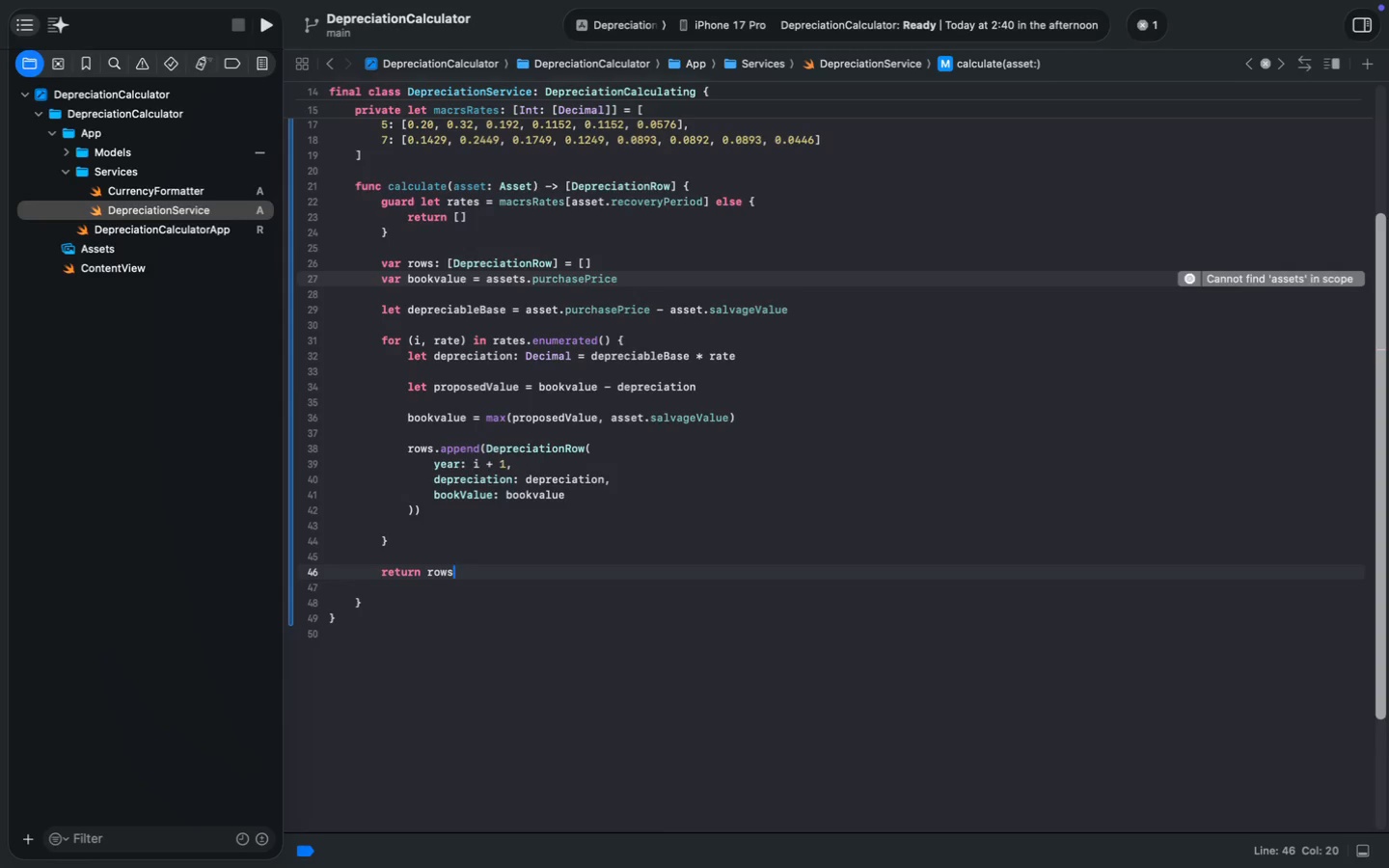 
key(Backspace)
 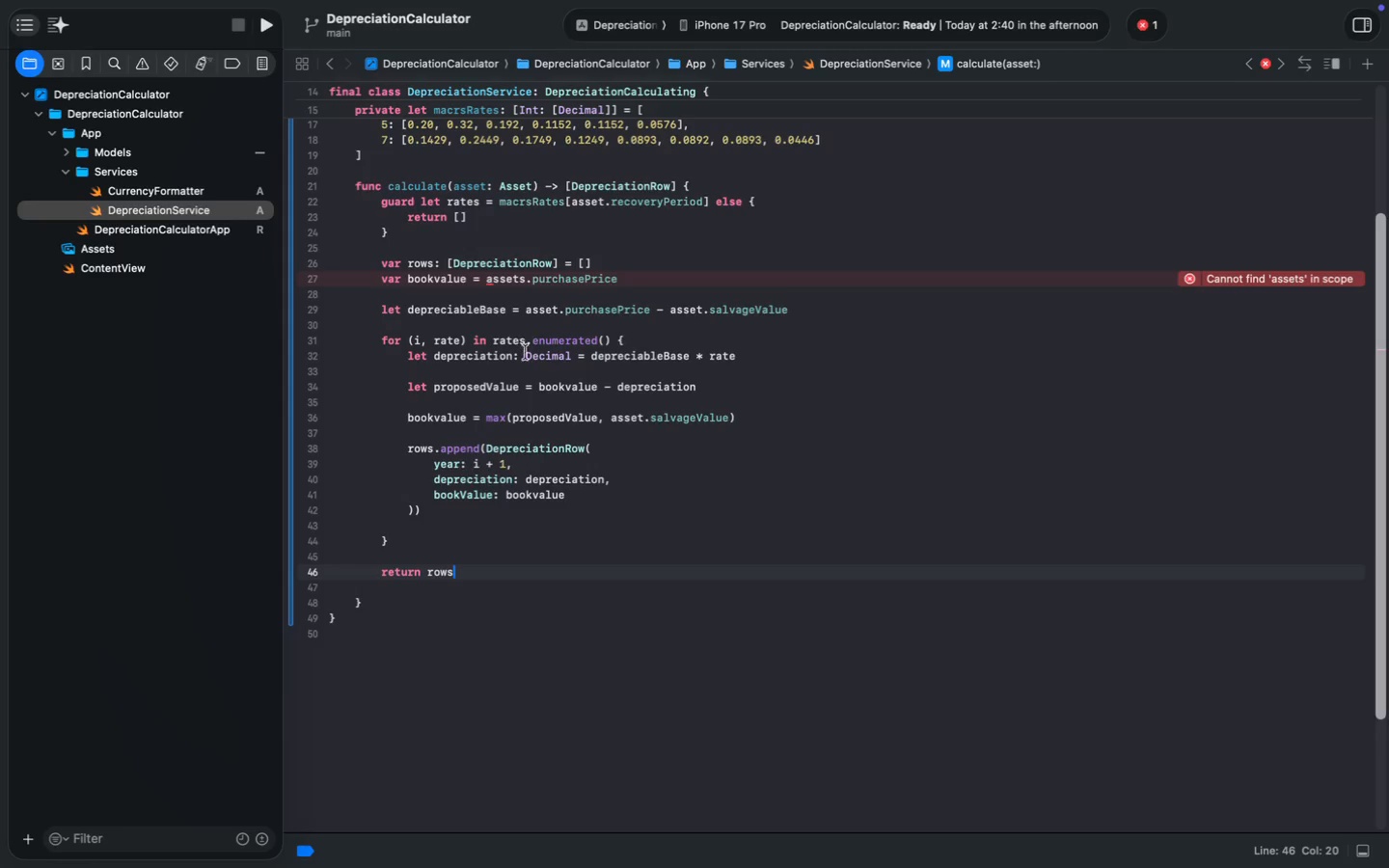 
wait(15.13)
 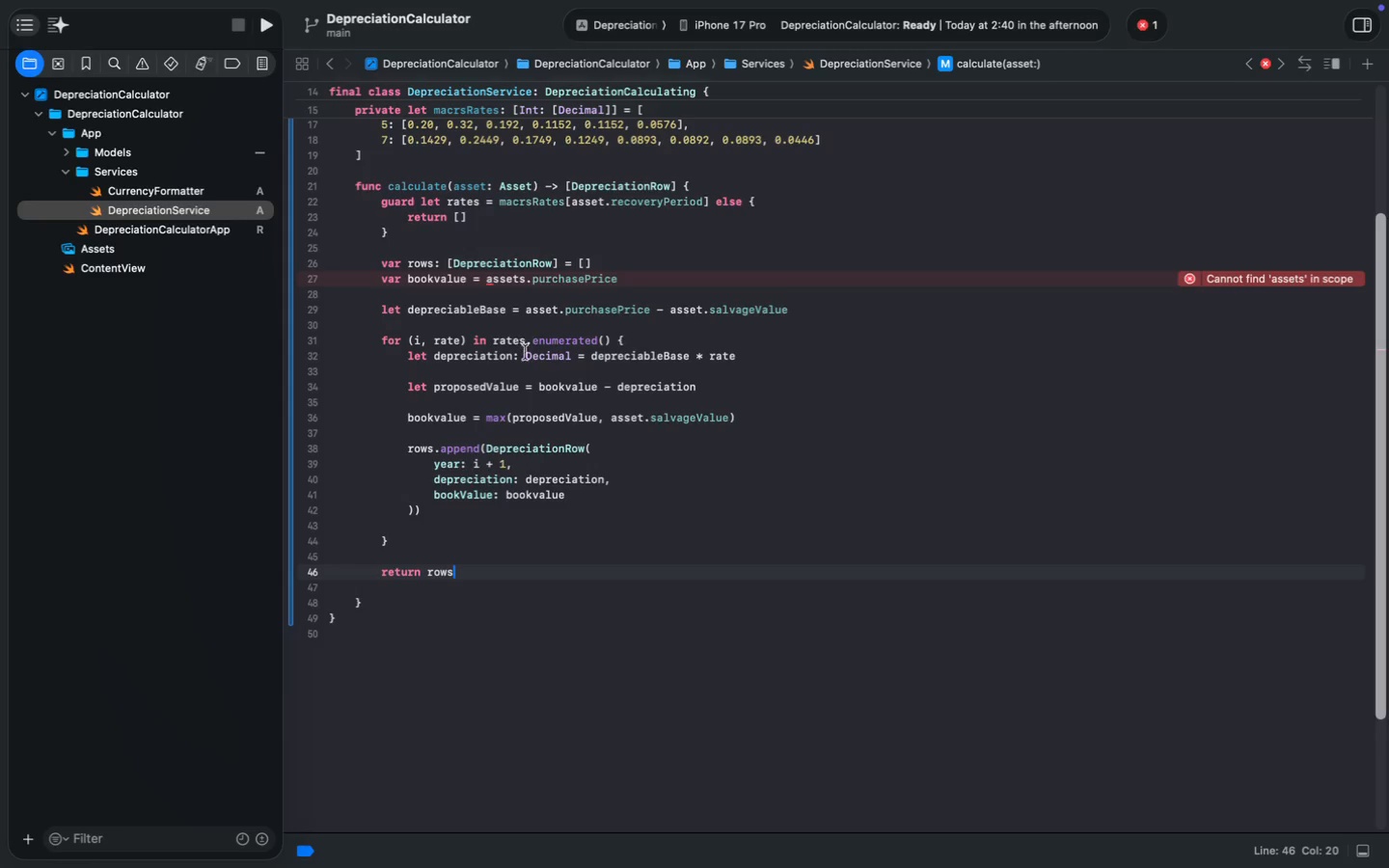 
left_click([524, 283])
 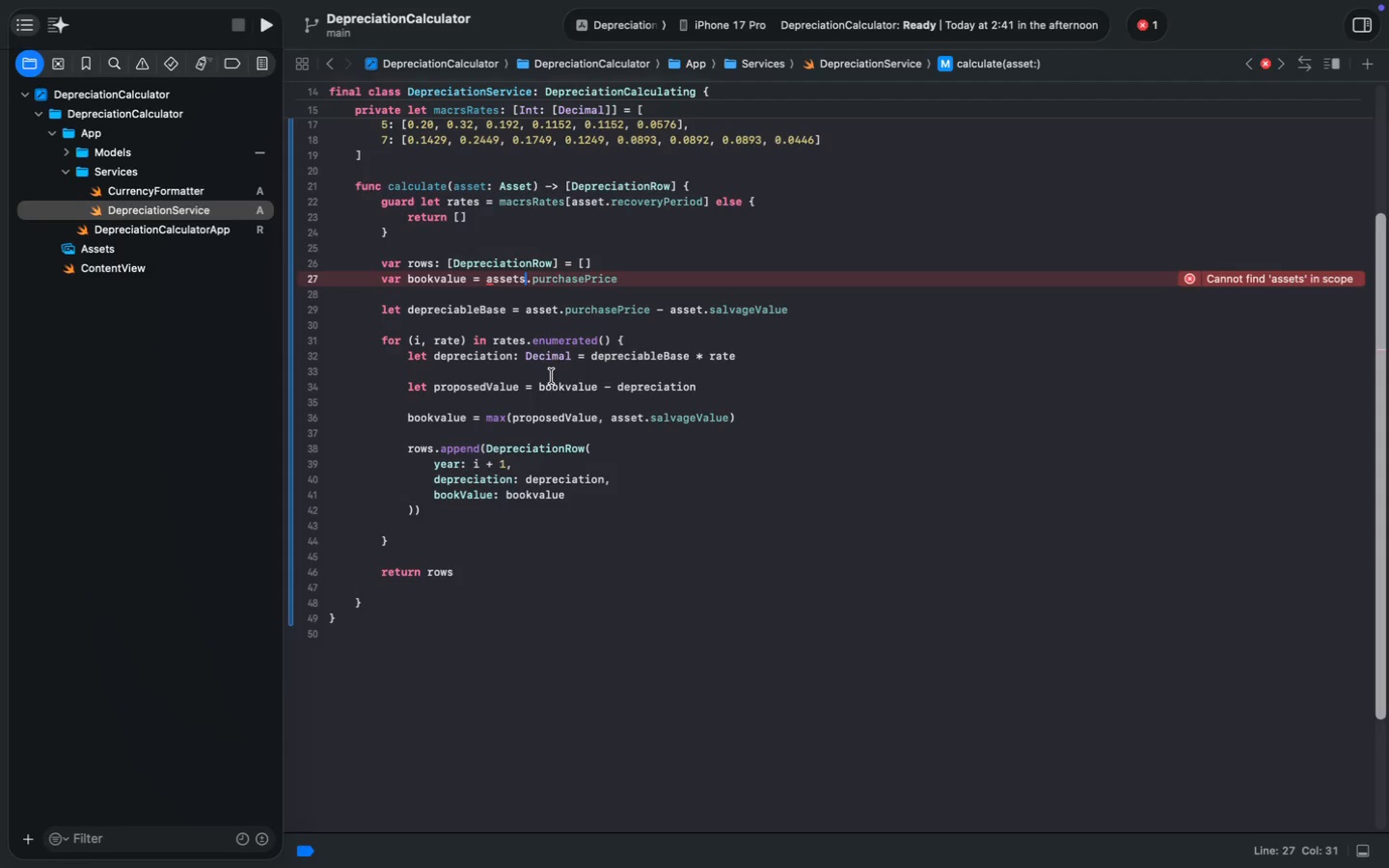 
key(Backspace)
 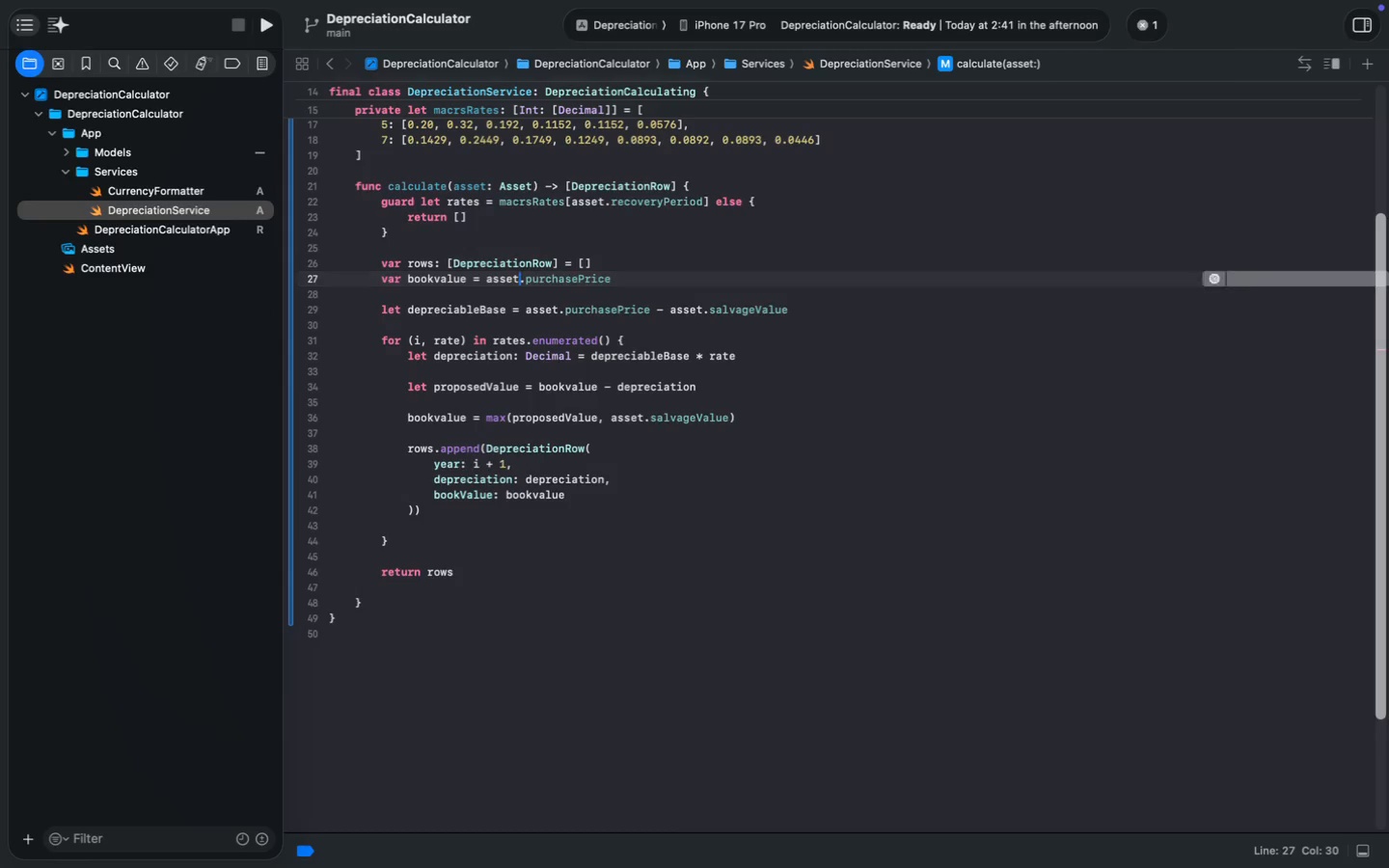 
key(Meta+S)
 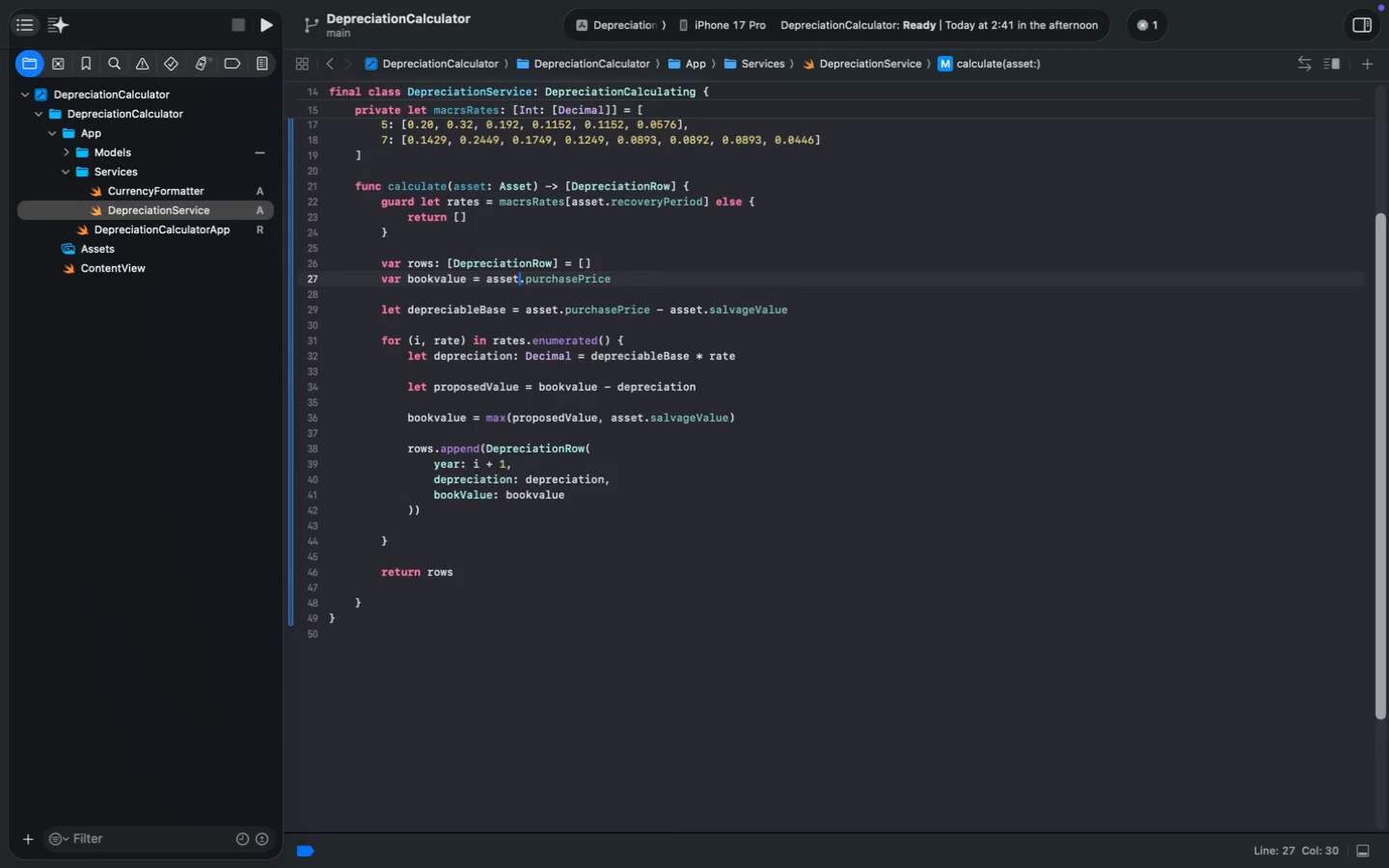 
key(Meta+S)
 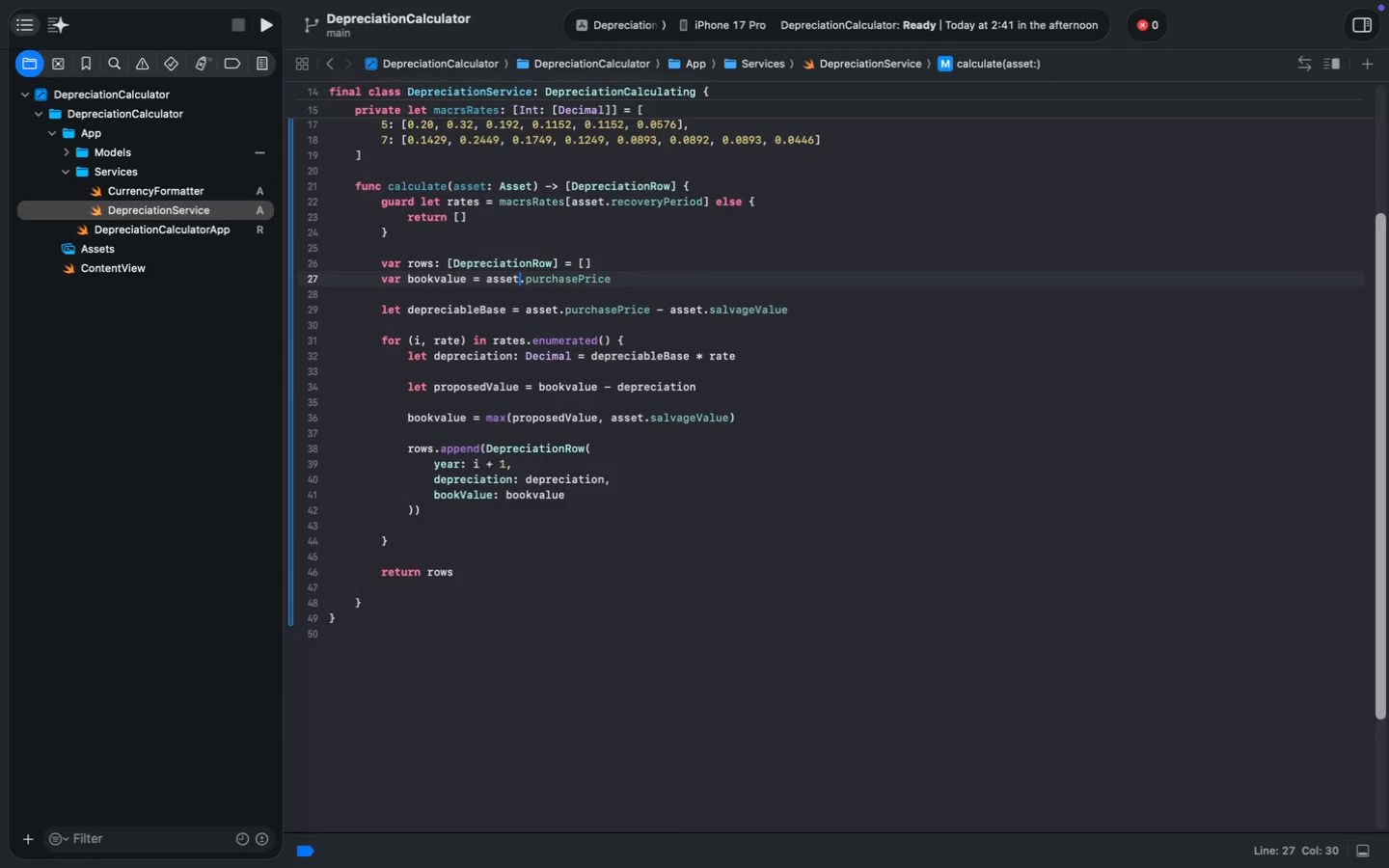 
key(Meta+S)
 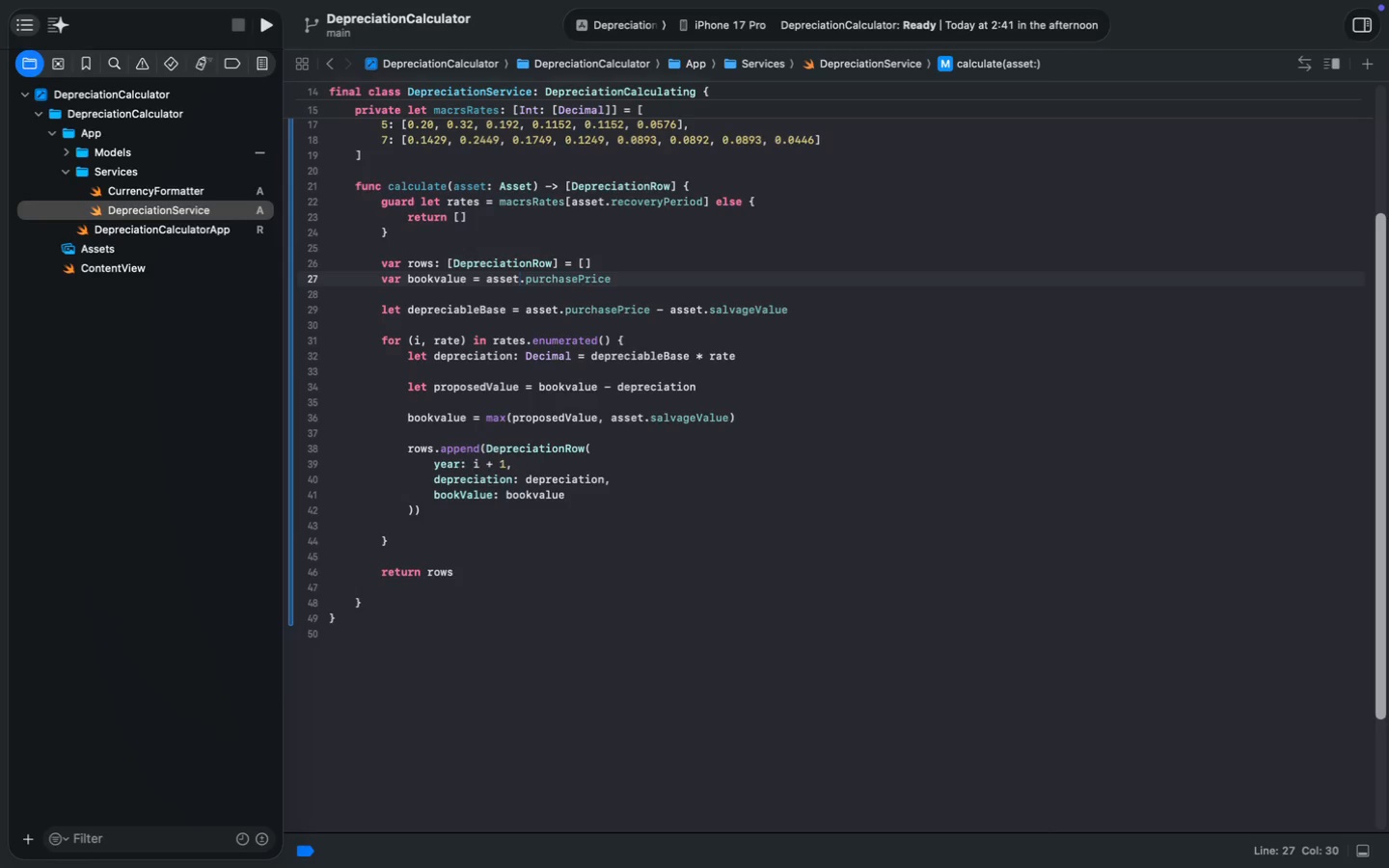 
wait(11.32)
 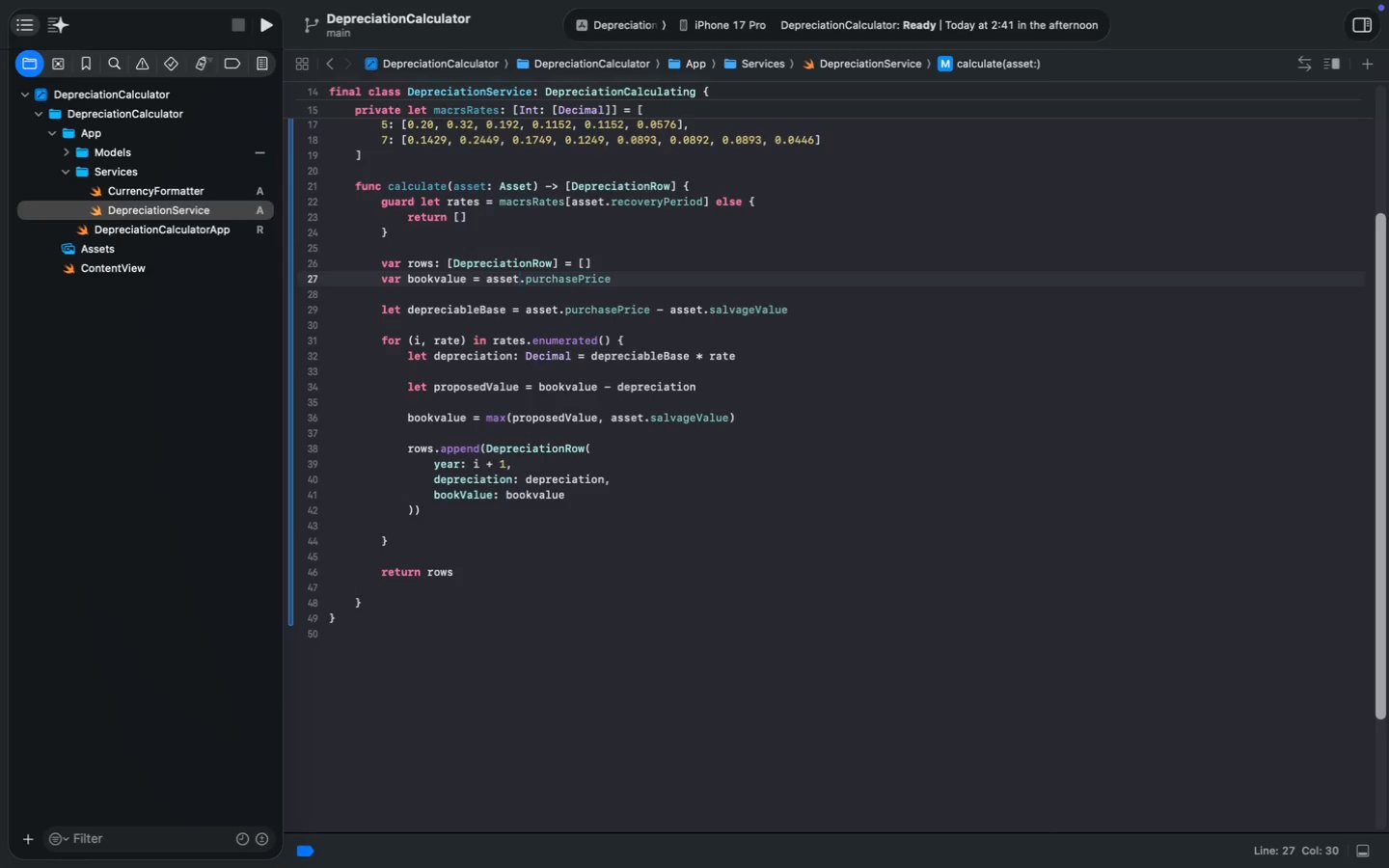 
left_click([97, 140])
 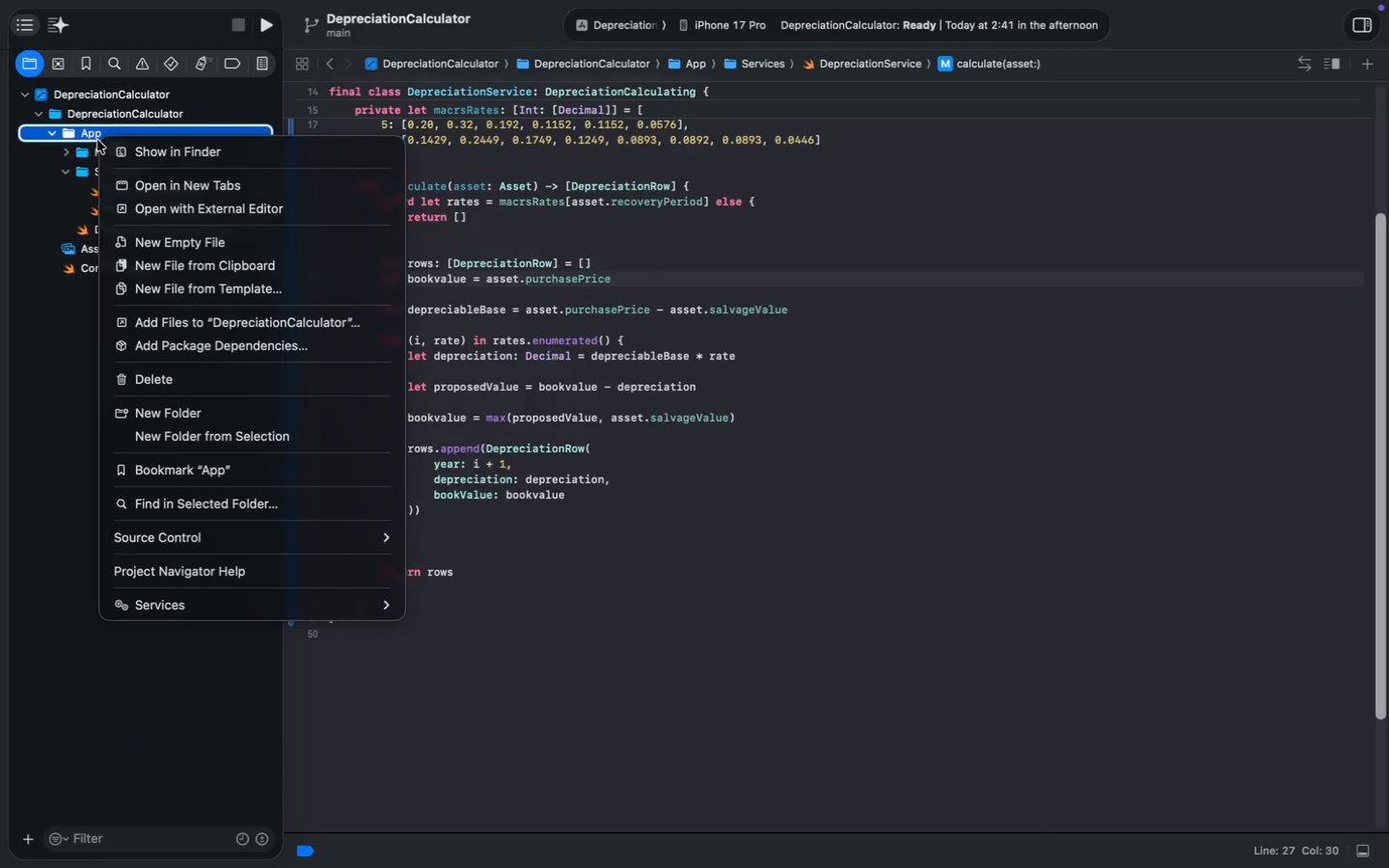 
right_click([97, 140])
 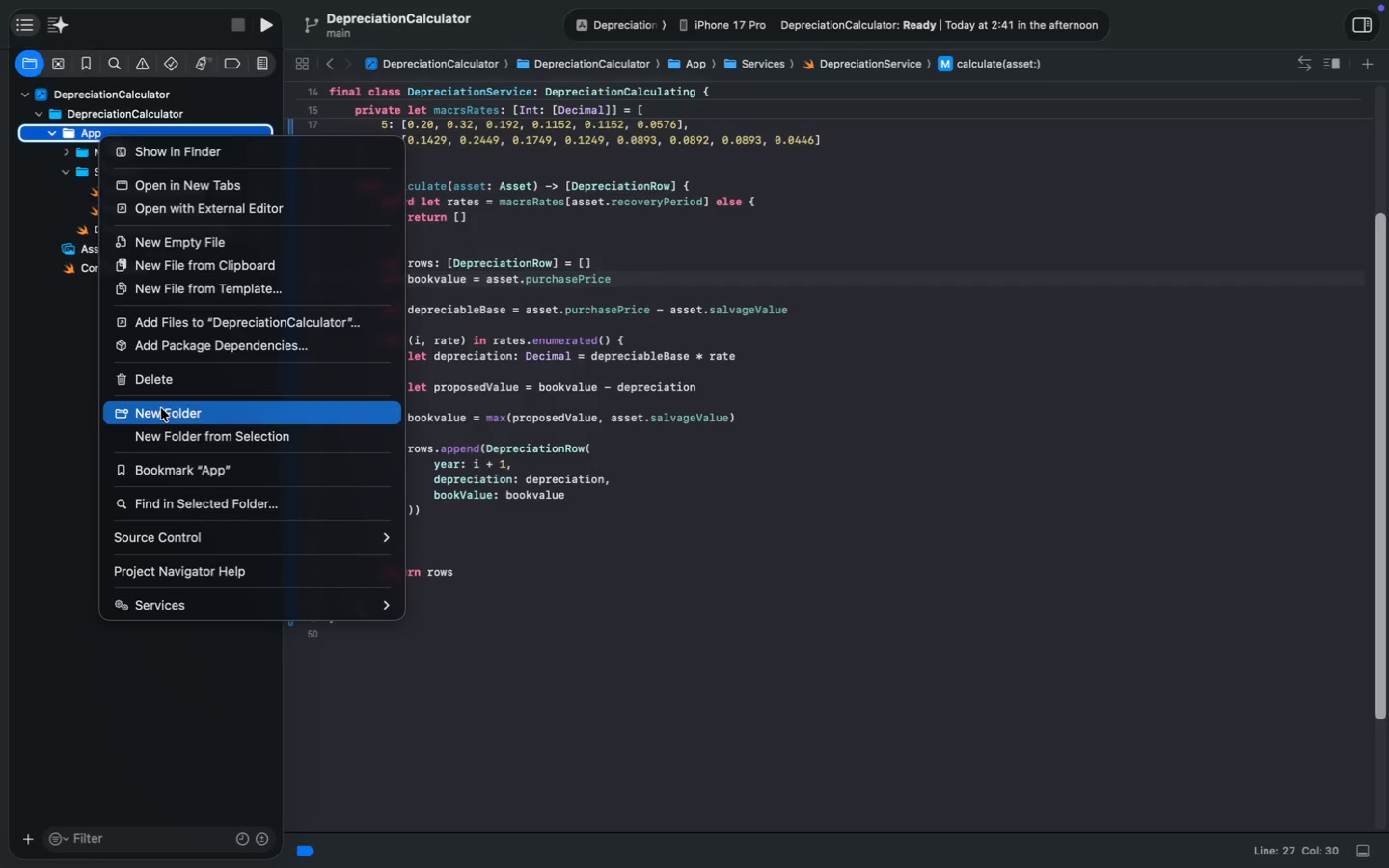 
left_click([161, 408])
 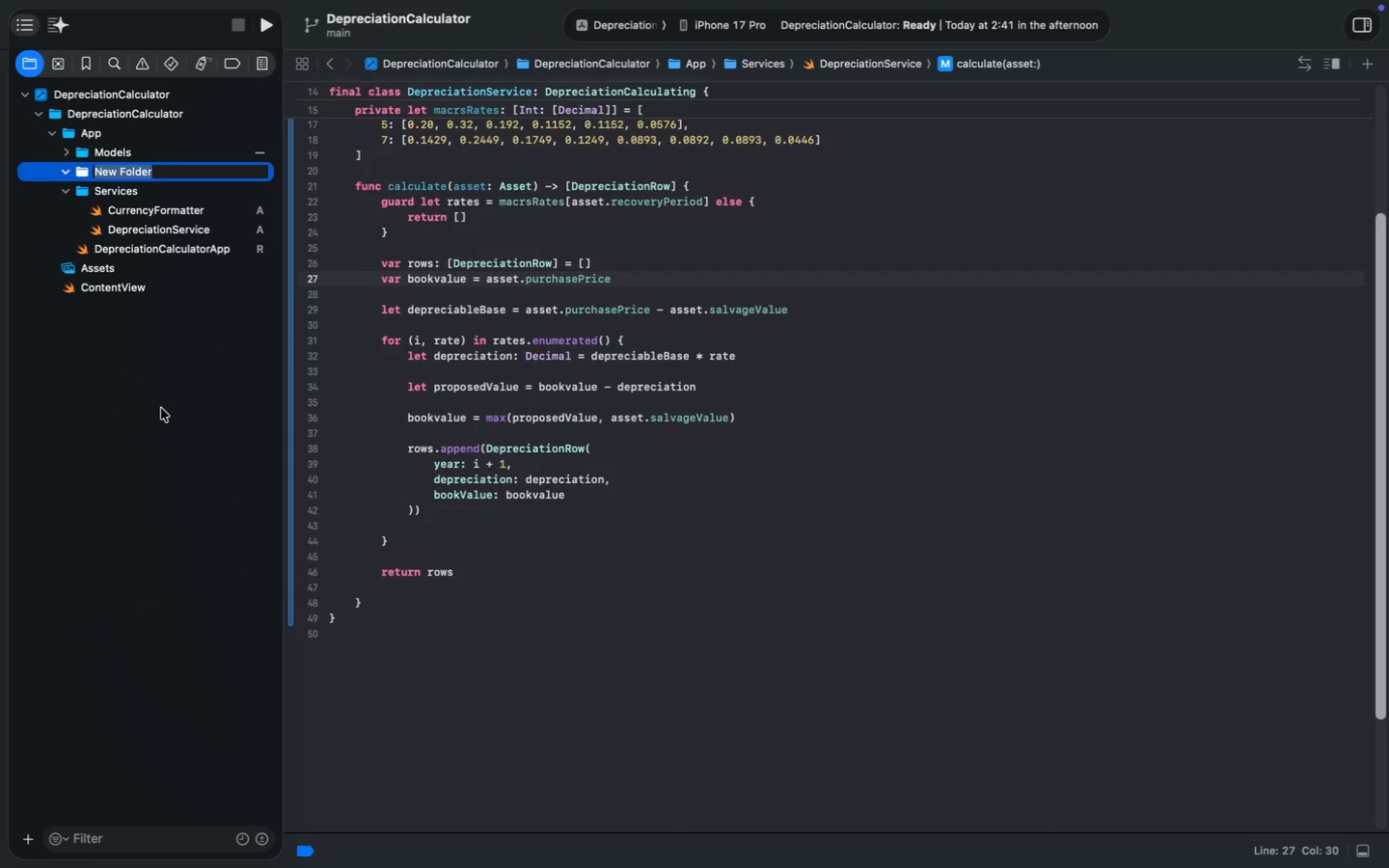 
type(Decimal Helpers)
 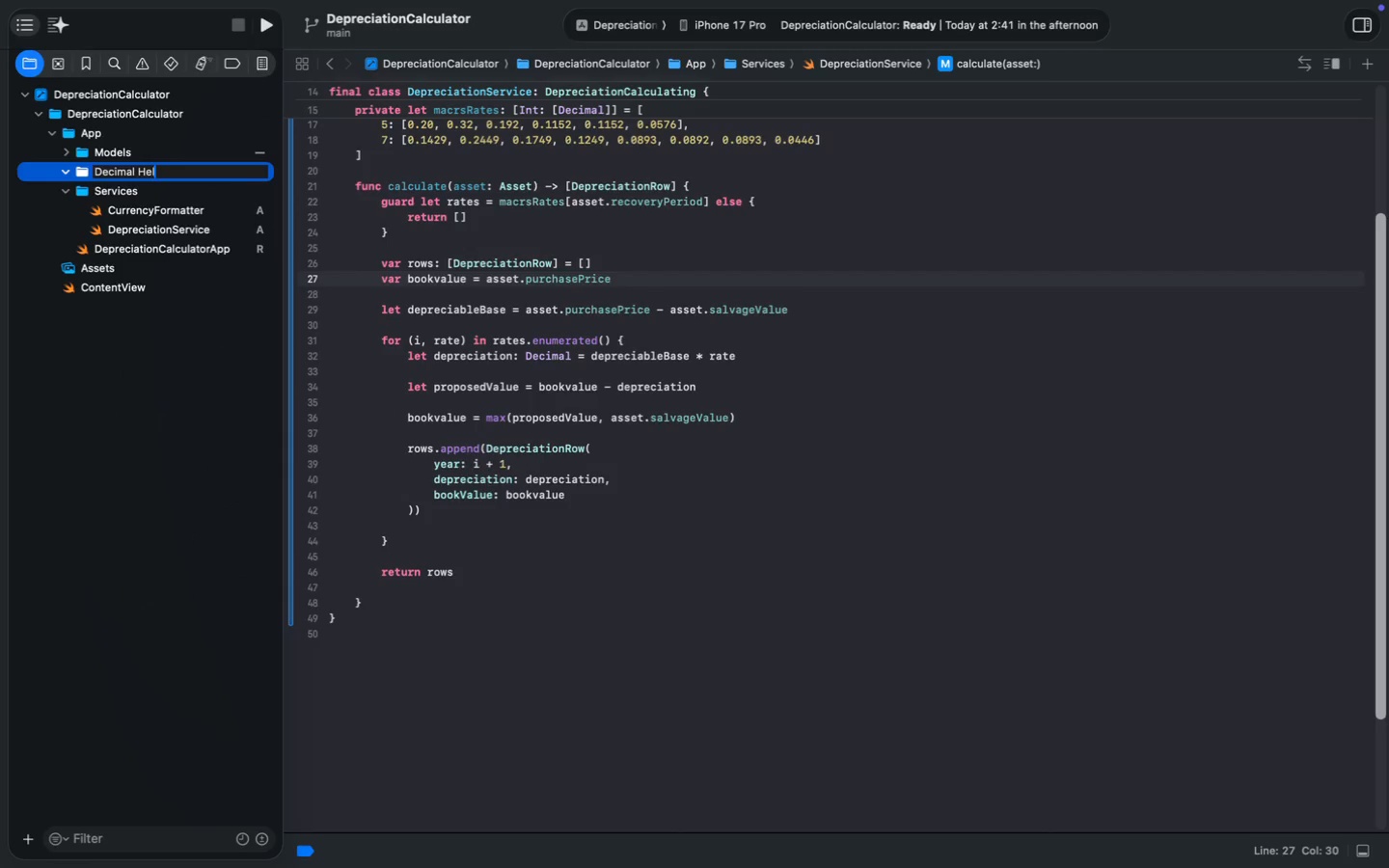 
 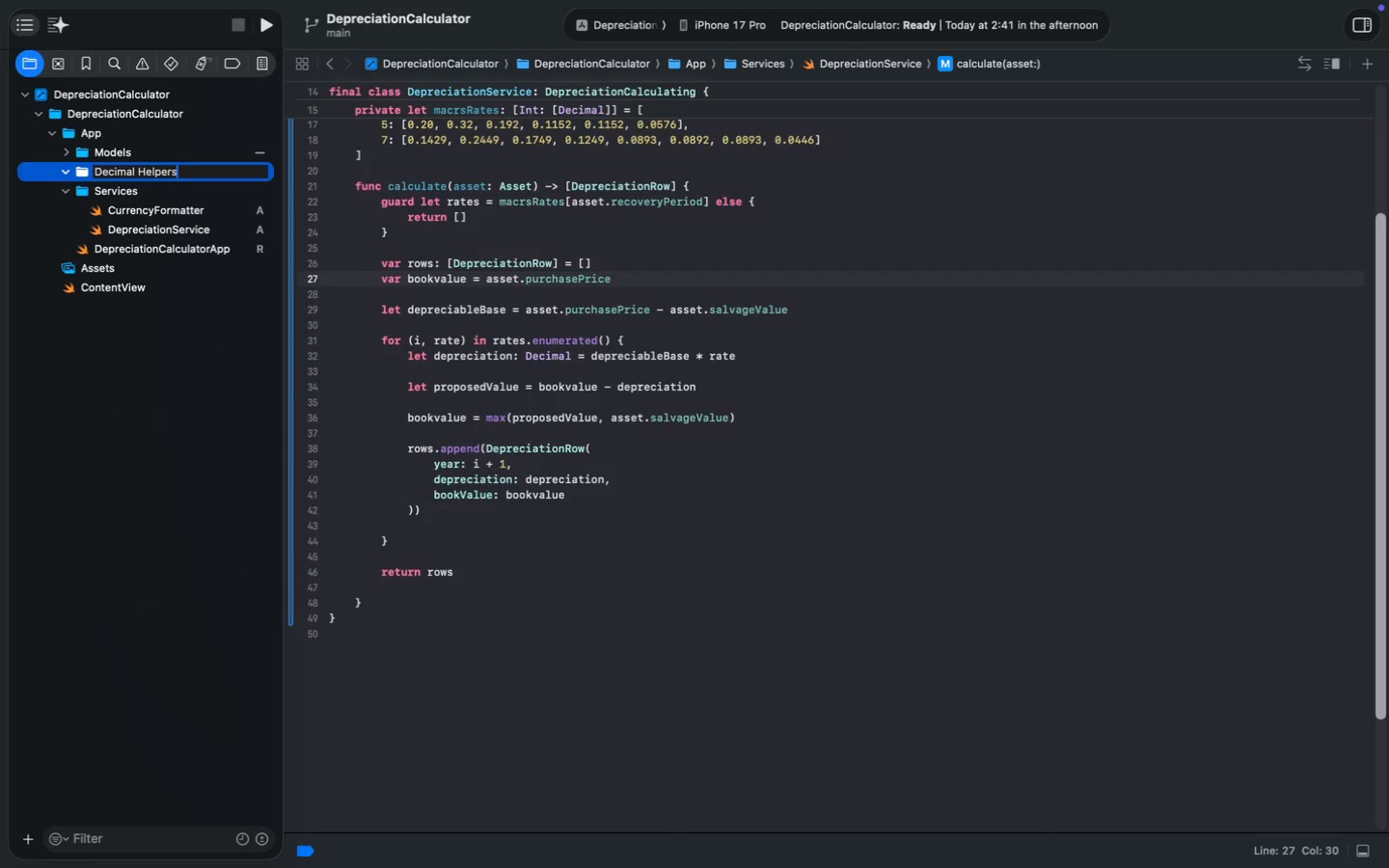 
key(Enter)
 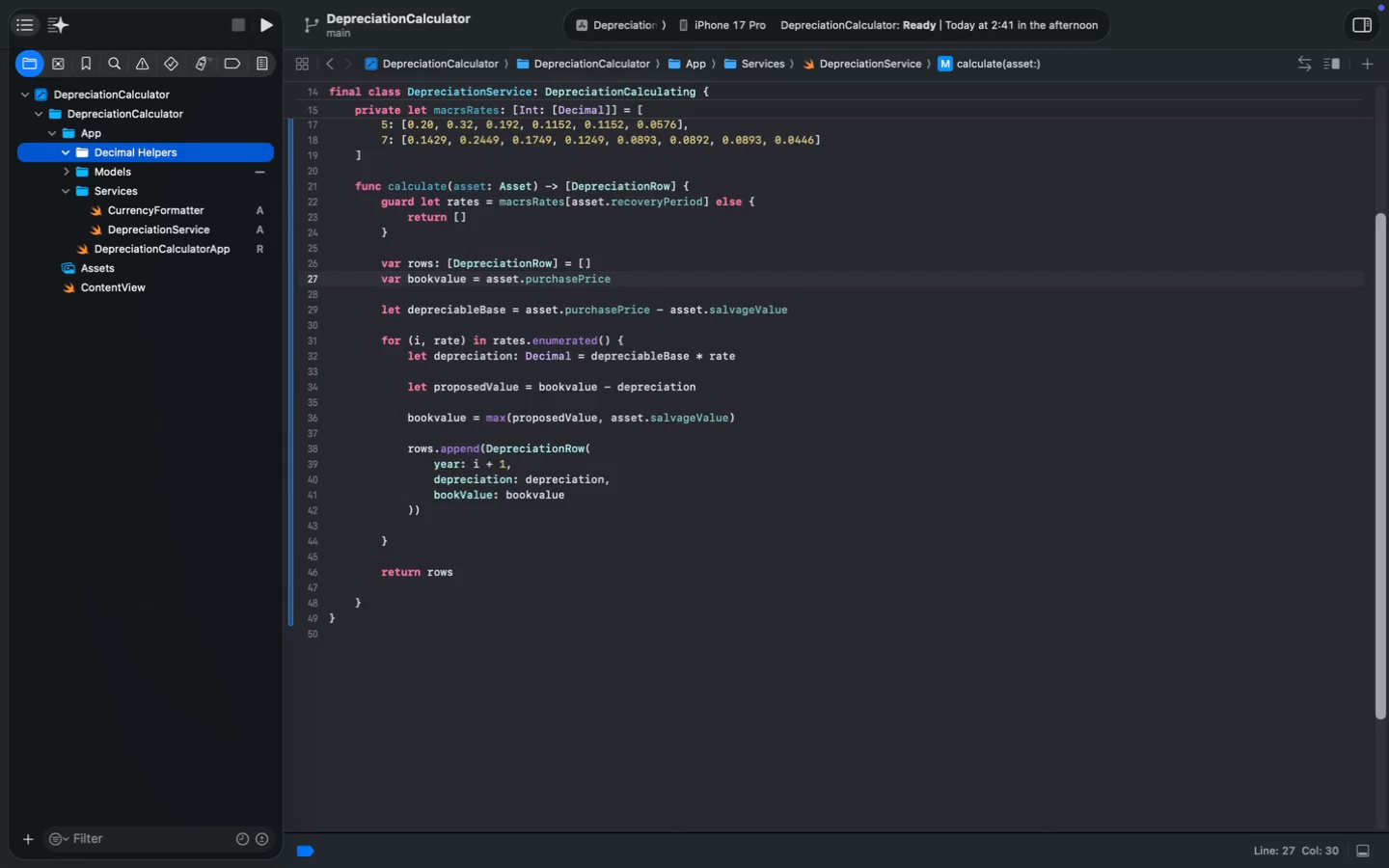 
key(Meta+N)
 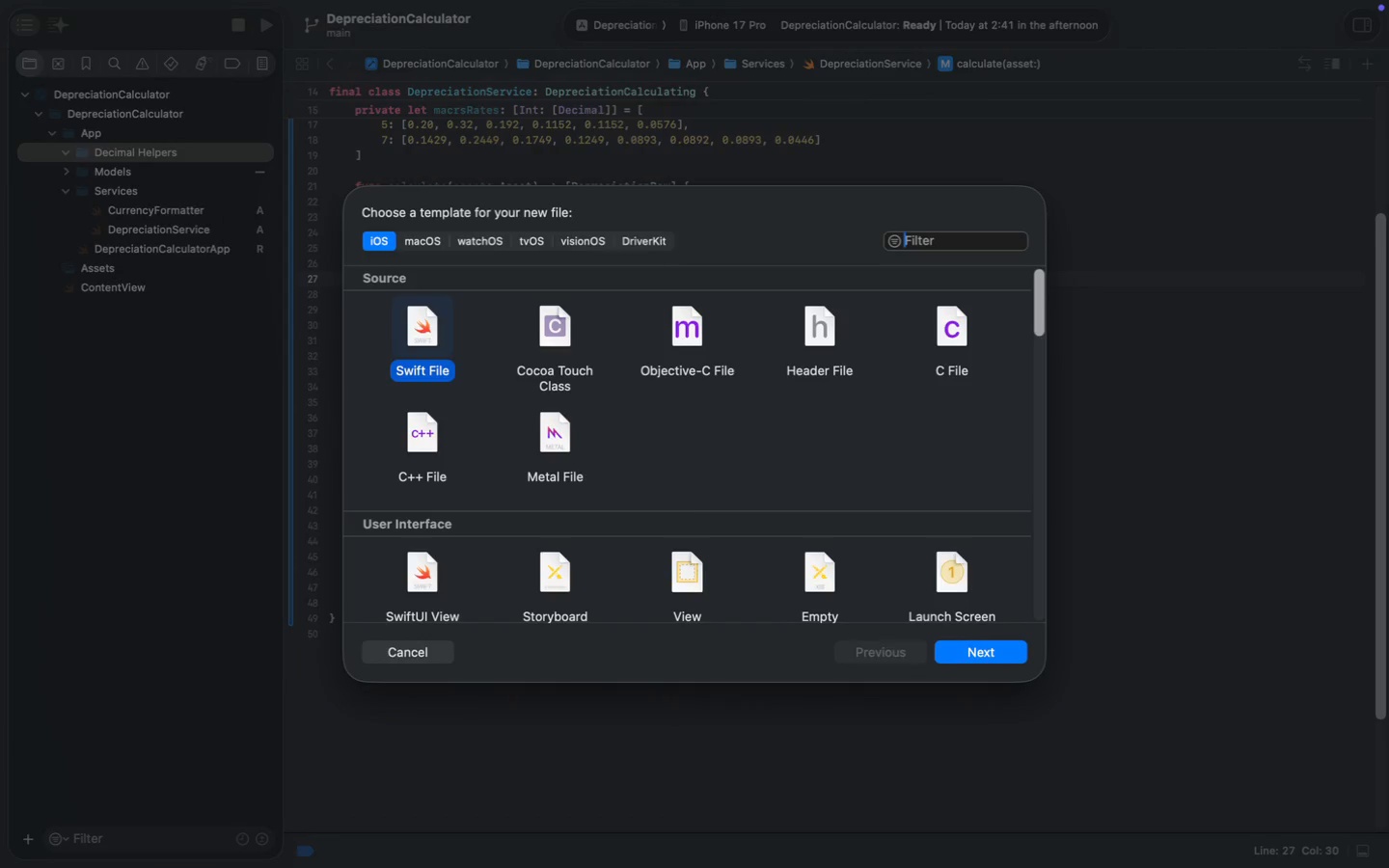 
key(Enter)
 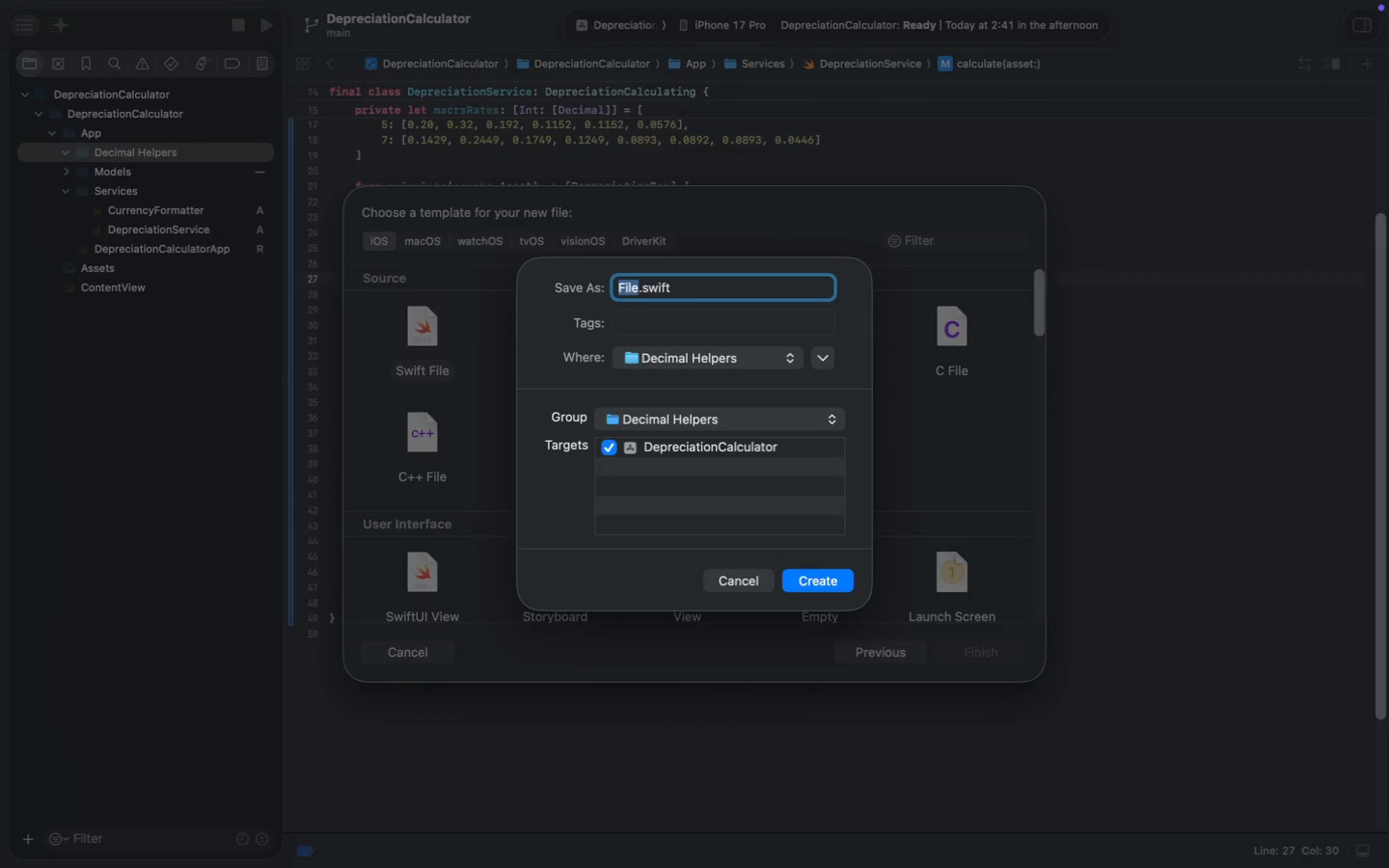 
type(Decimal+Extensions)
 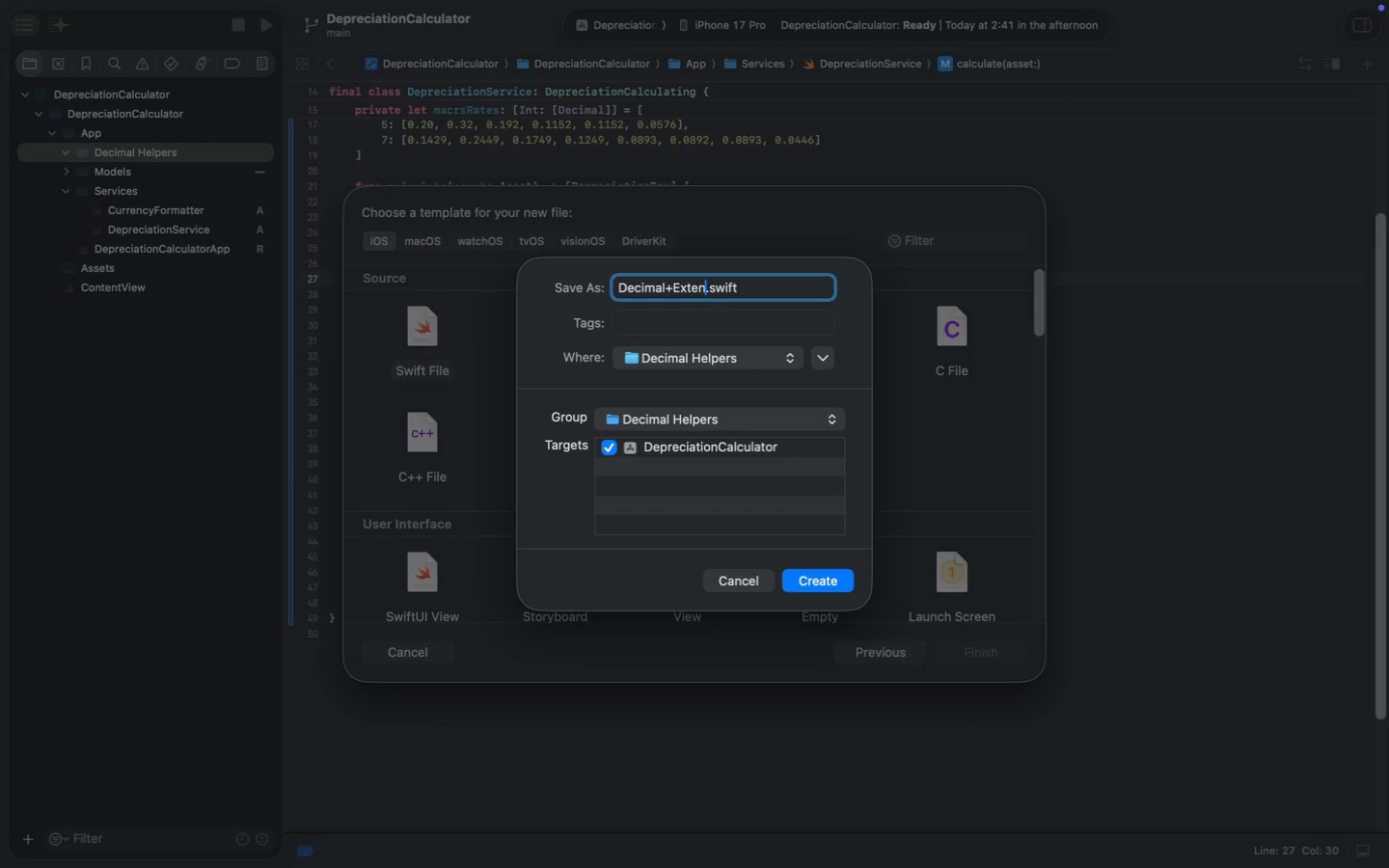 
key(Enter)
 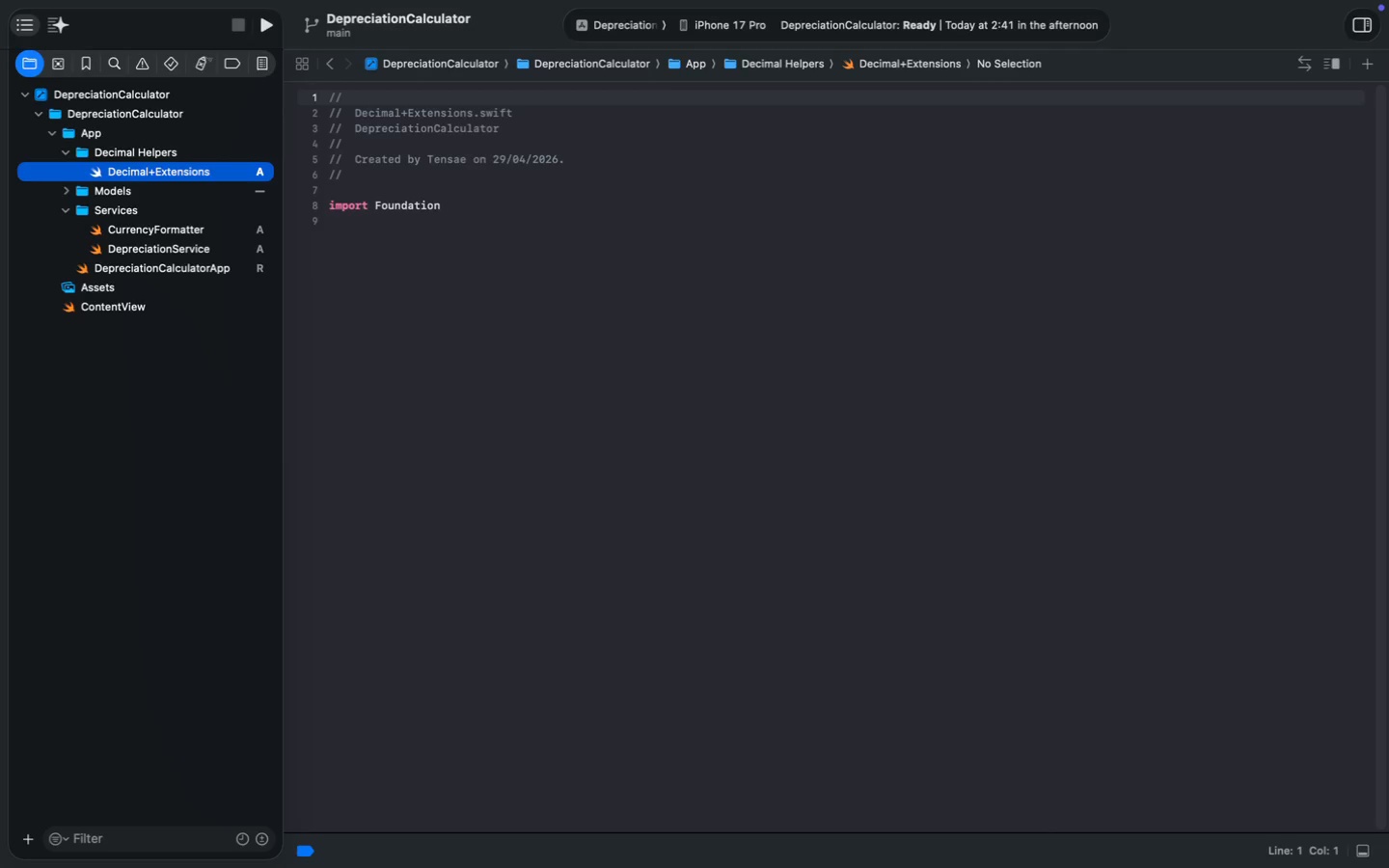 
wait(8.2)
 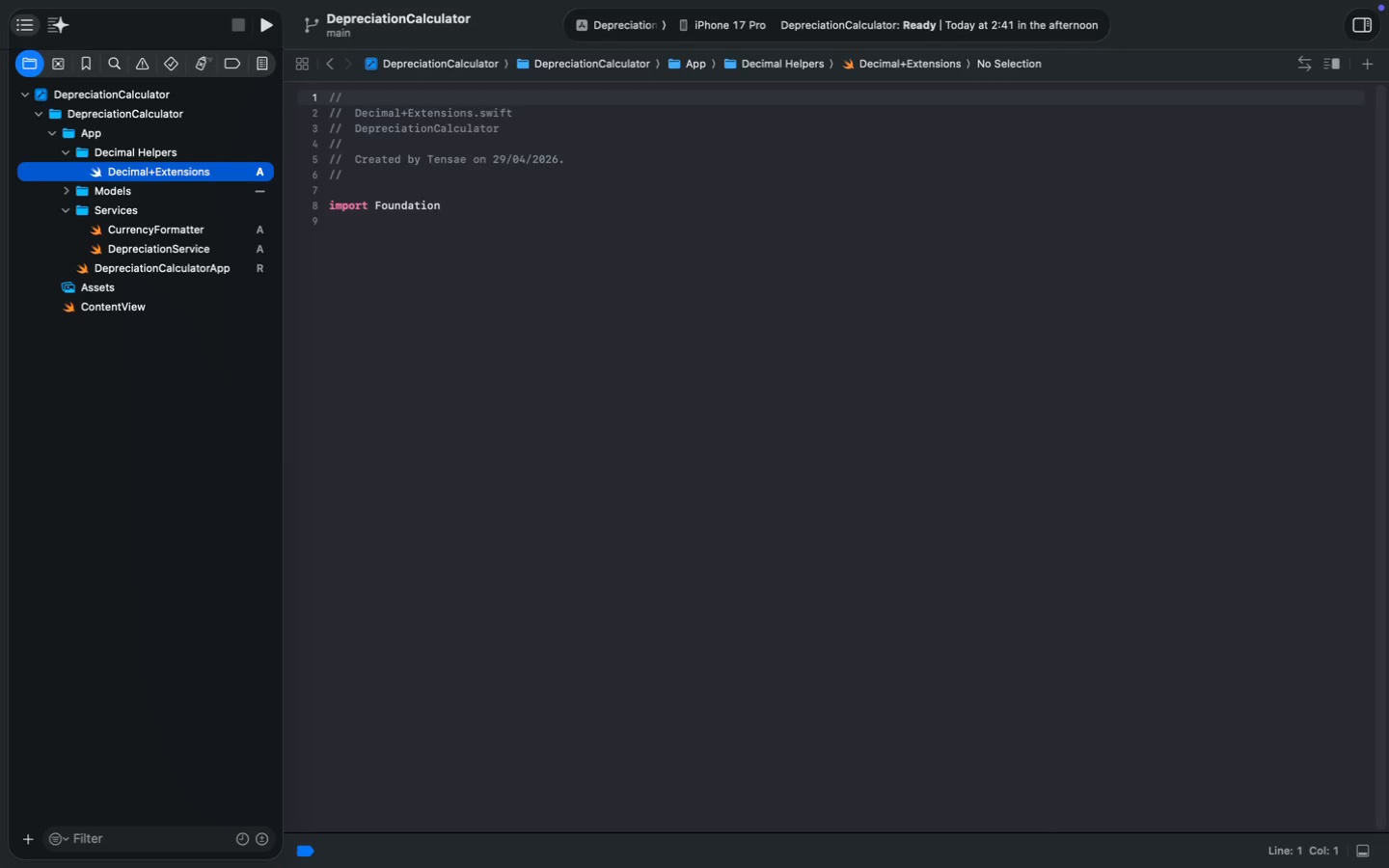 
left_click([472, 207])
 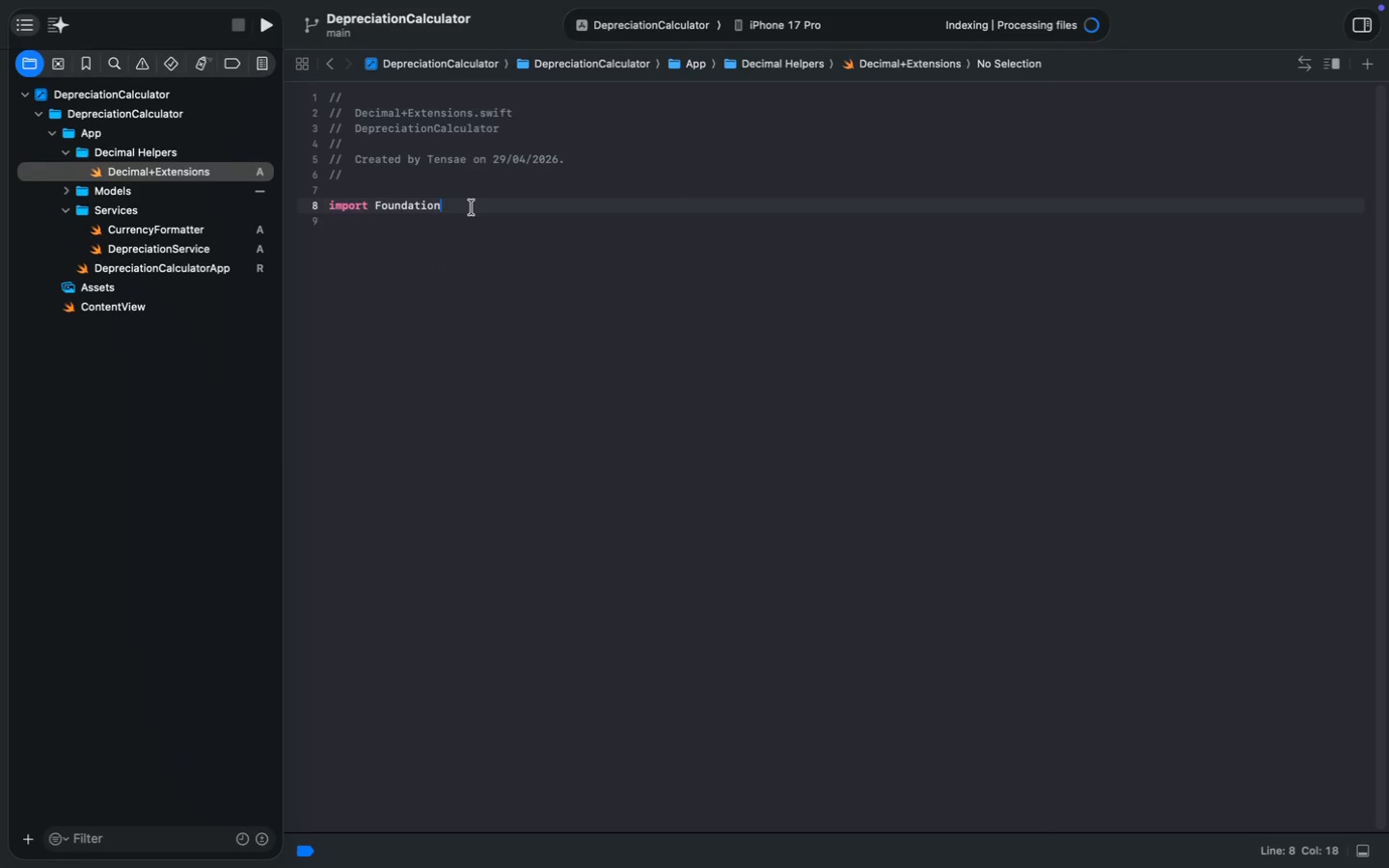 
key(Enter)
 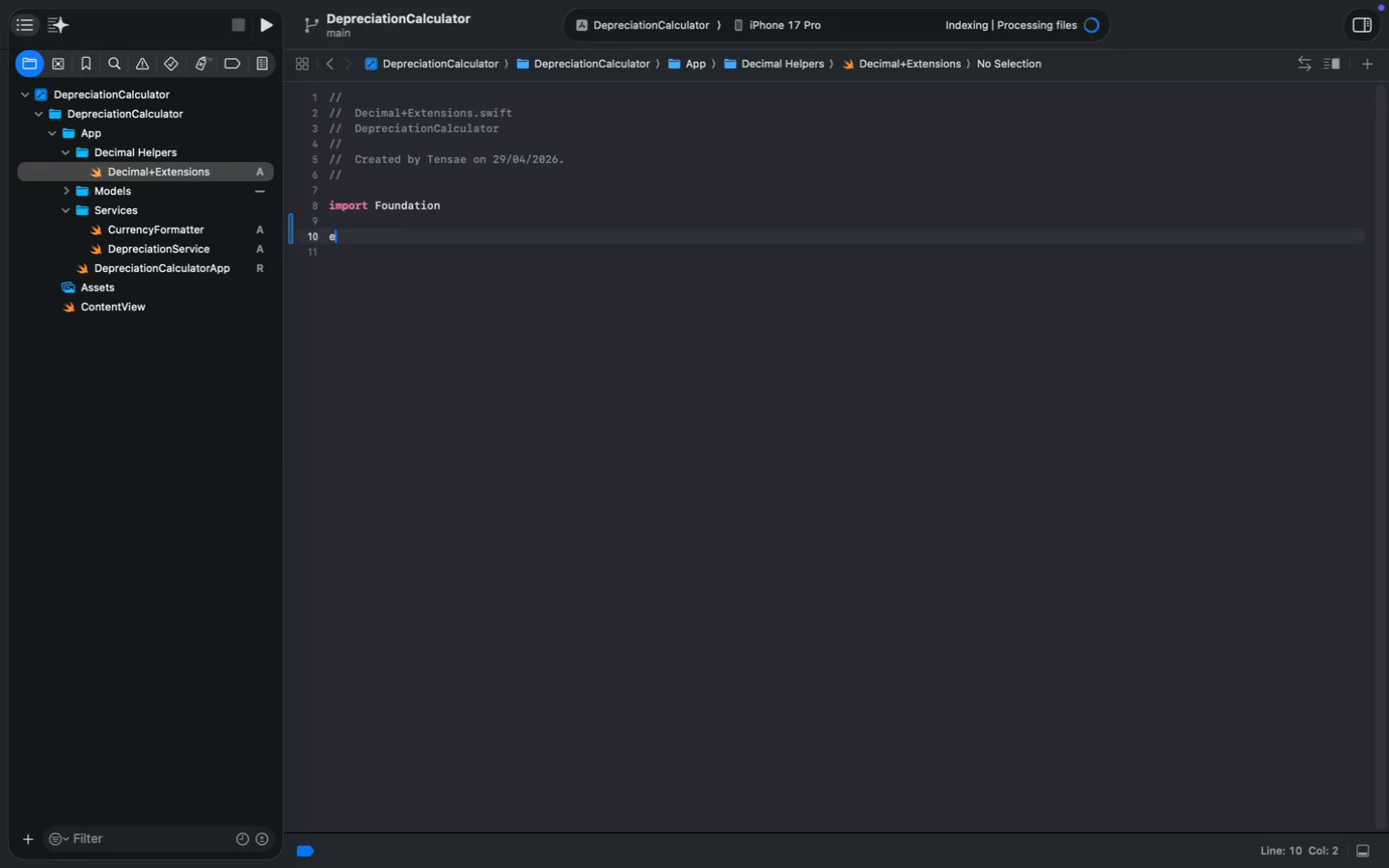 
key(Enter)
 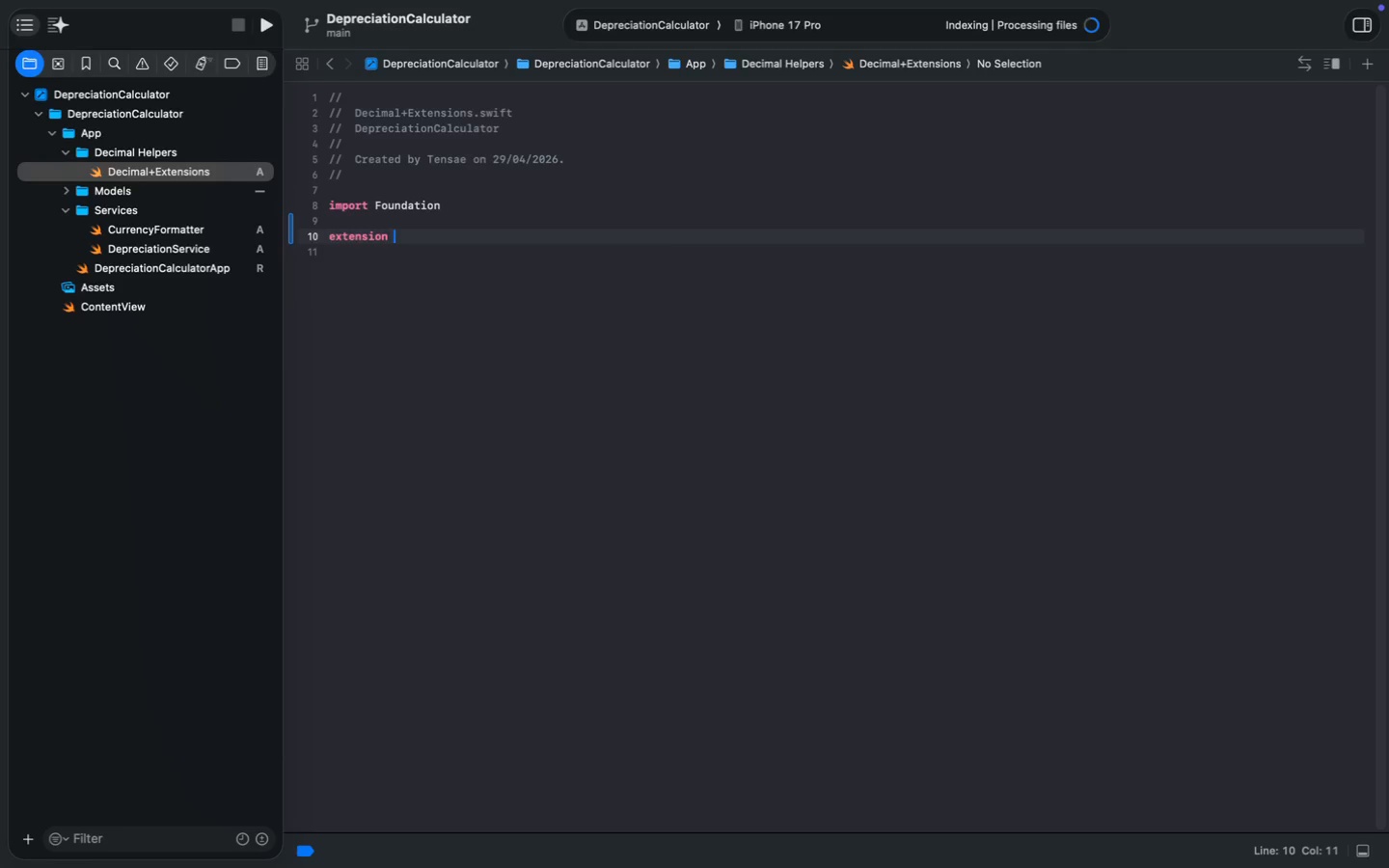 
type(extensio)
key(Tab)
type( Decimal {)
 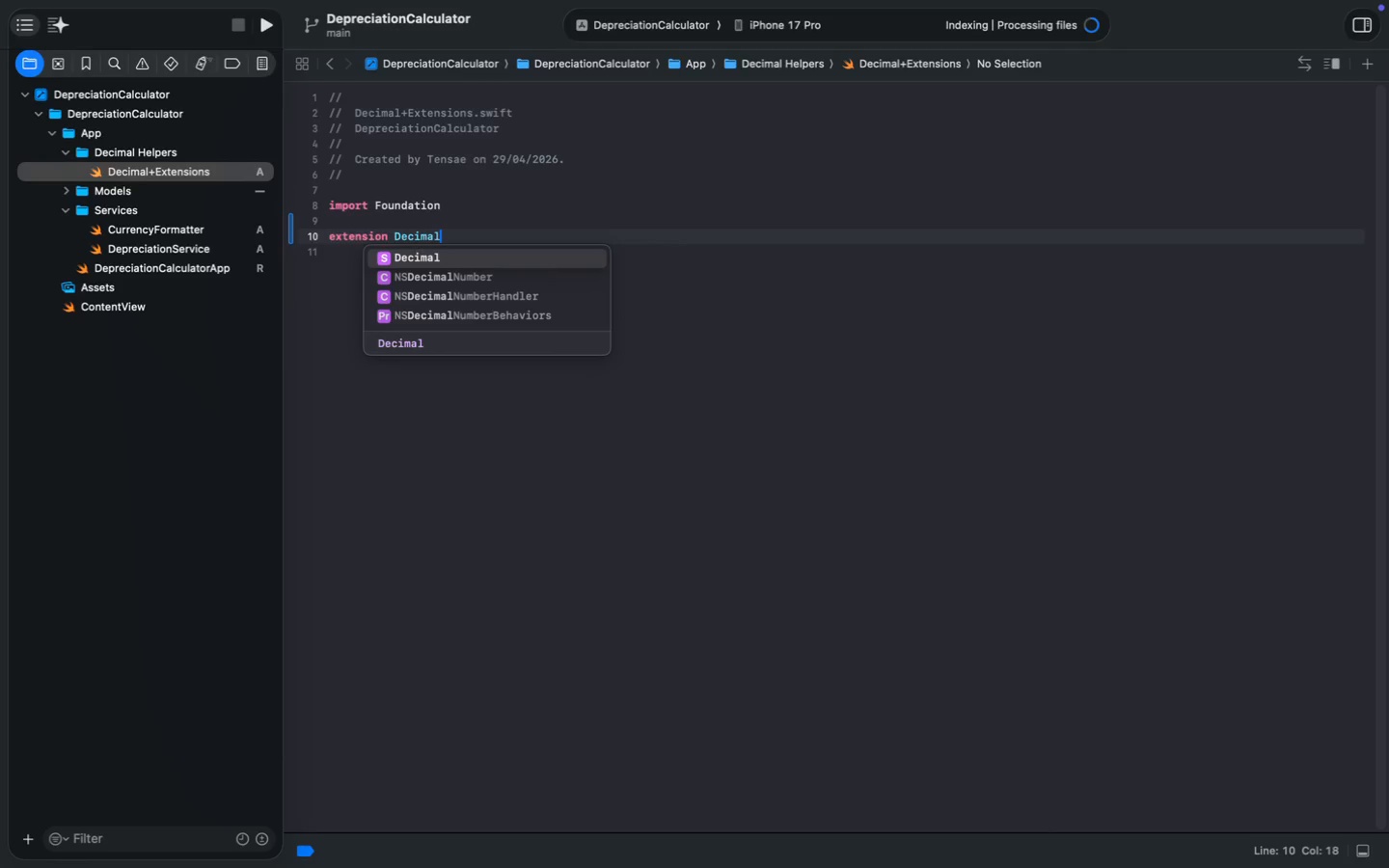 
 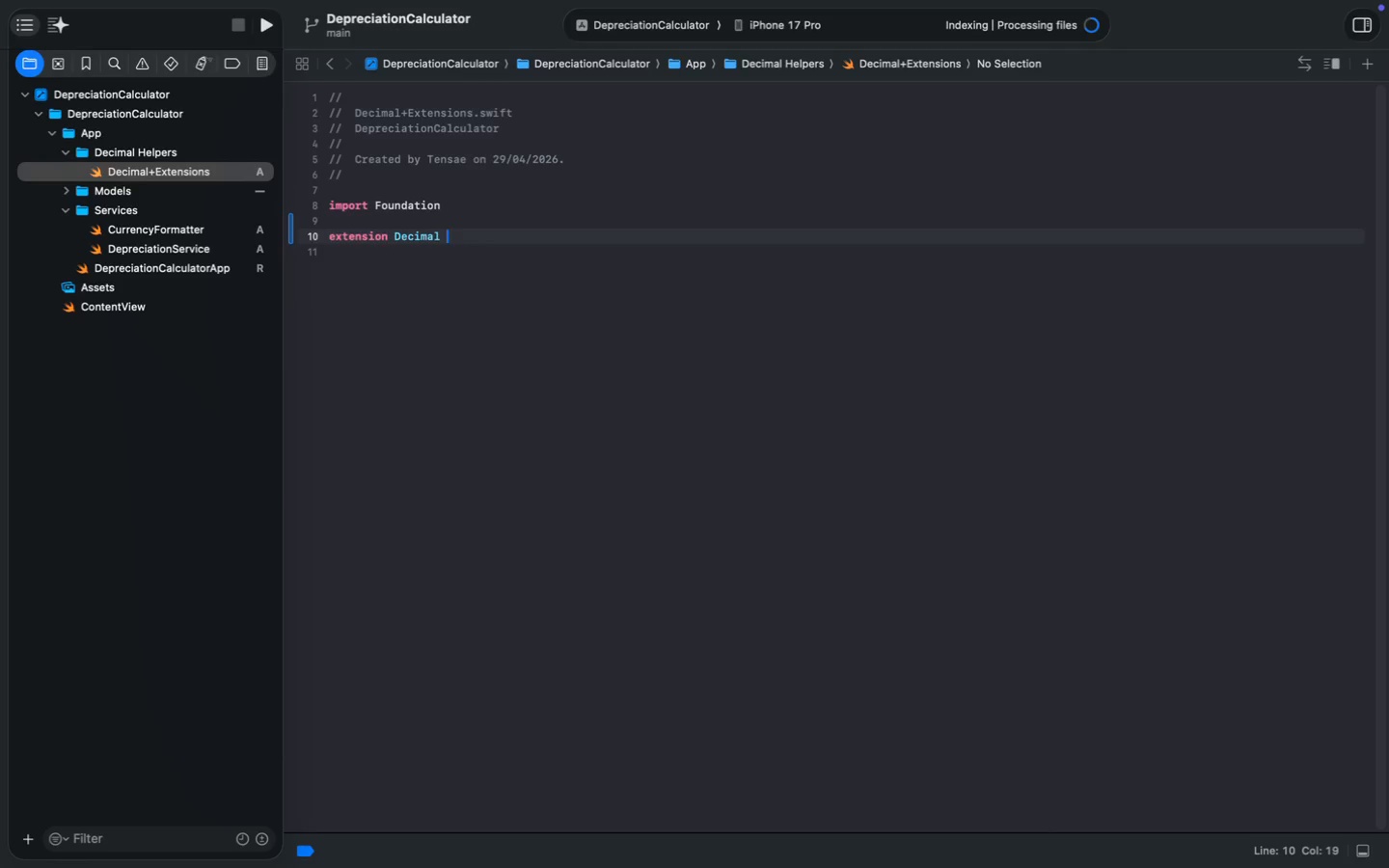 
key(Enter)
 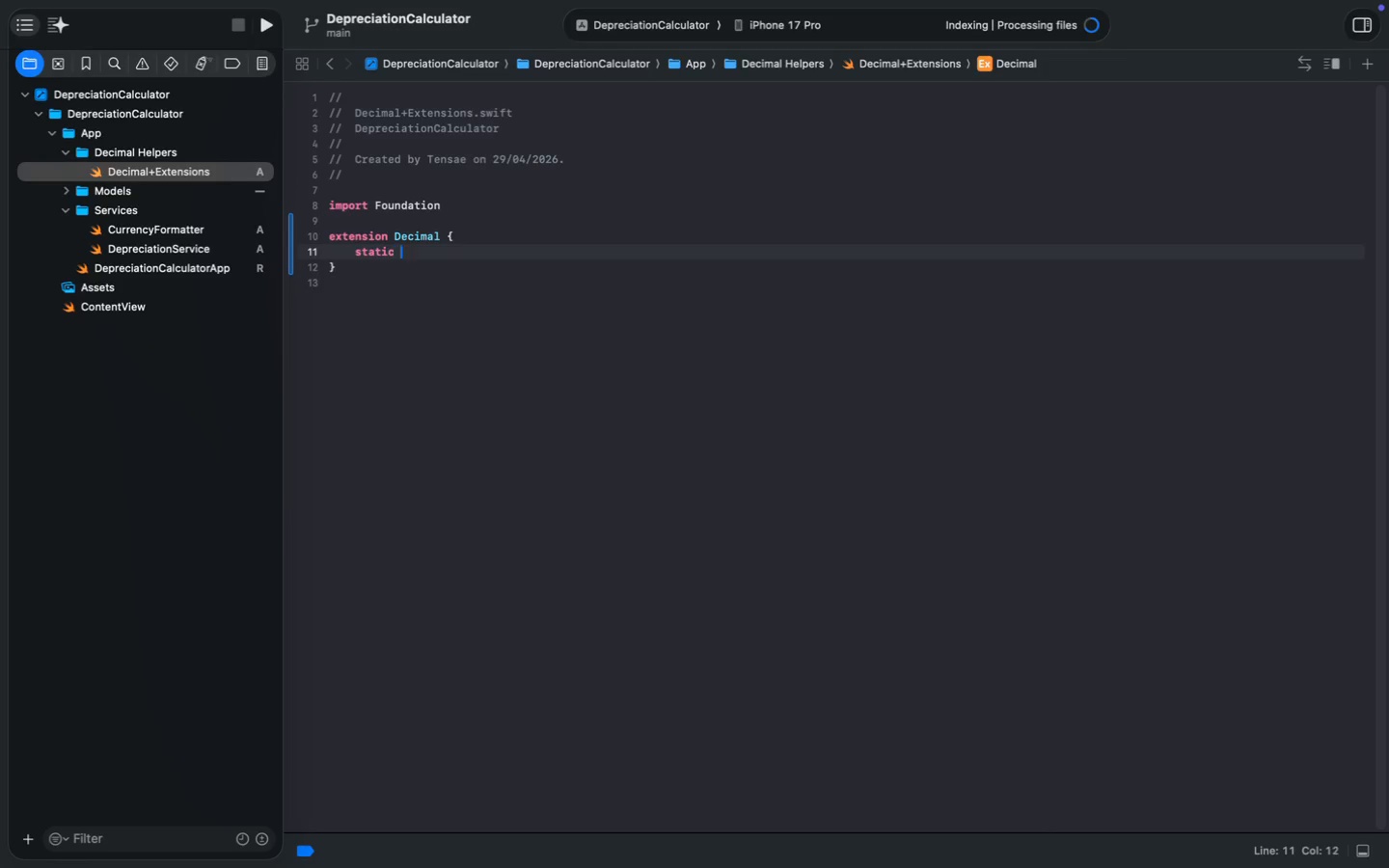 
type(stati)
key(Tab)
type( func * ()
 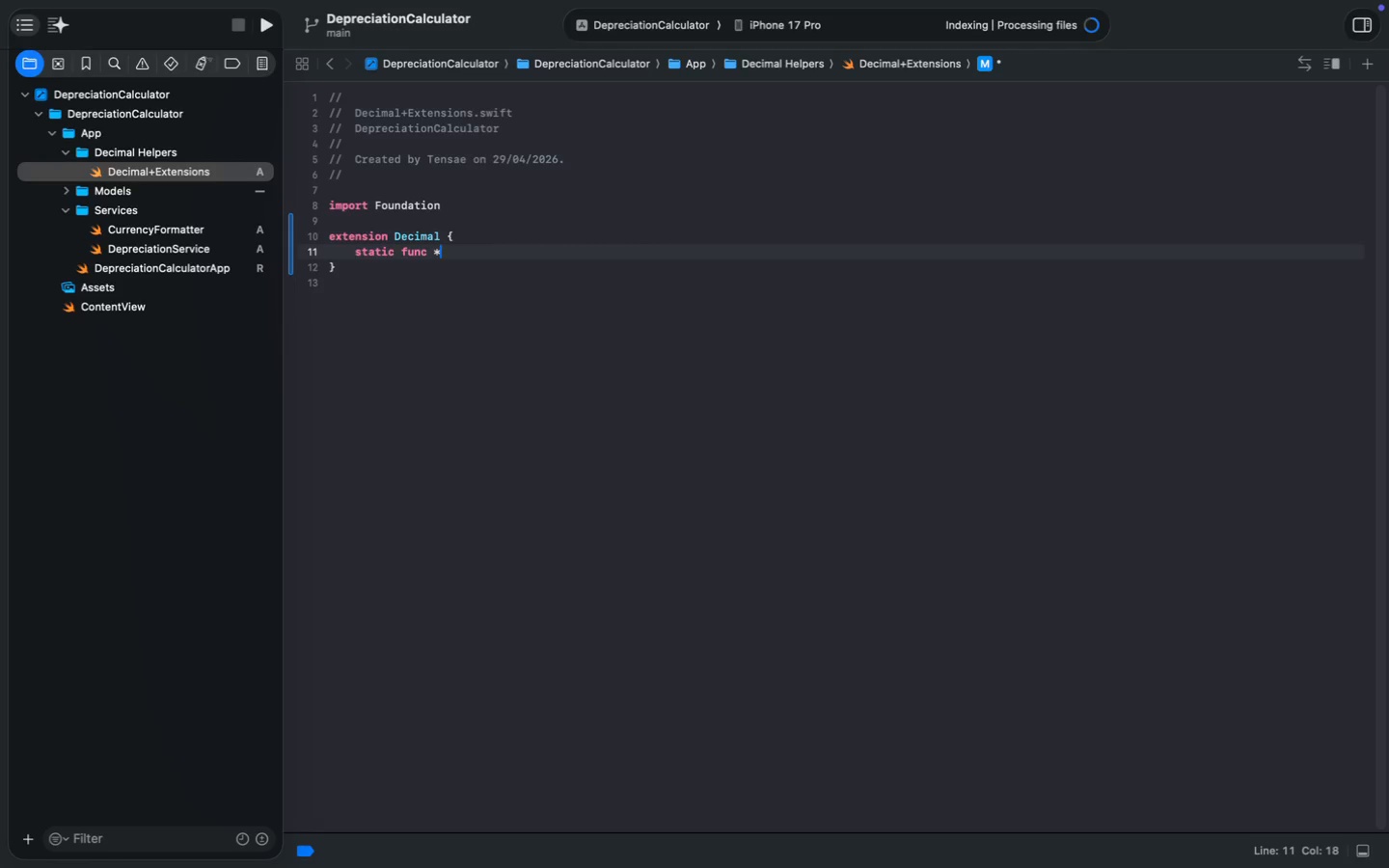 
type(1hs: Decimal, )
 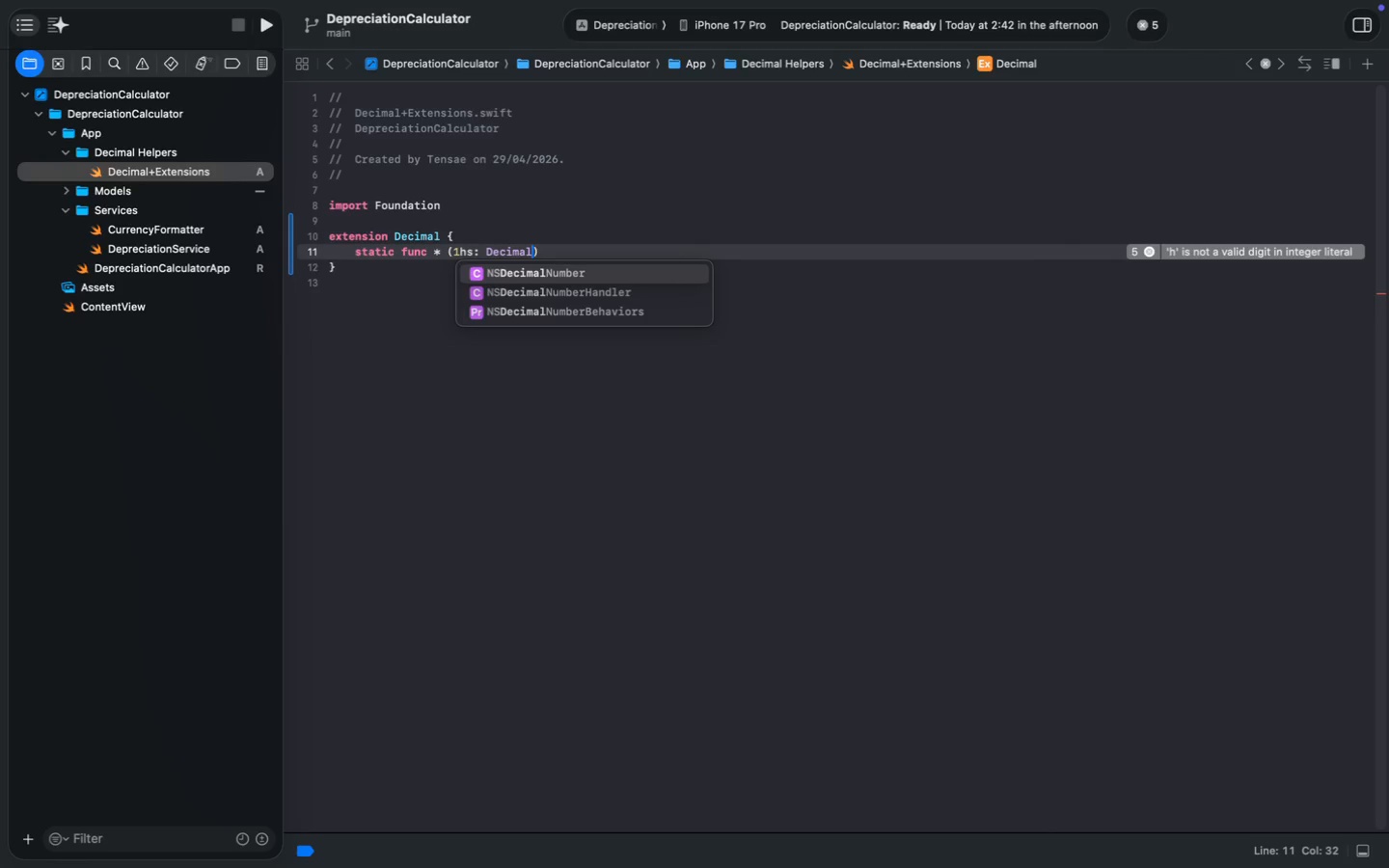 
hold_key(key=ArrowLeft, duration=0.84)
 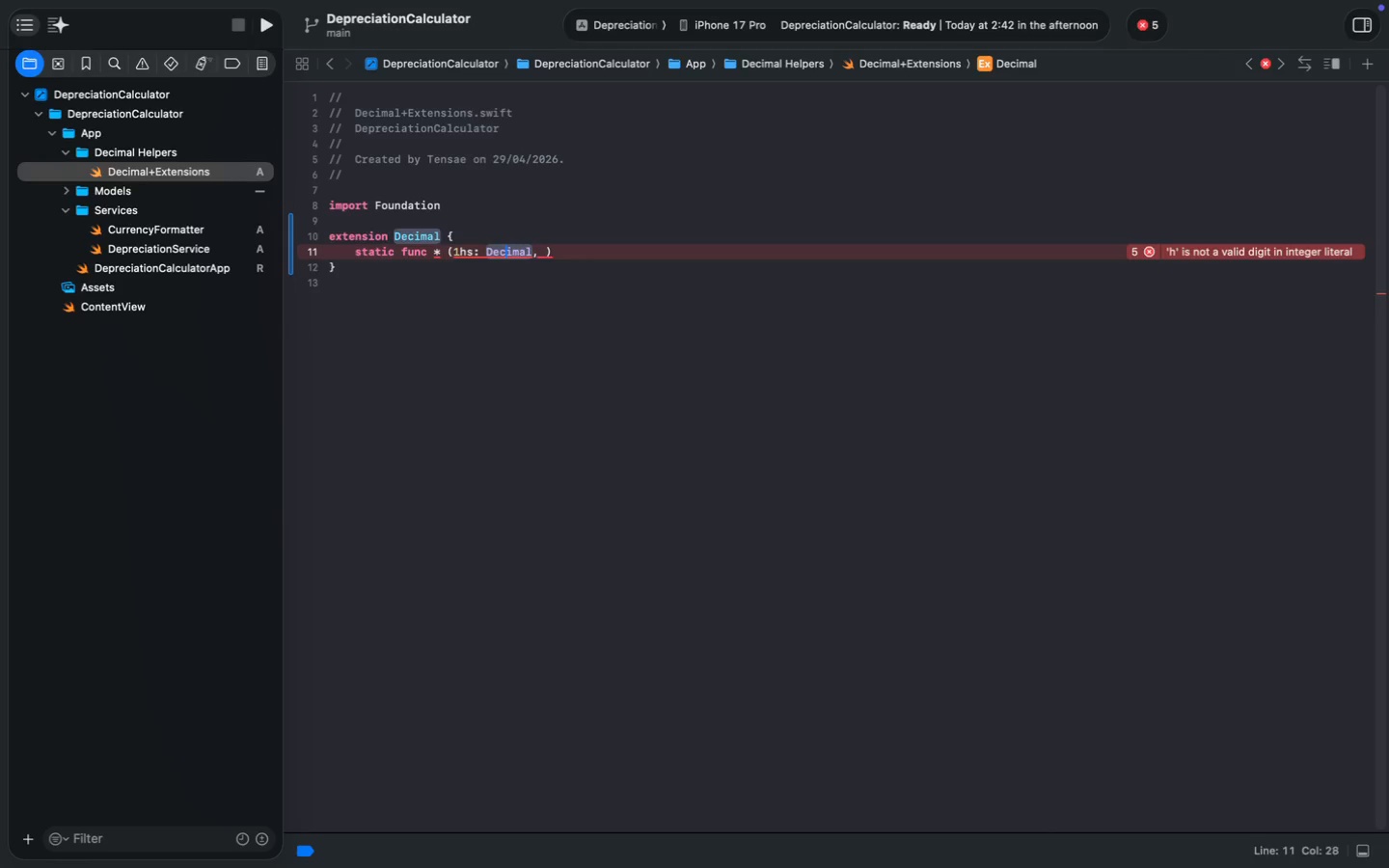 
key(Shift+ShiftRight)
 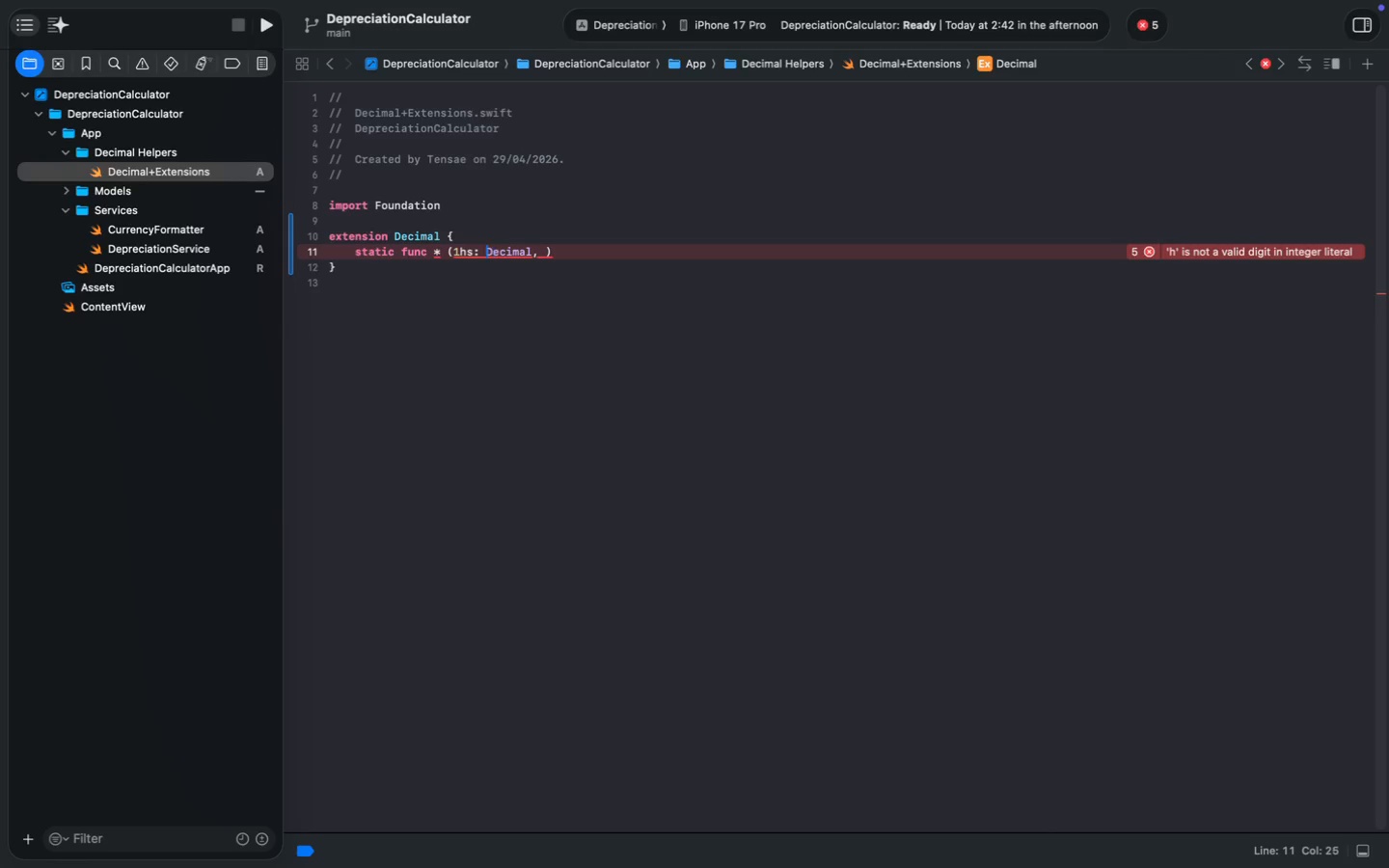 
key(Shift+ArrowLeft)
 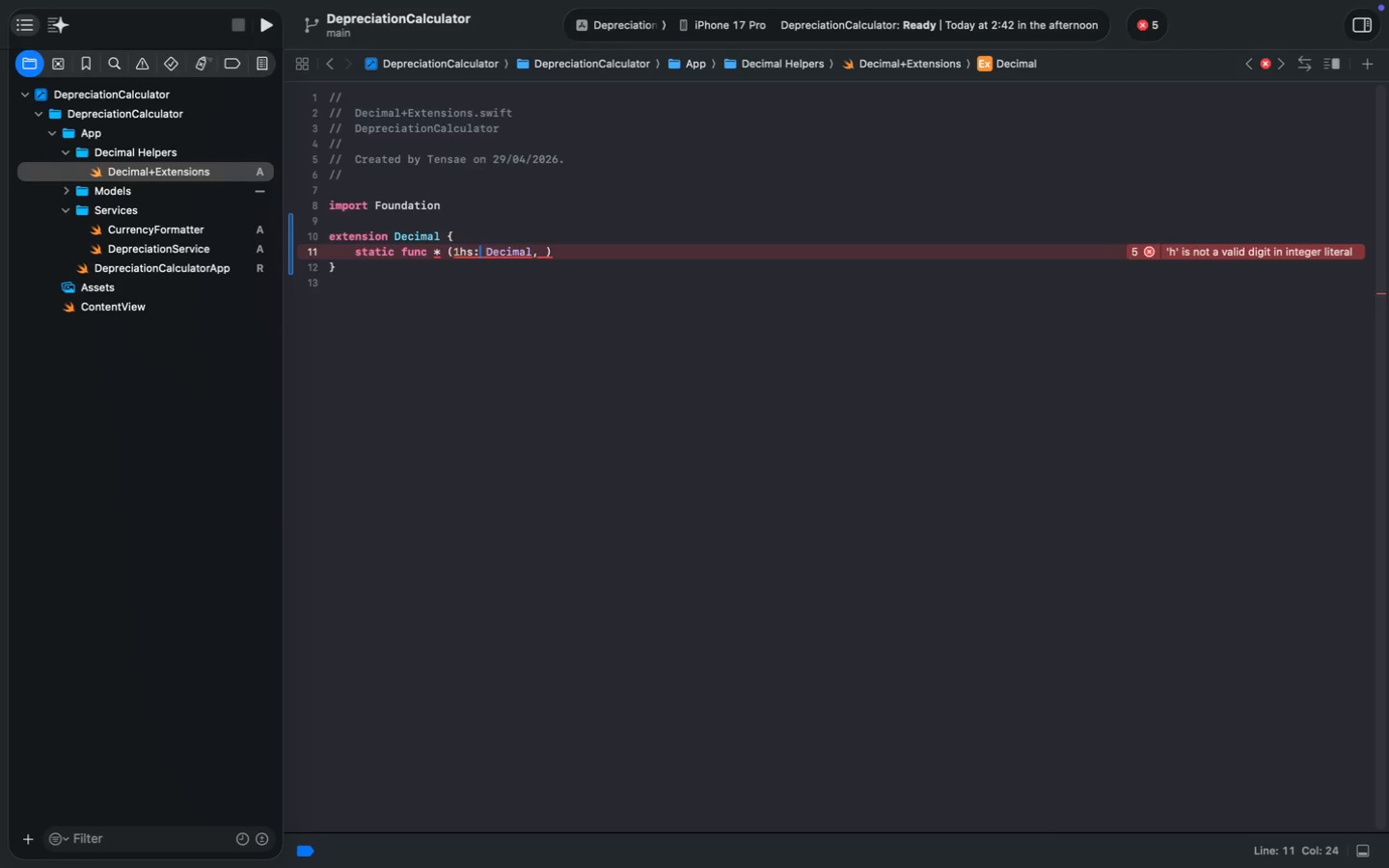 
key(ArrowLeft)
 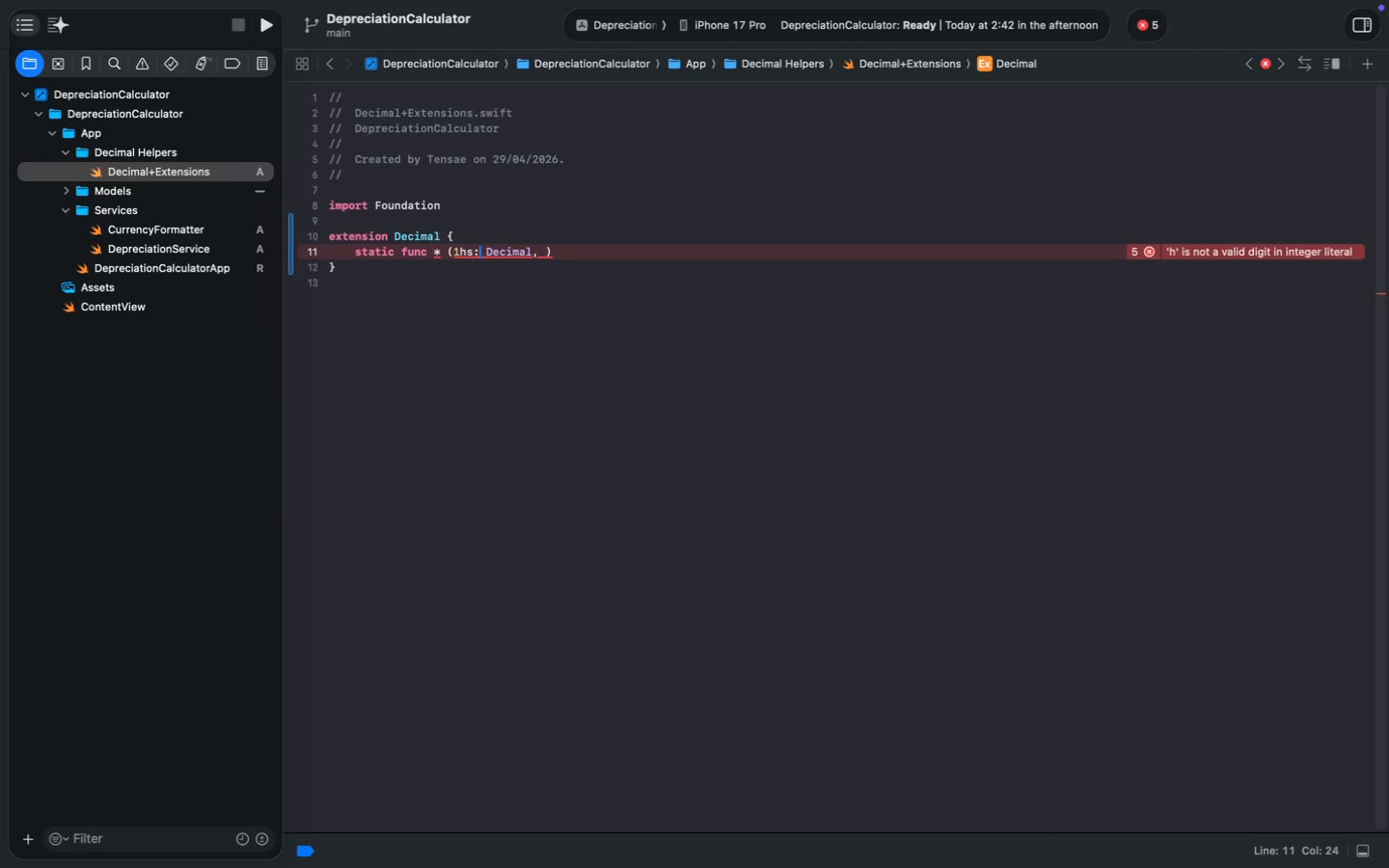 
key(ArrowLeft)
 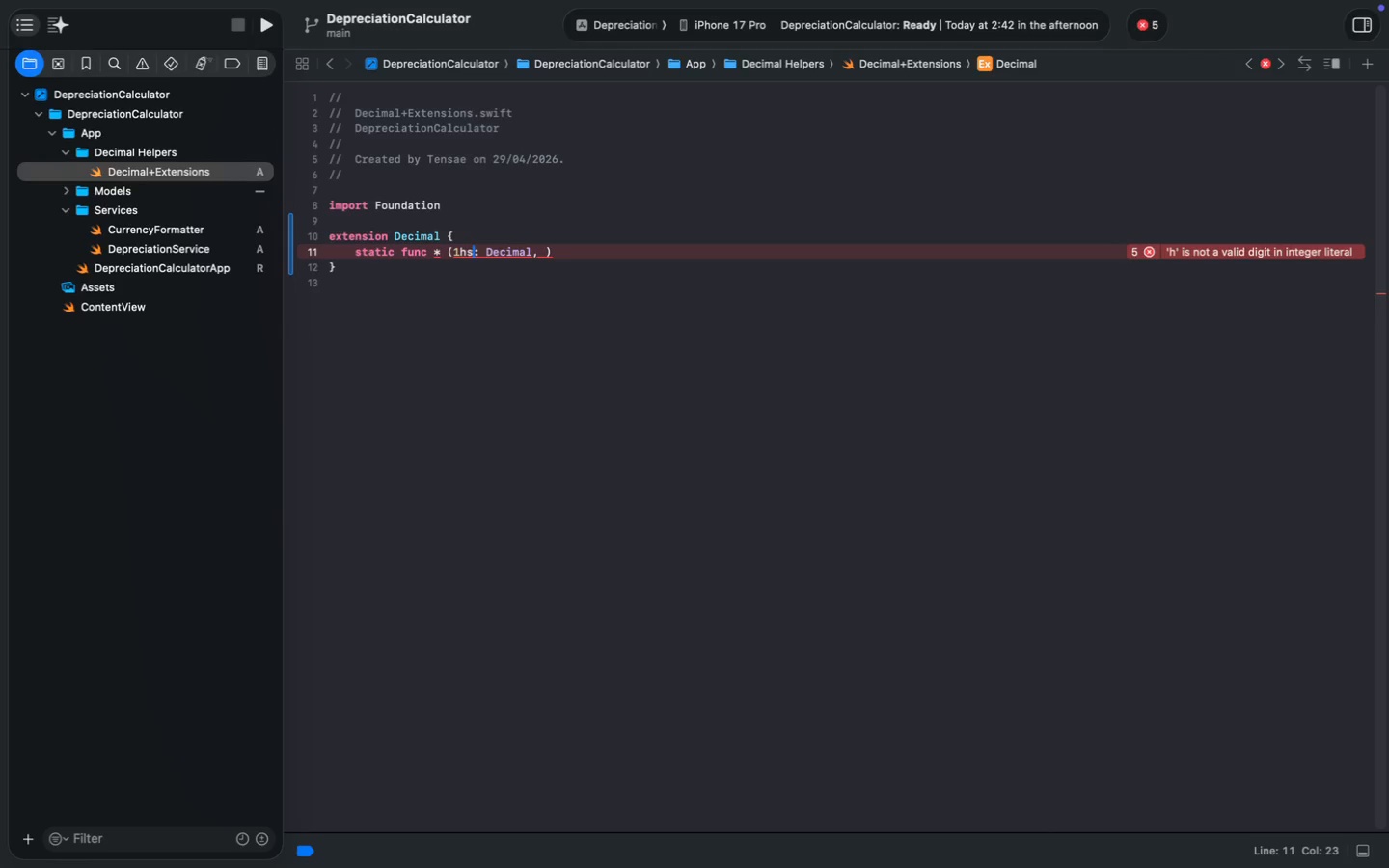 
key(ArrowLeft)
 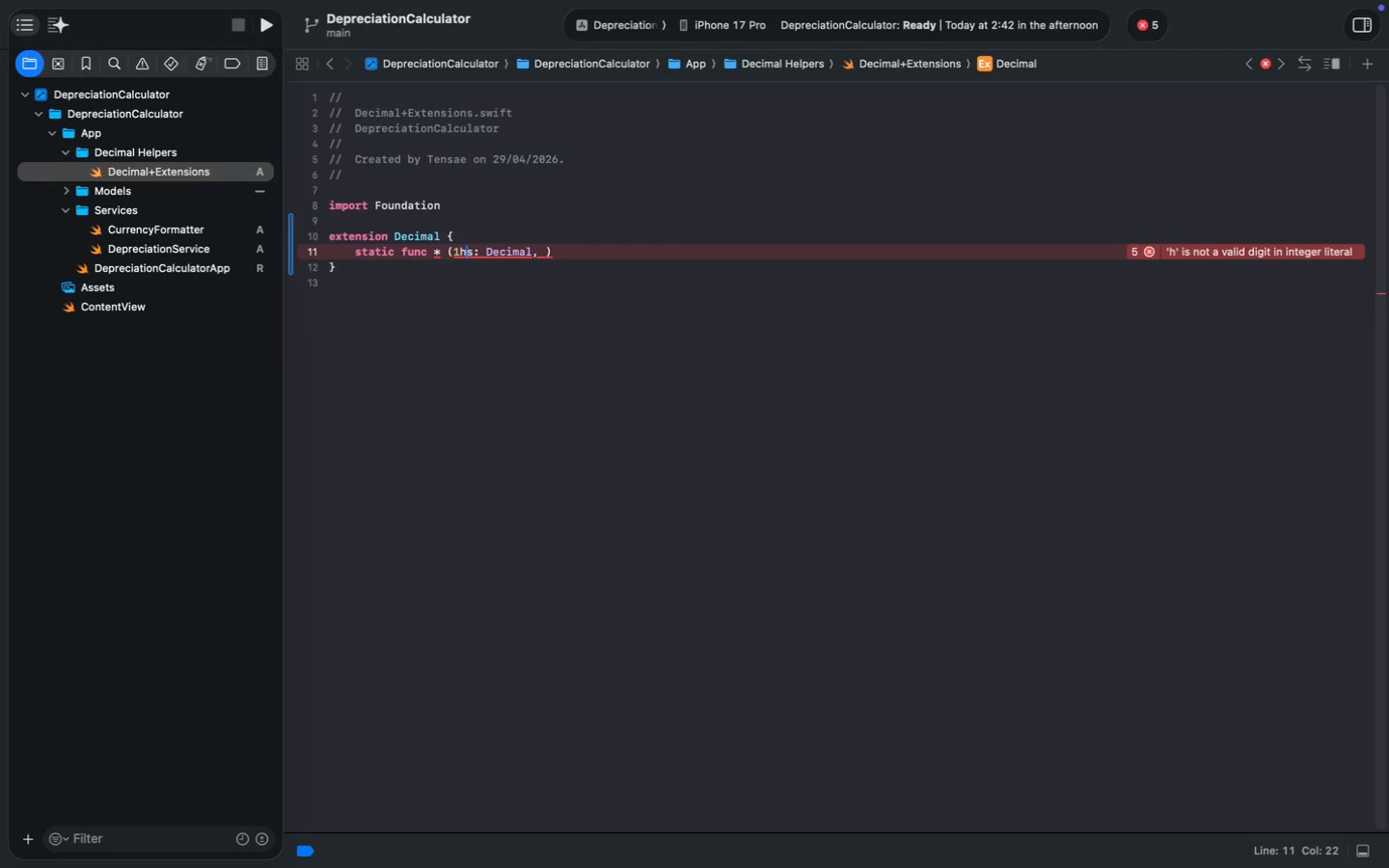 
key(ArrowLeft)
 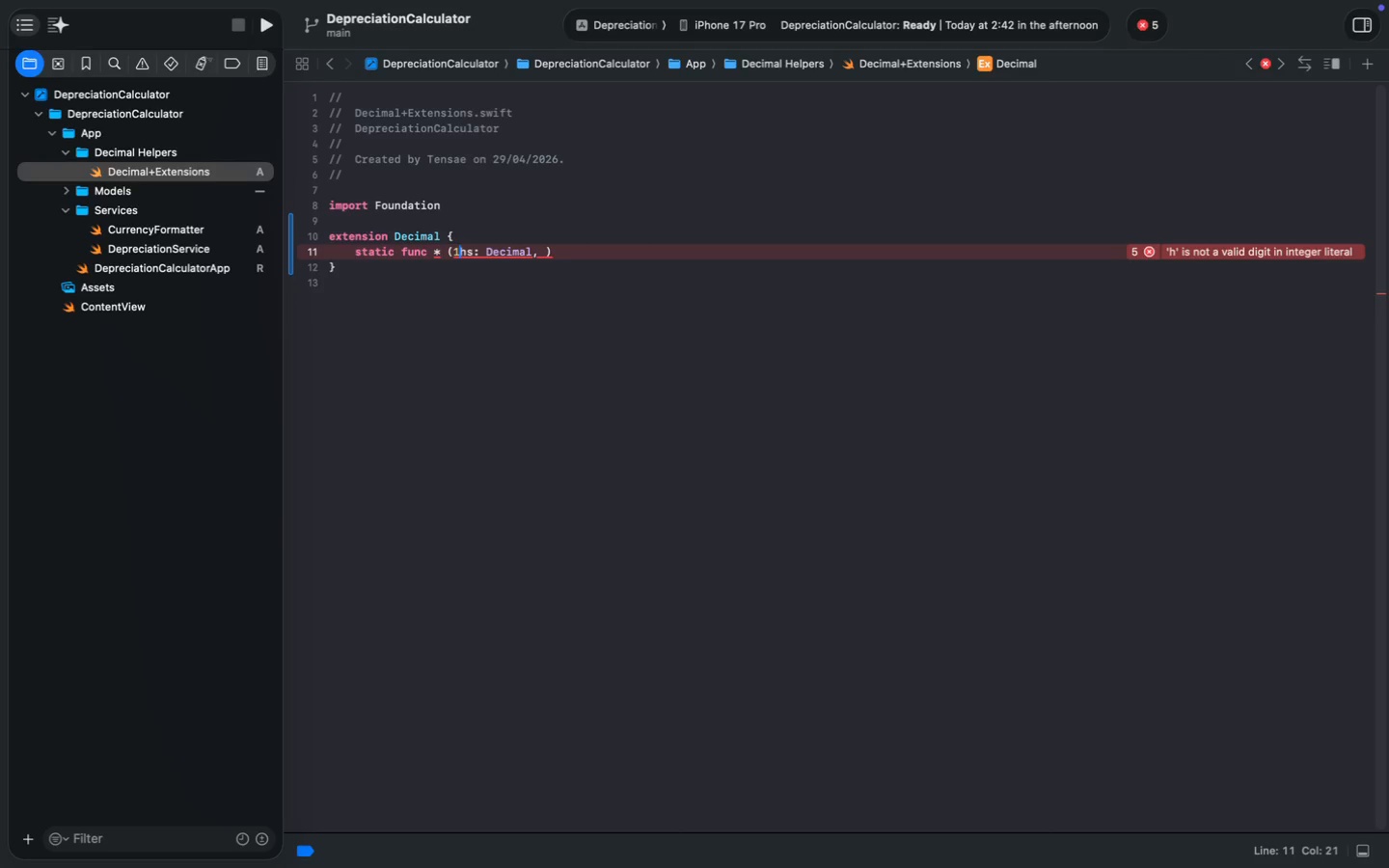 
key(ArrowLeft)
 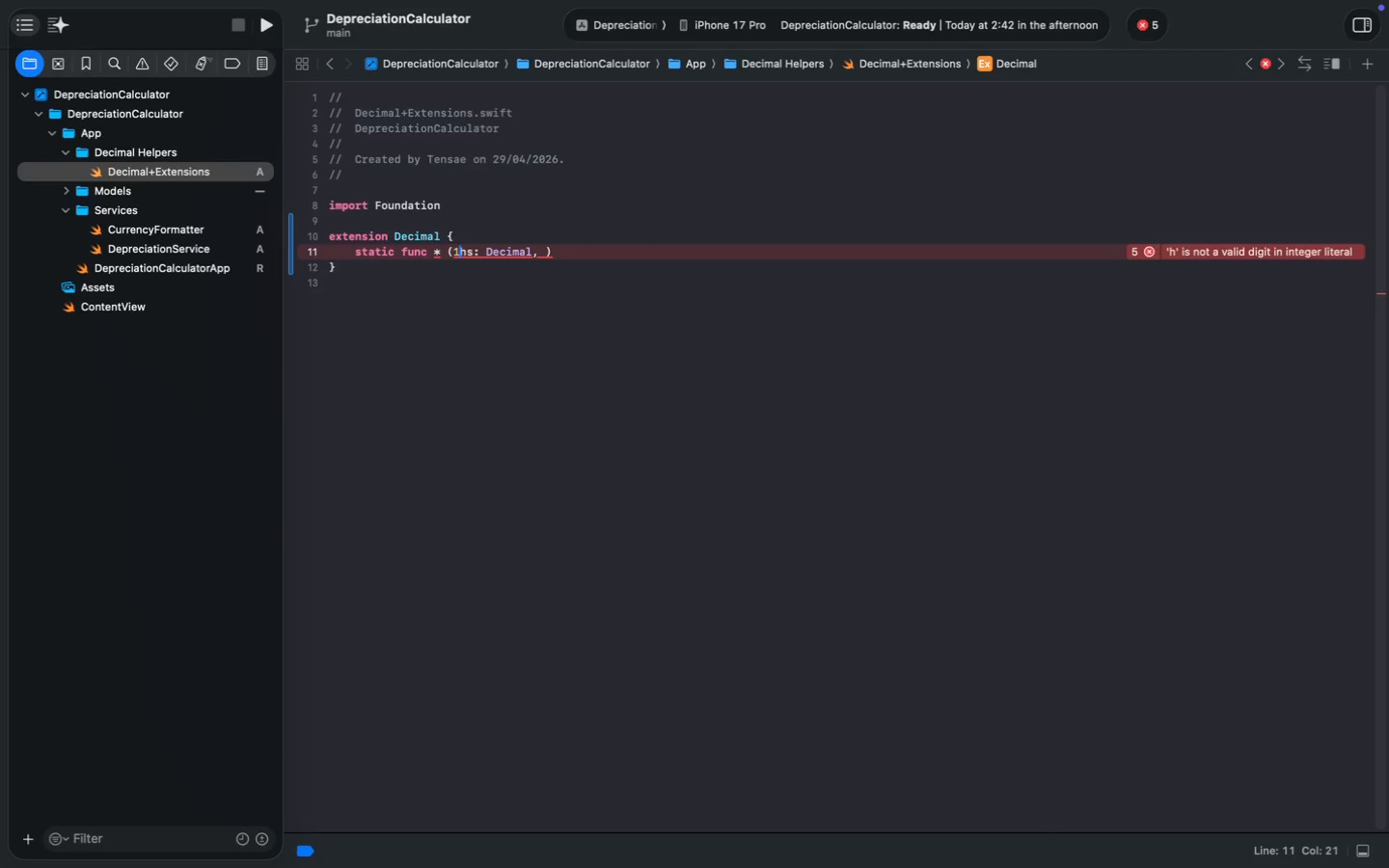 
key(ArrowLeft)
 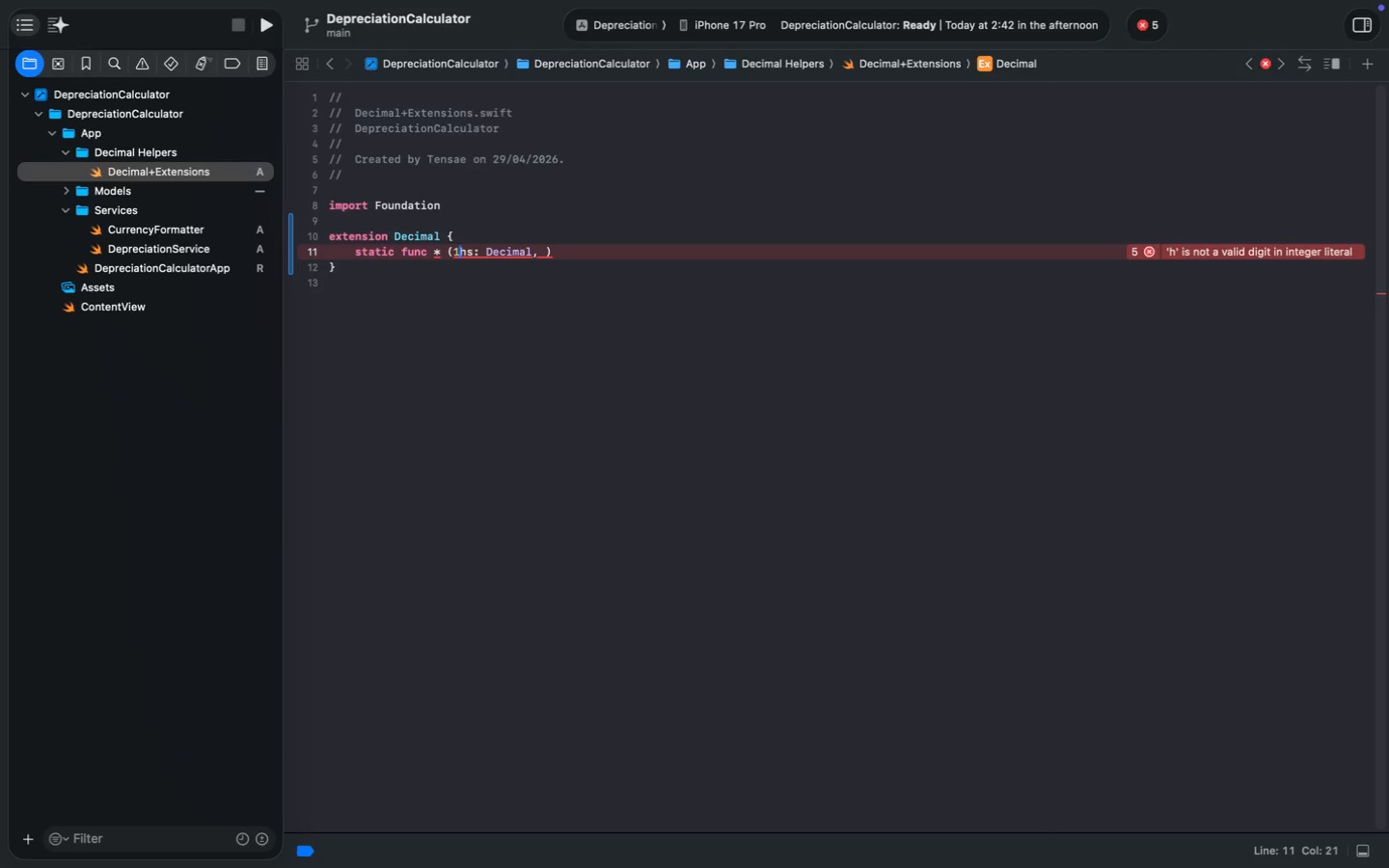 
key(ArrowLeft)
 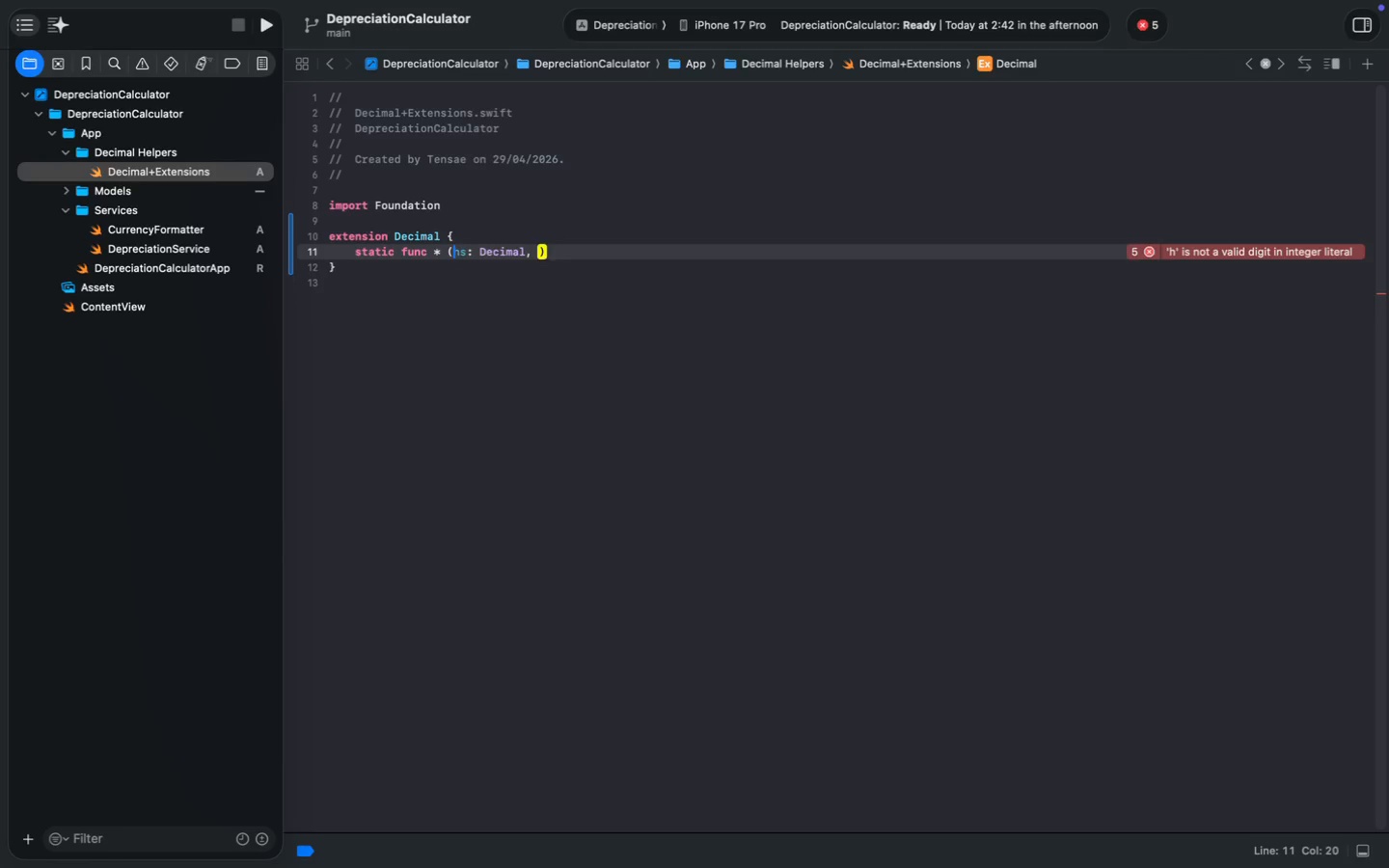 
key(Backspace)
 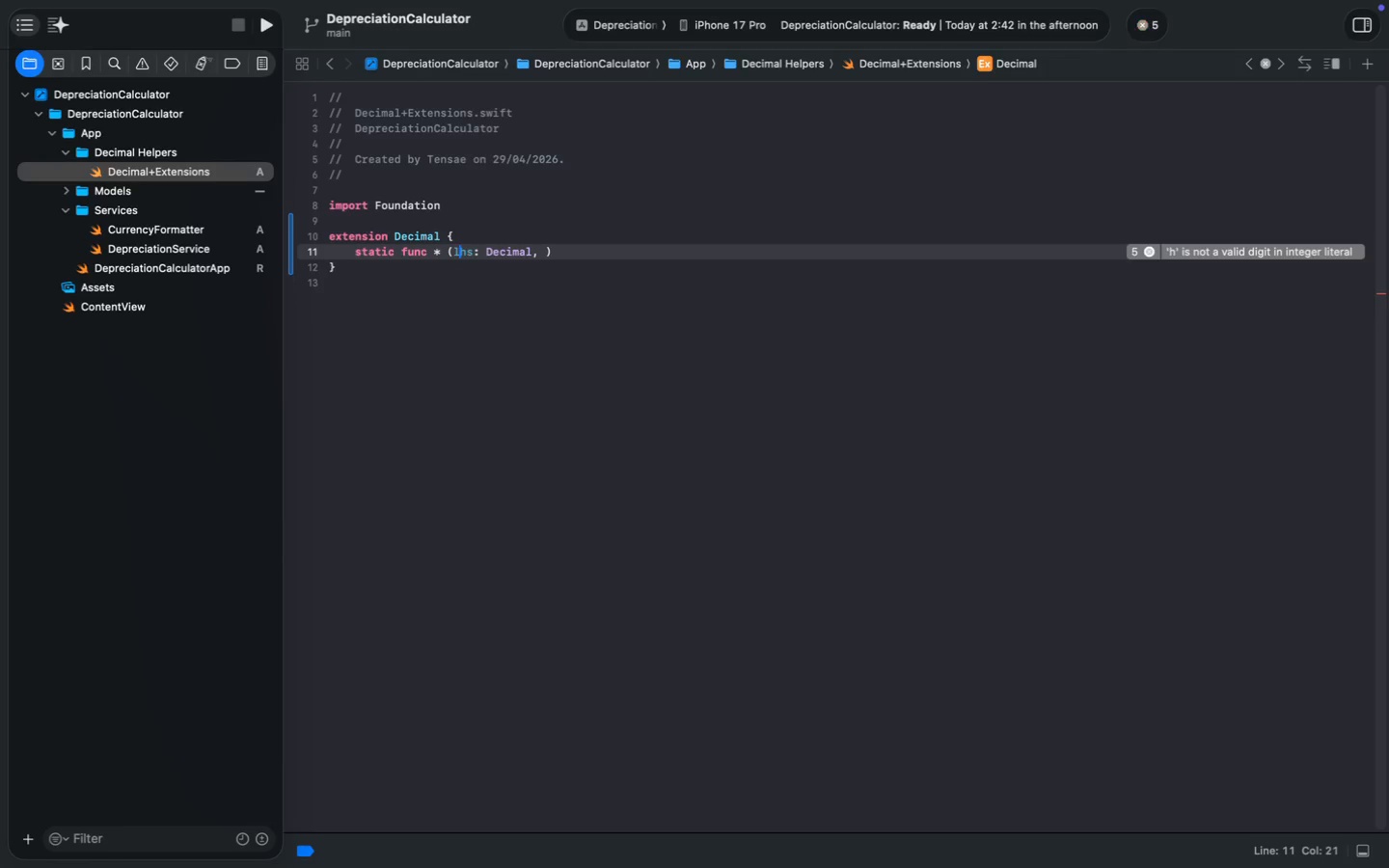 
key(L)
 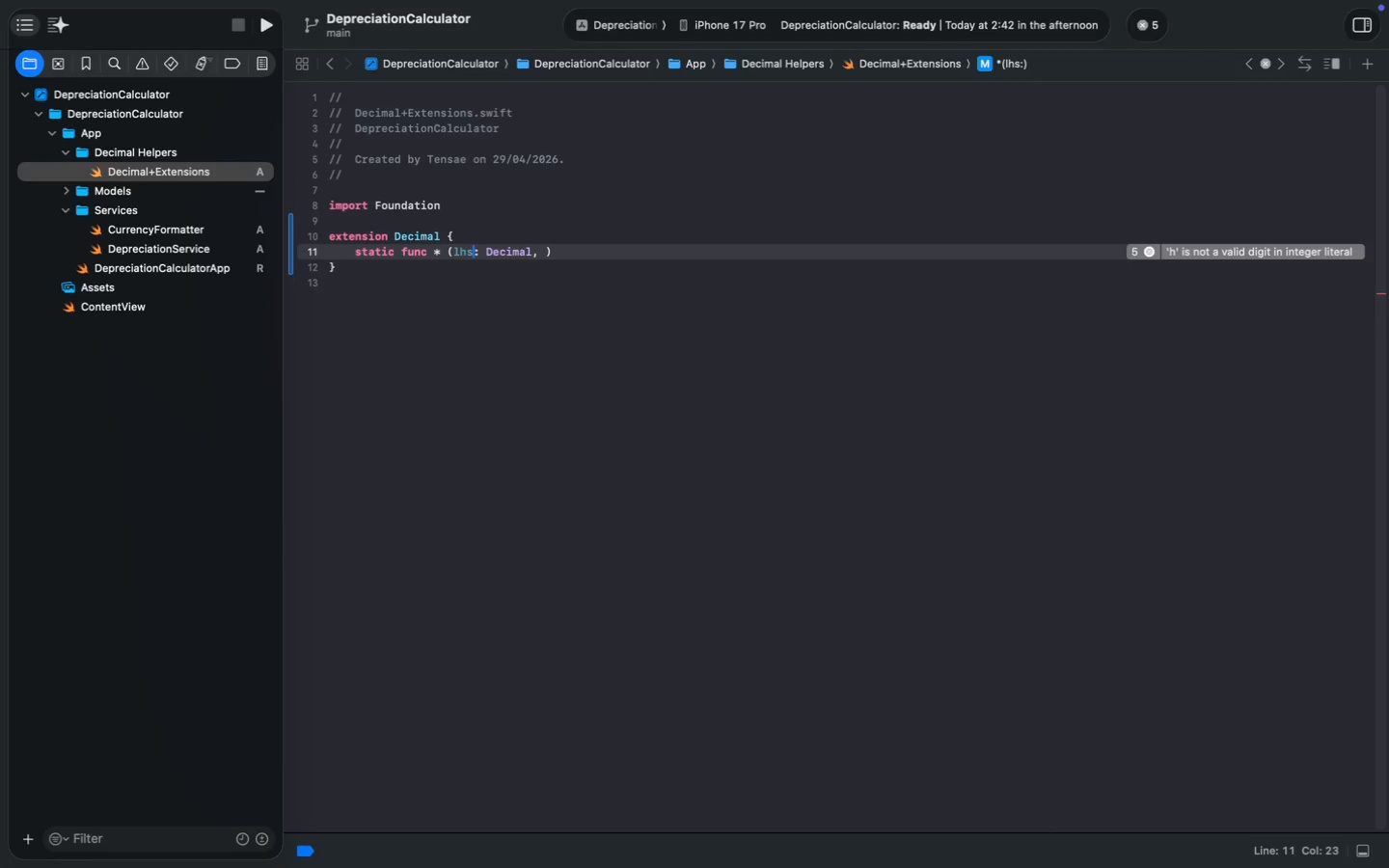 
key(ArrowRight)
 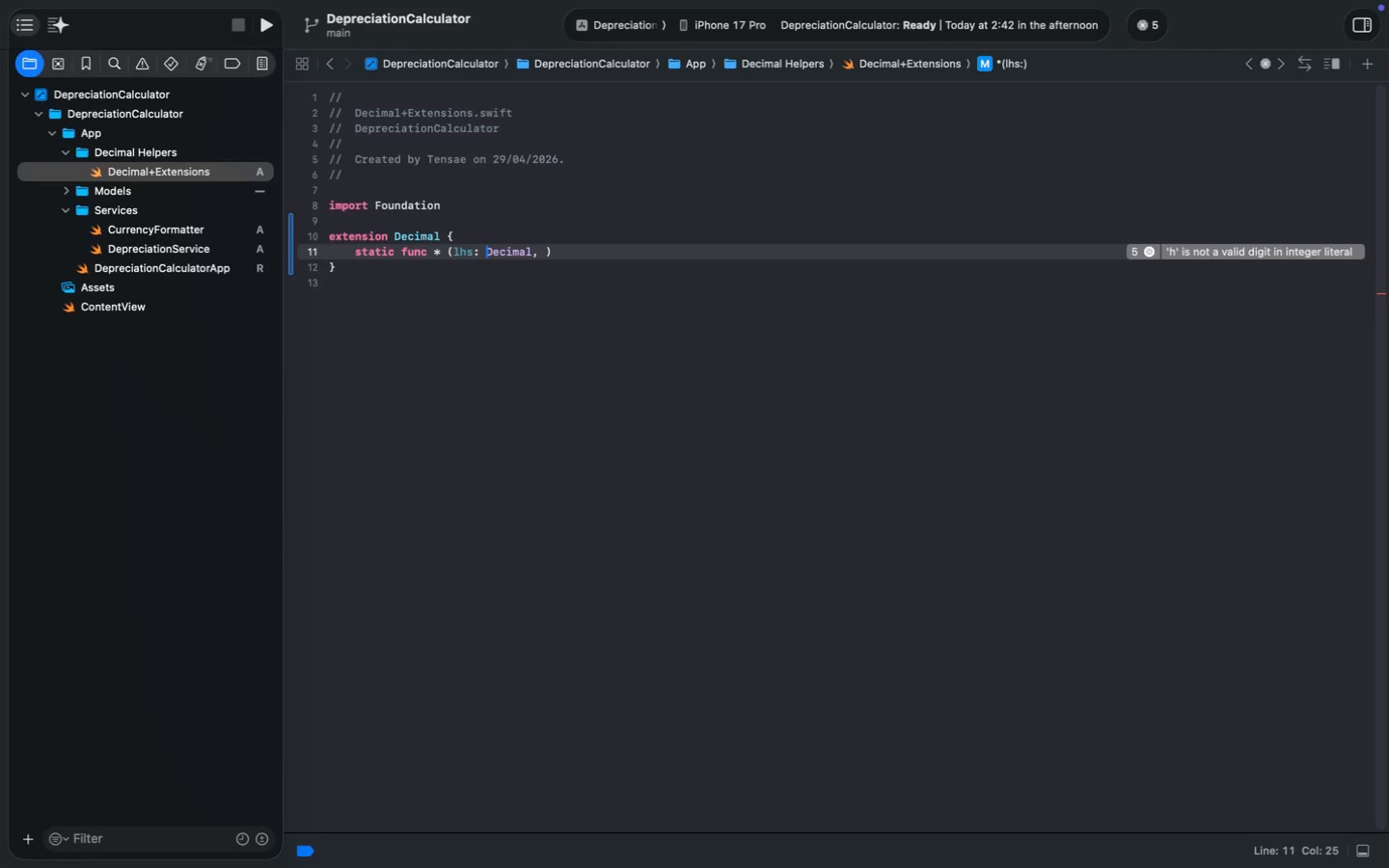 
key(ArrowRight)
 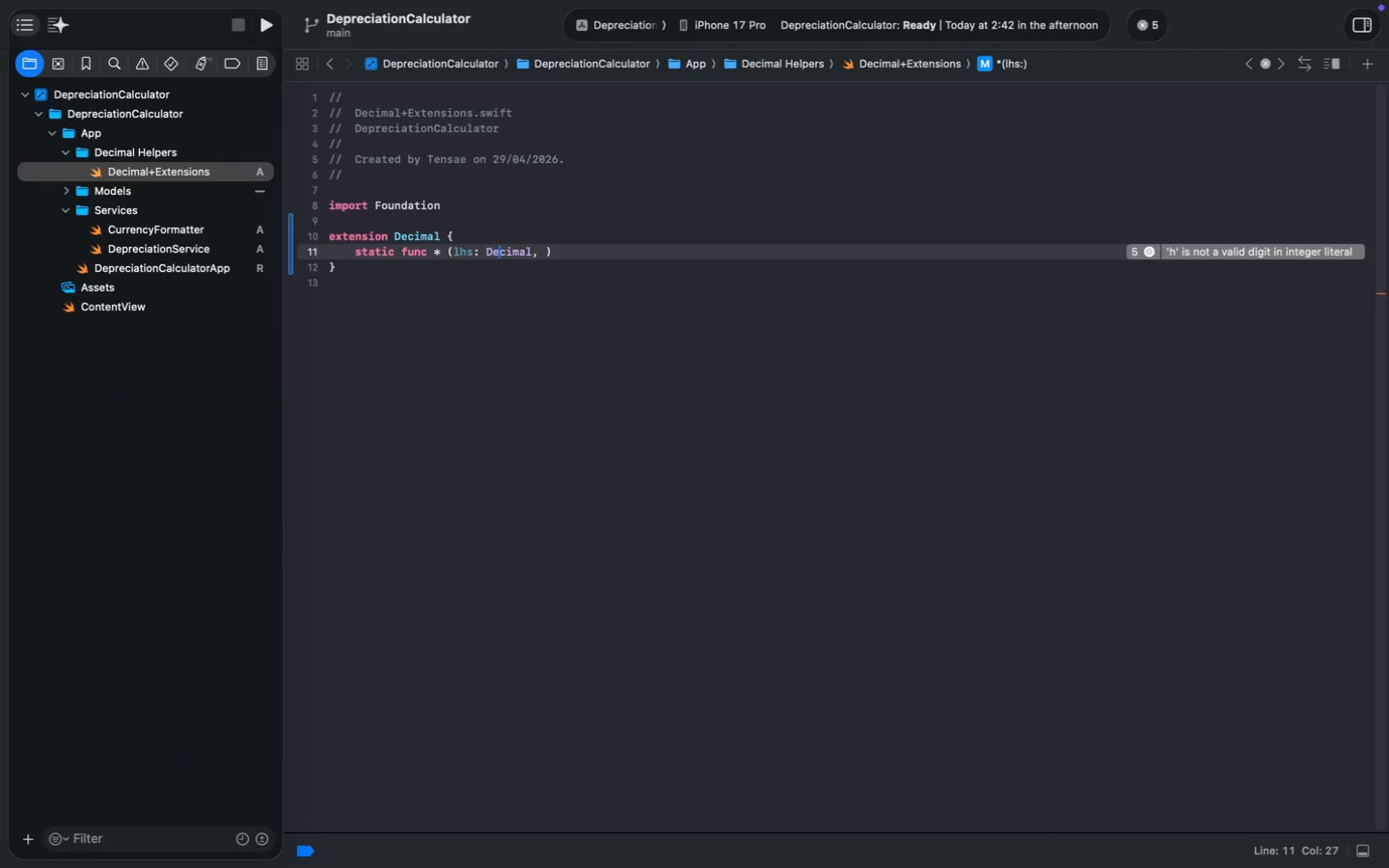 
key(ArrowRight)
 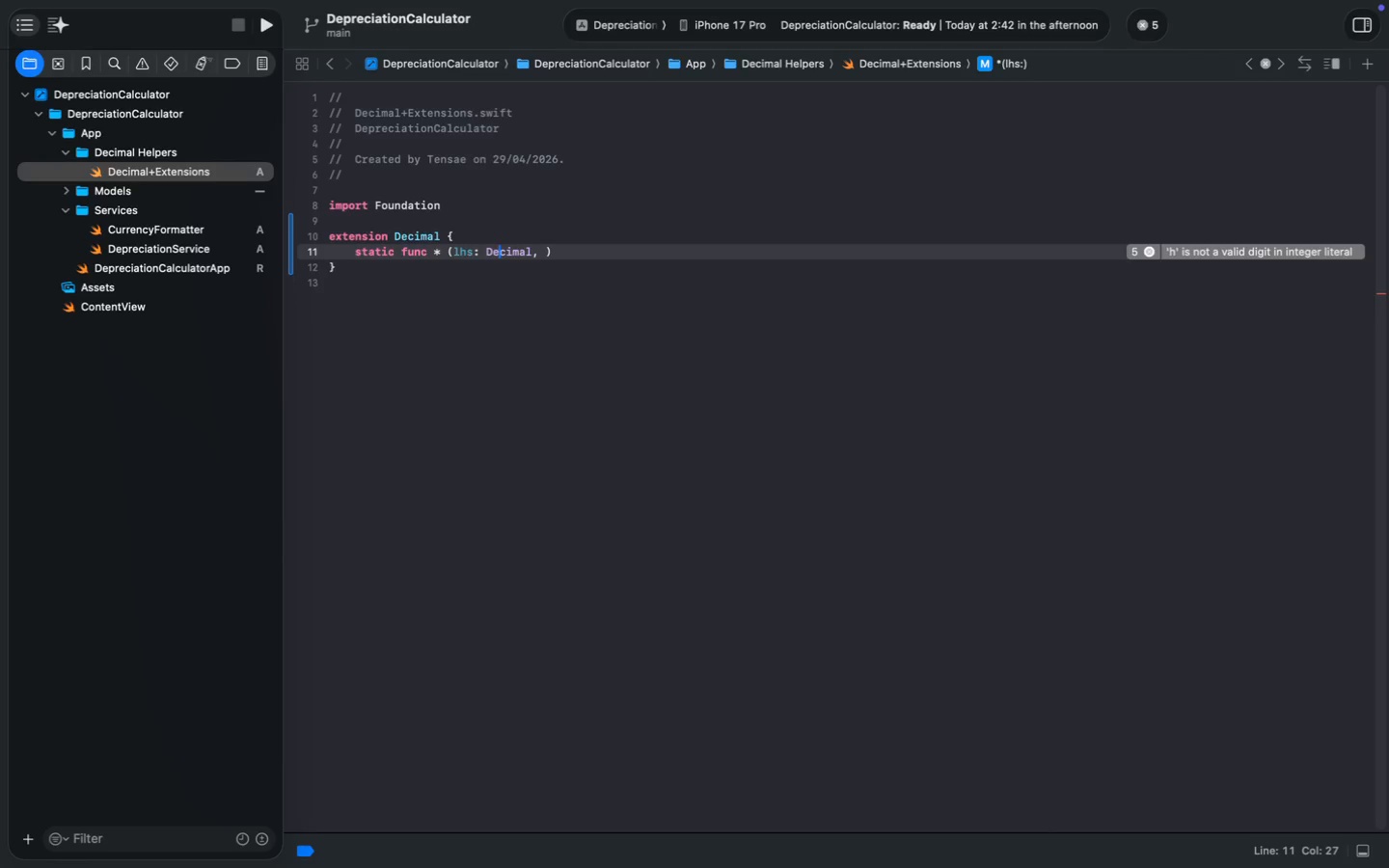 
key(ArrowRight)
 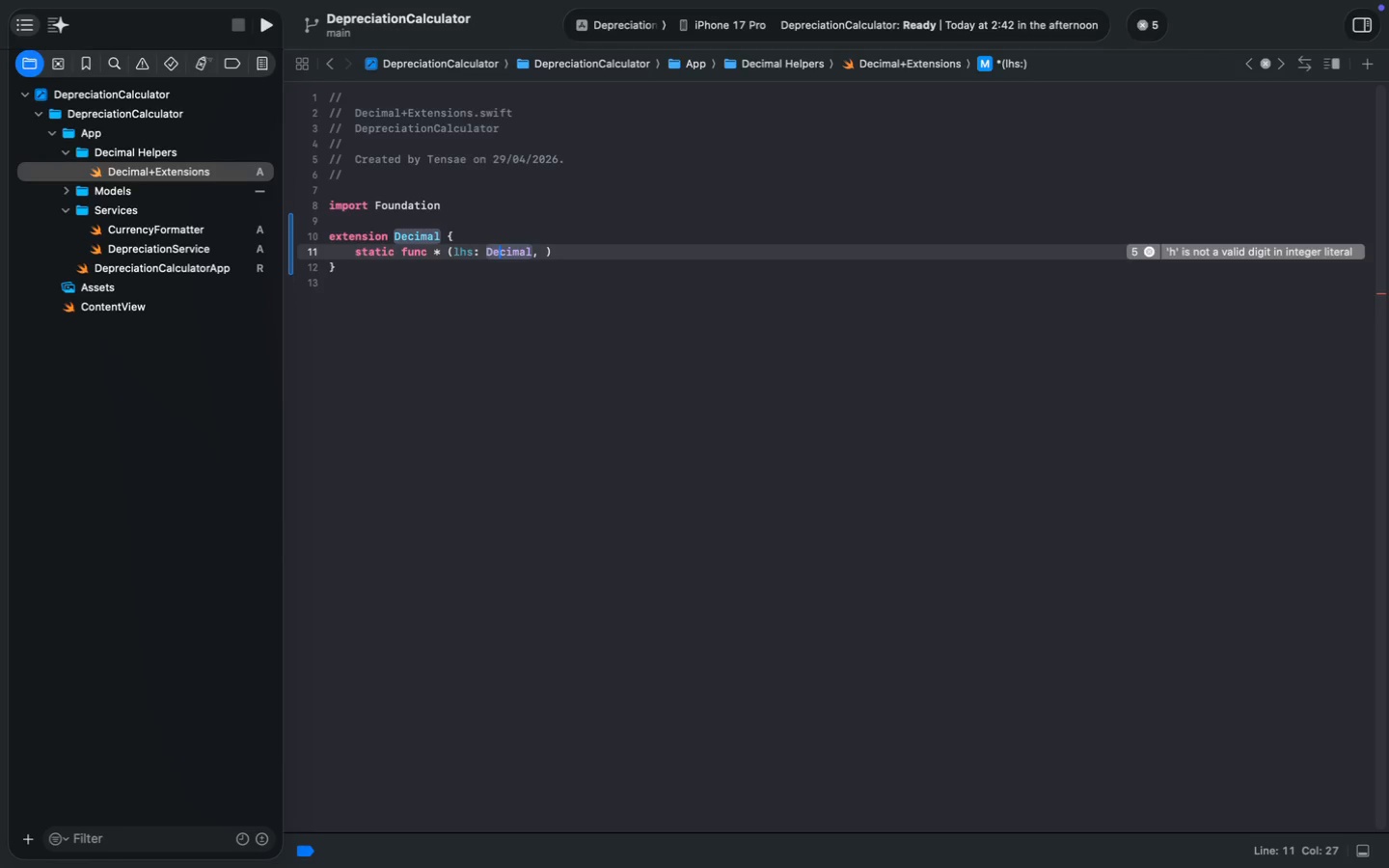 
key(ArrowRight)
 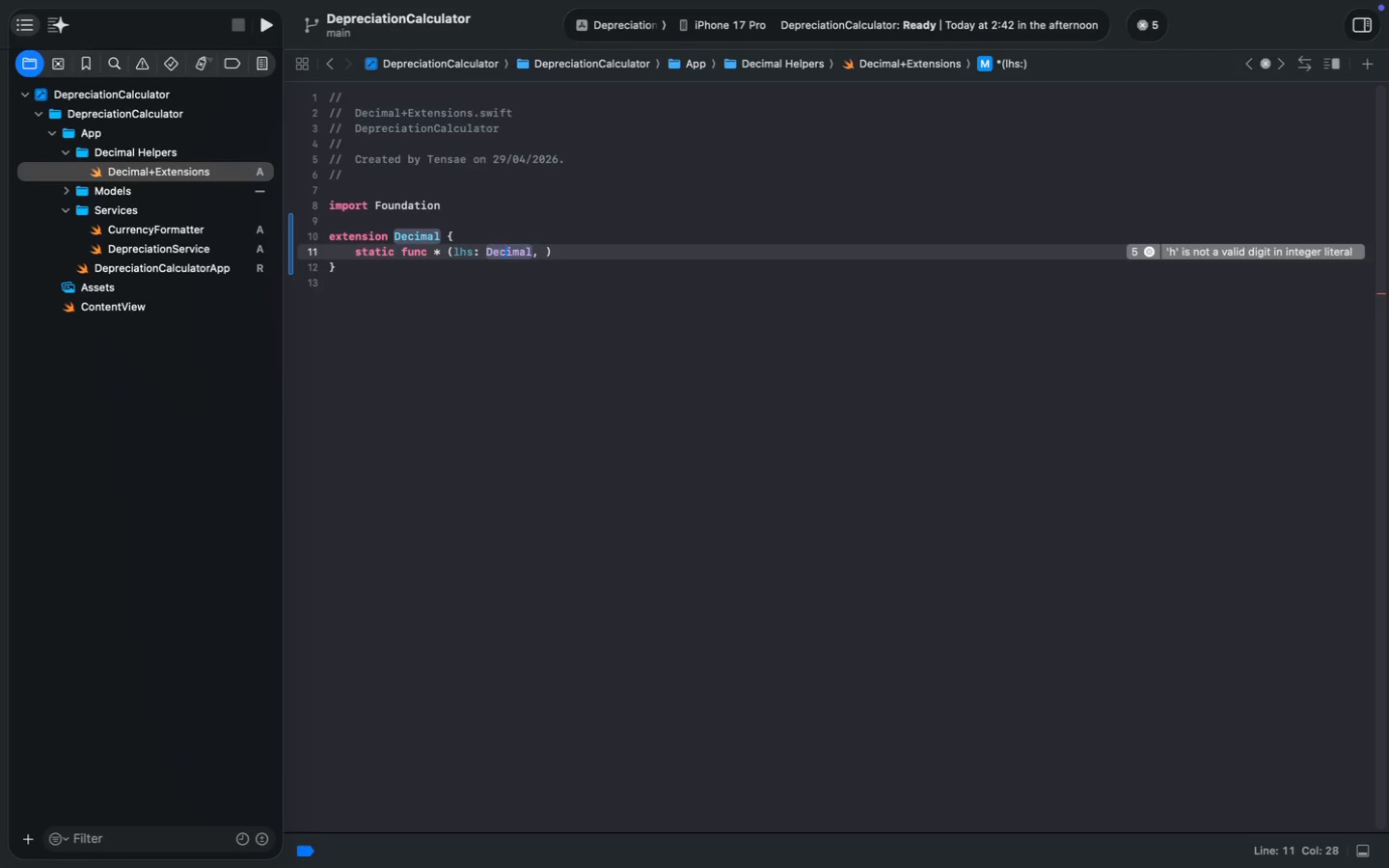 
key(ArrowRight)
 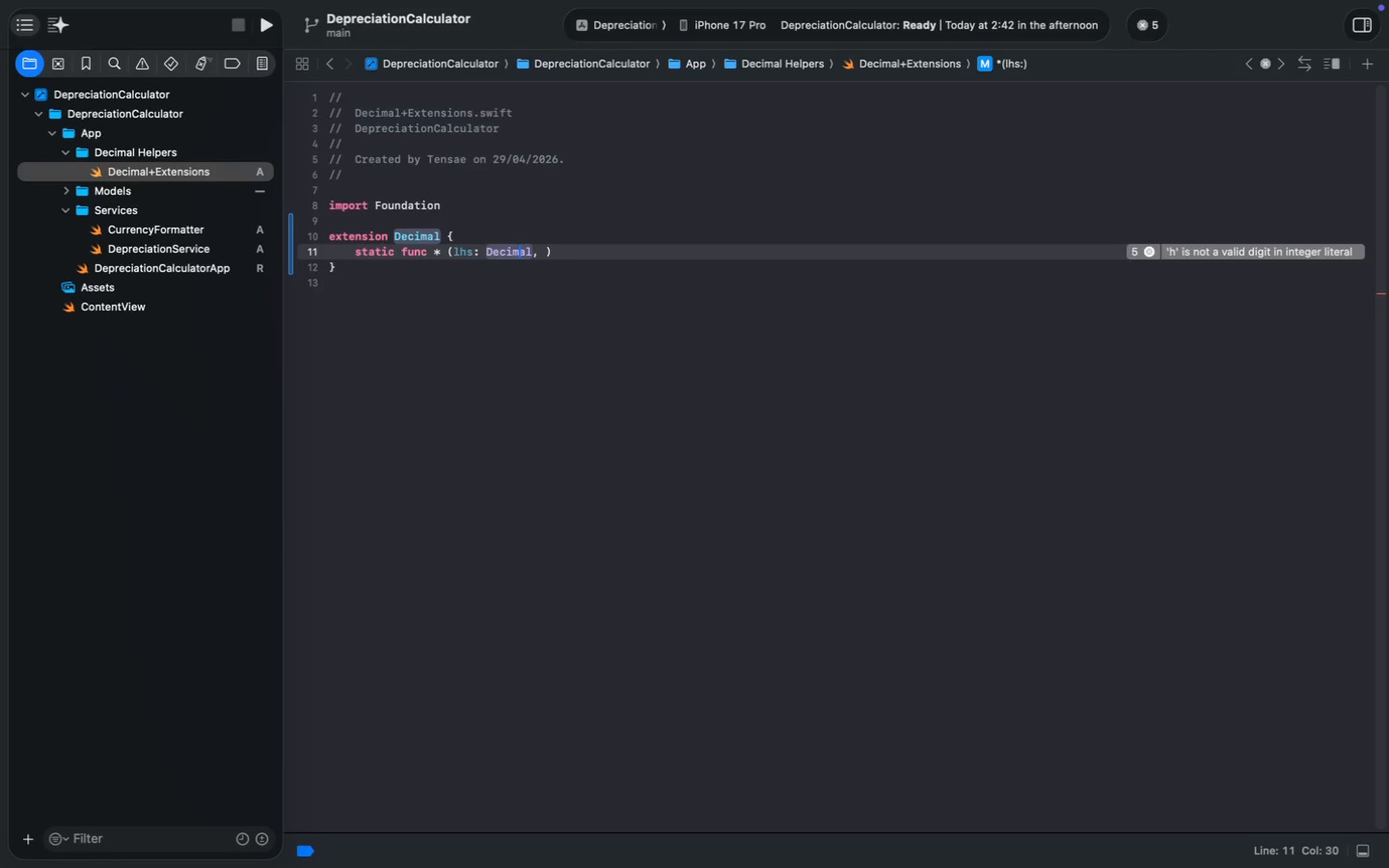 
key(ArrowRight)
 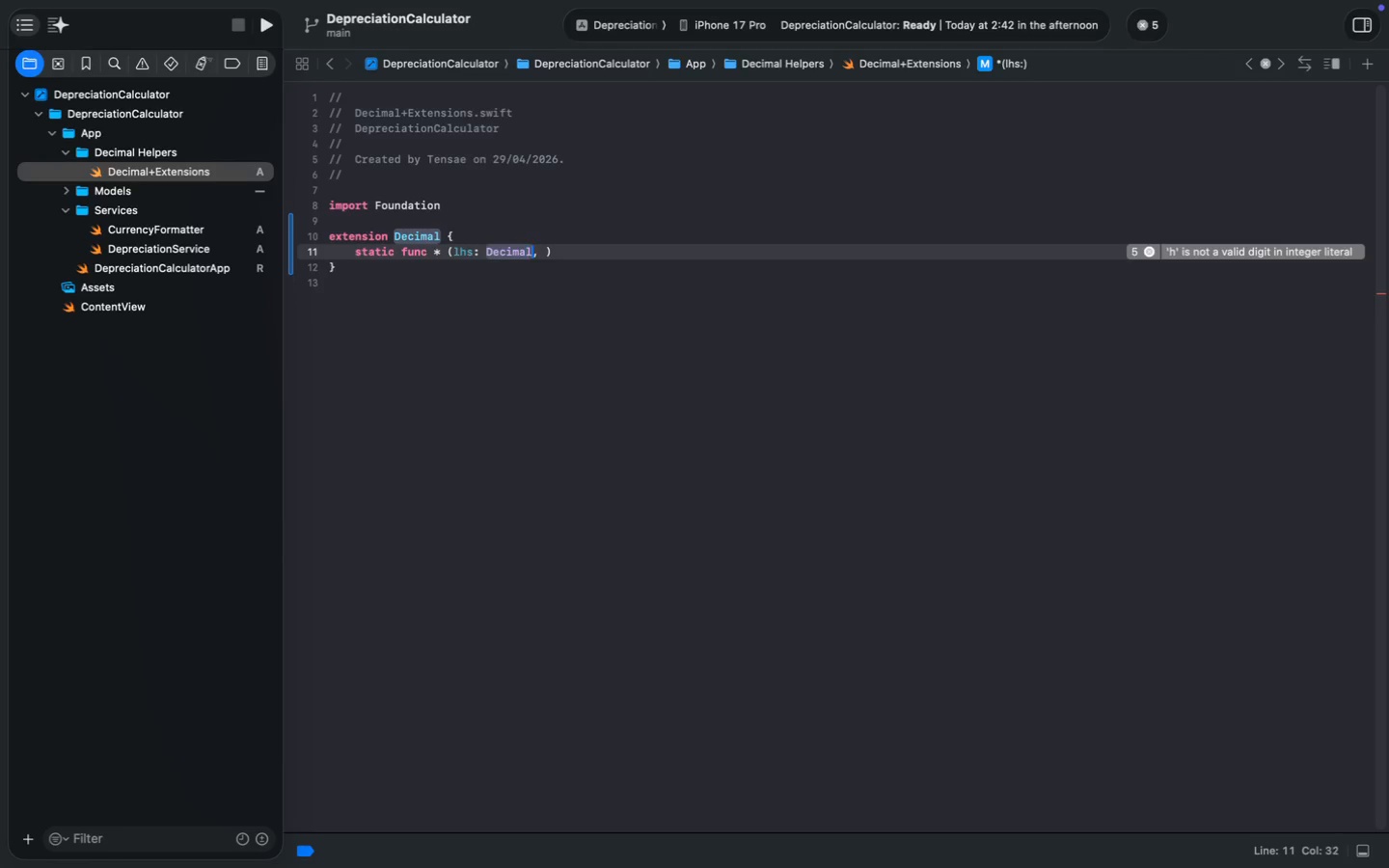 
key(ArrowRight)
 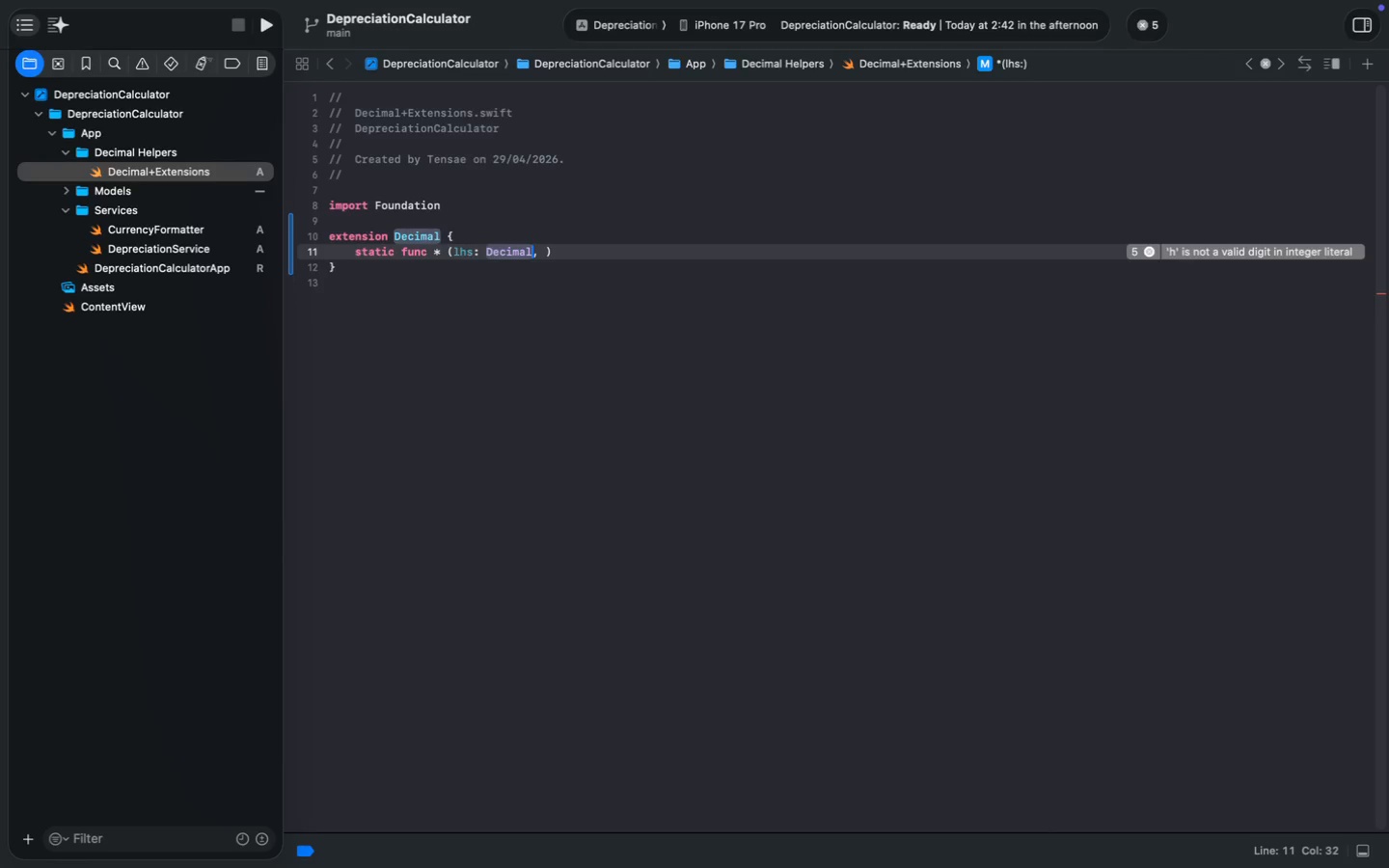 
key(ArrowRight)
 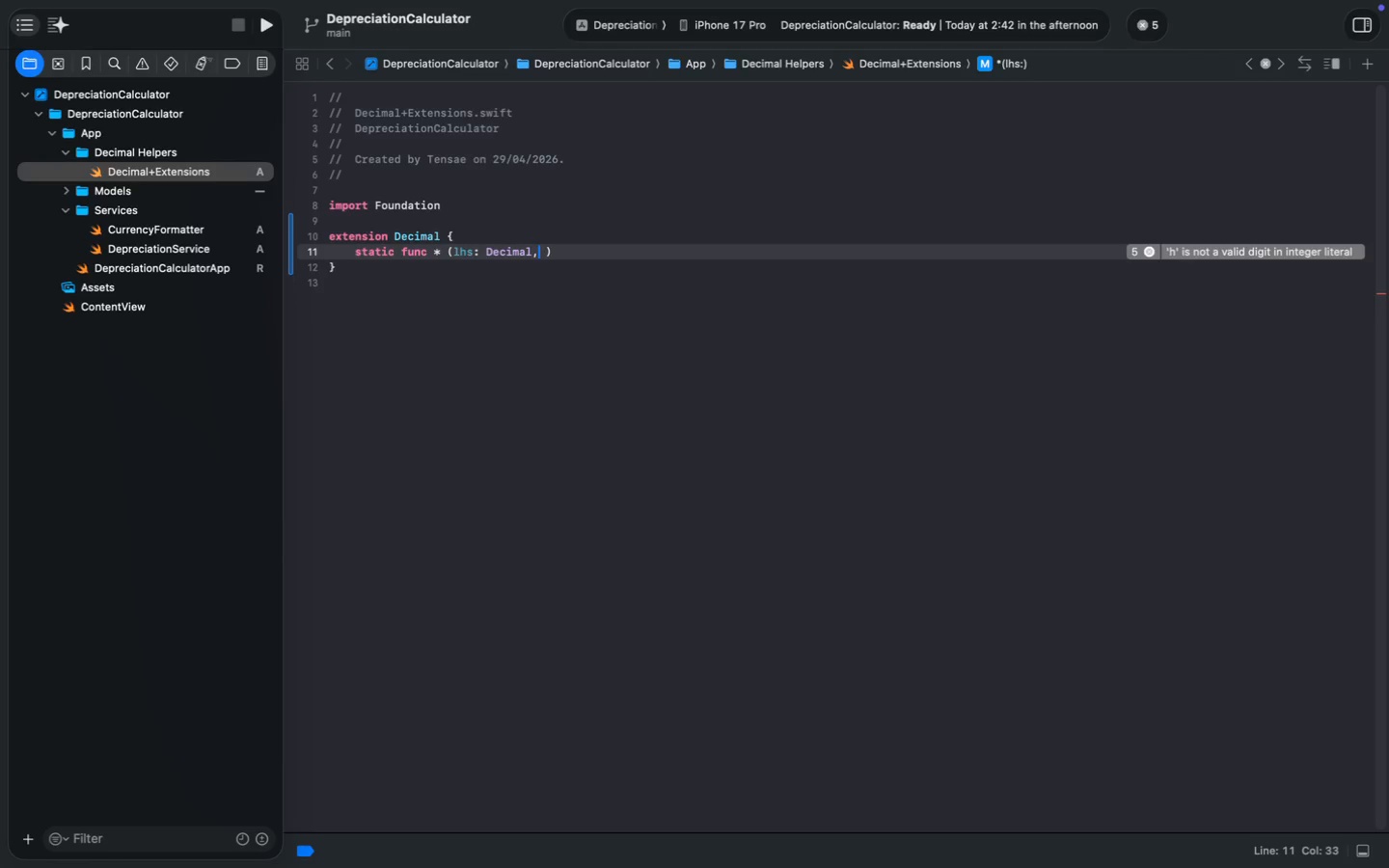 
key(ArrowRight)
 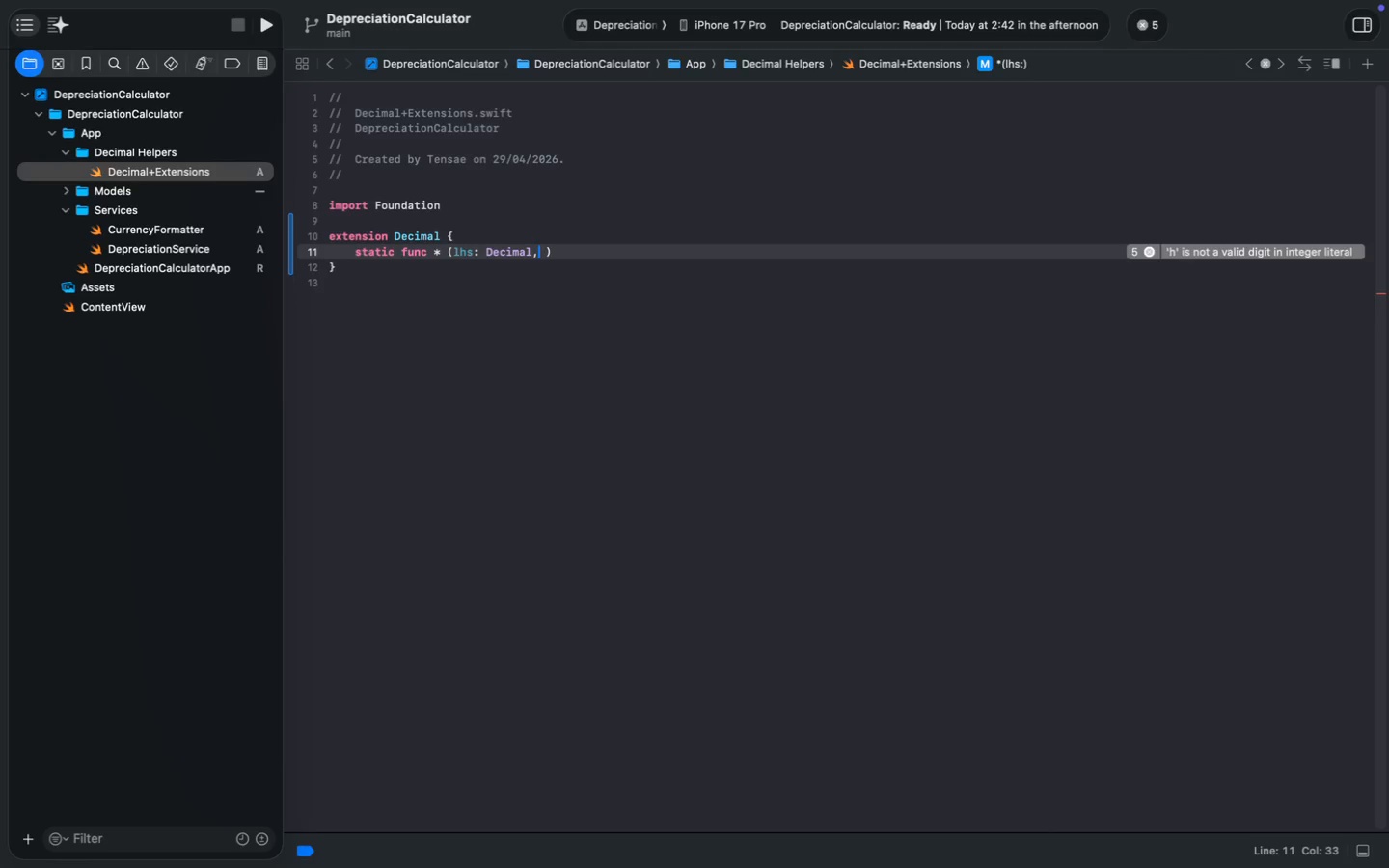 
key(ArrowRight)
 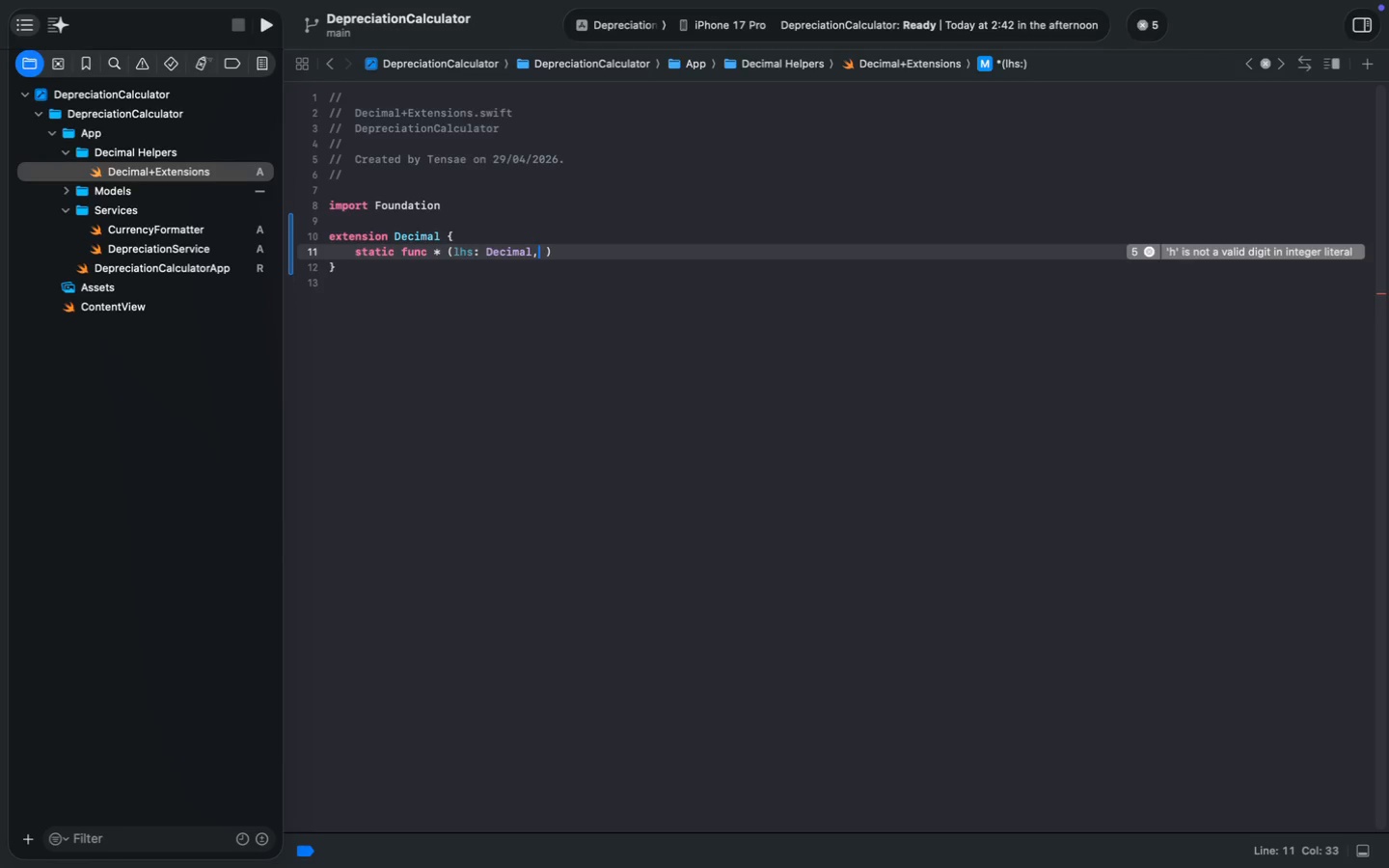 
key(ArrowRight)
 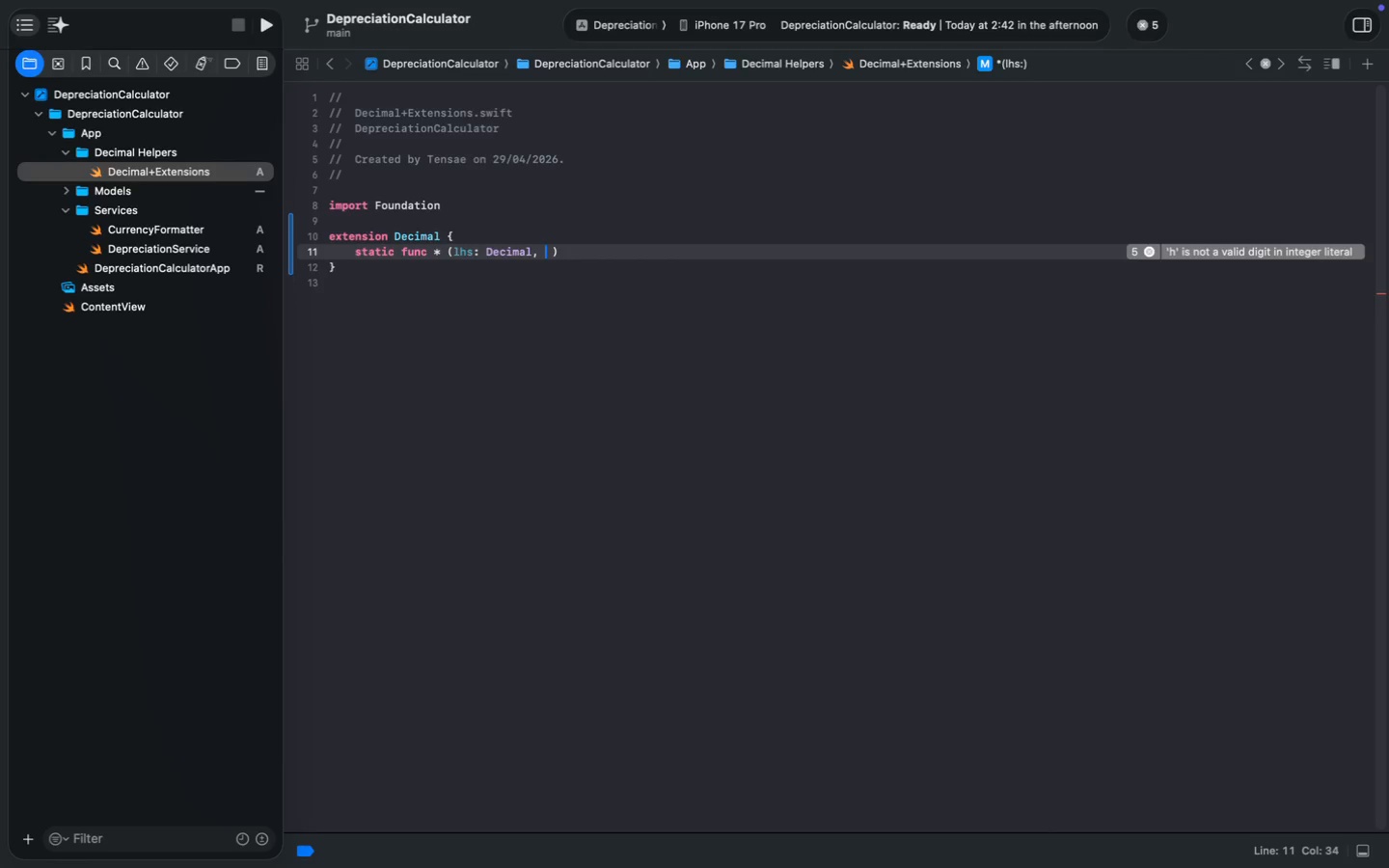 
type( rhs: Decimal)
 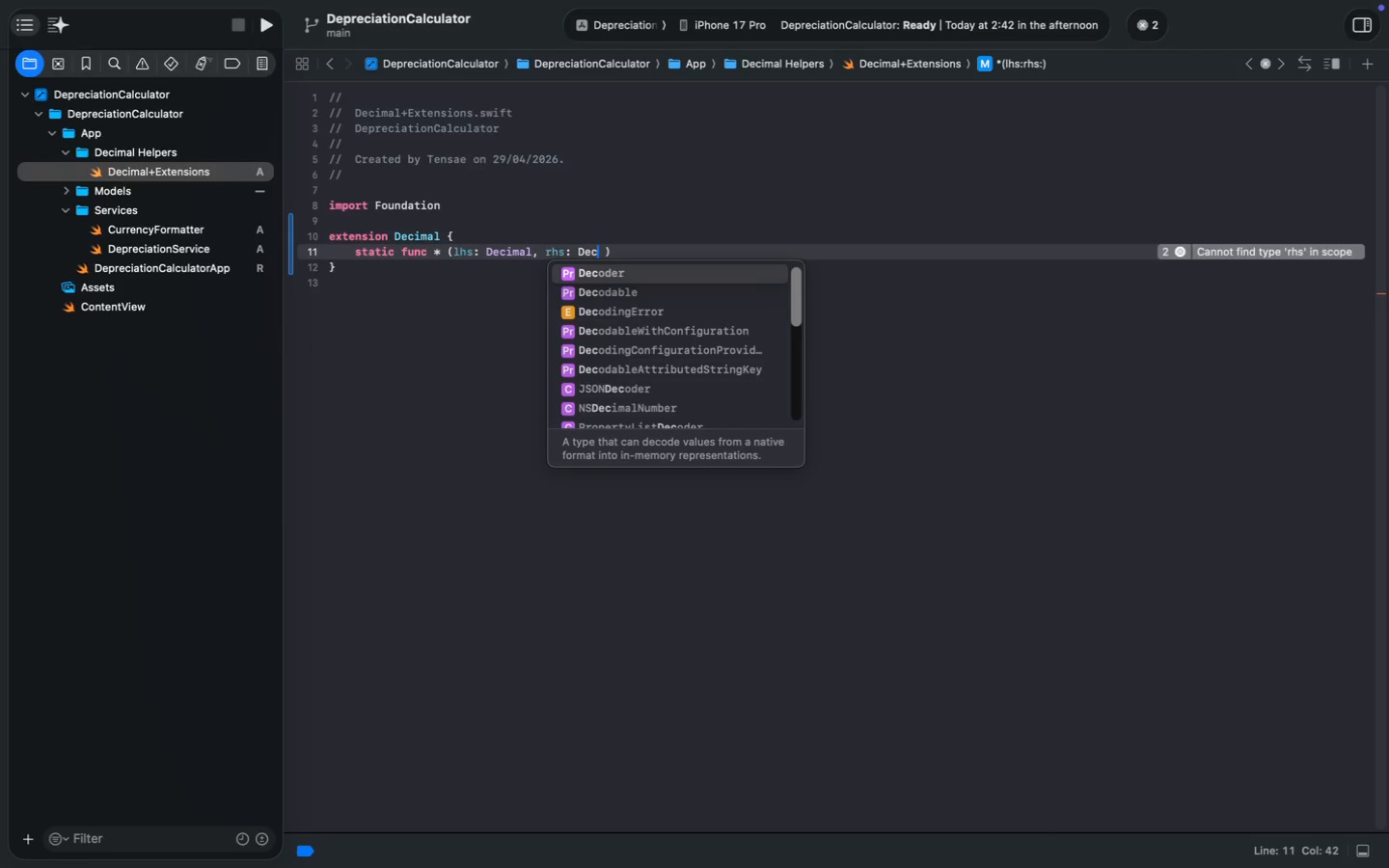 
key(ArrowRight)
 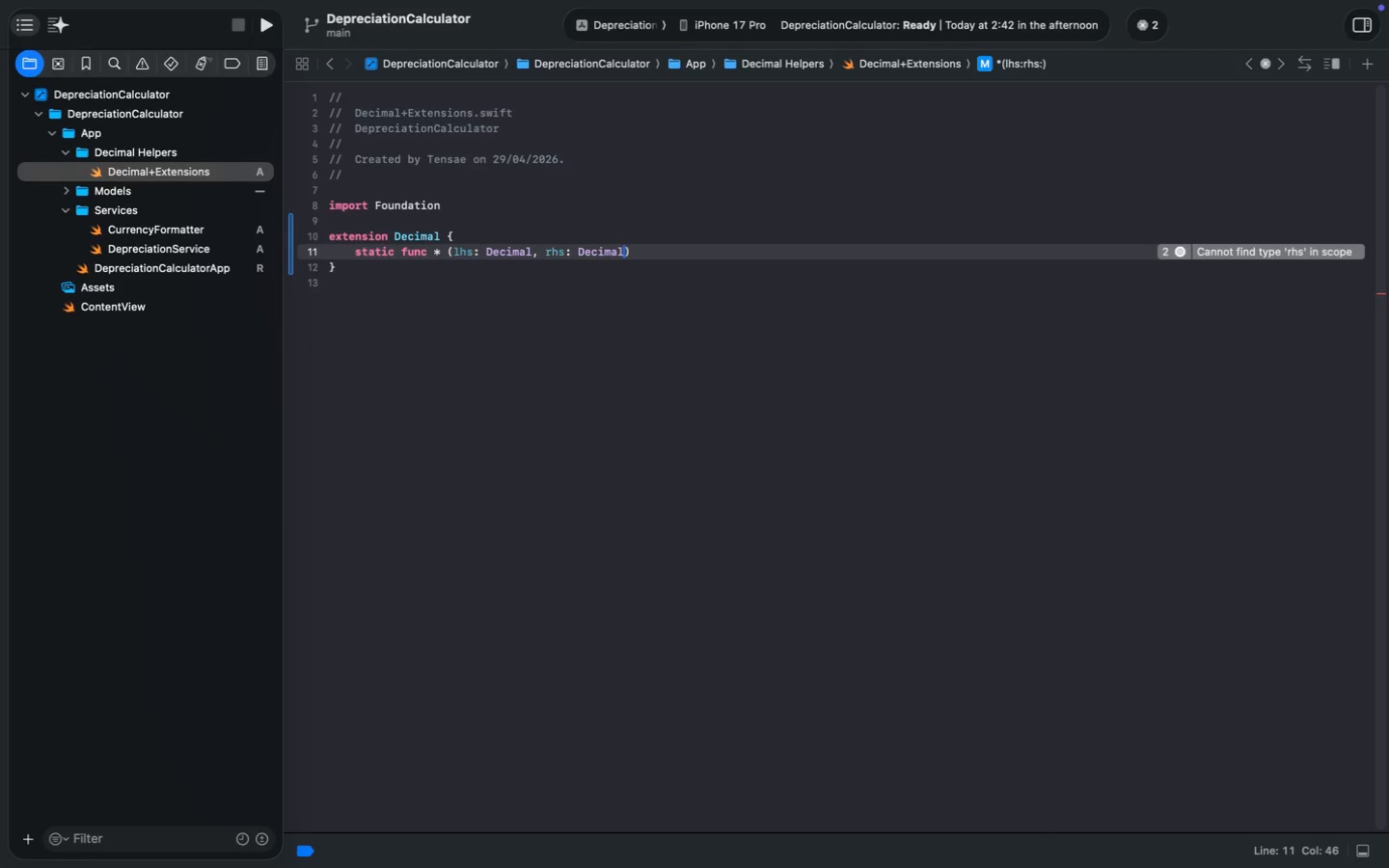 
key(Backspace)
 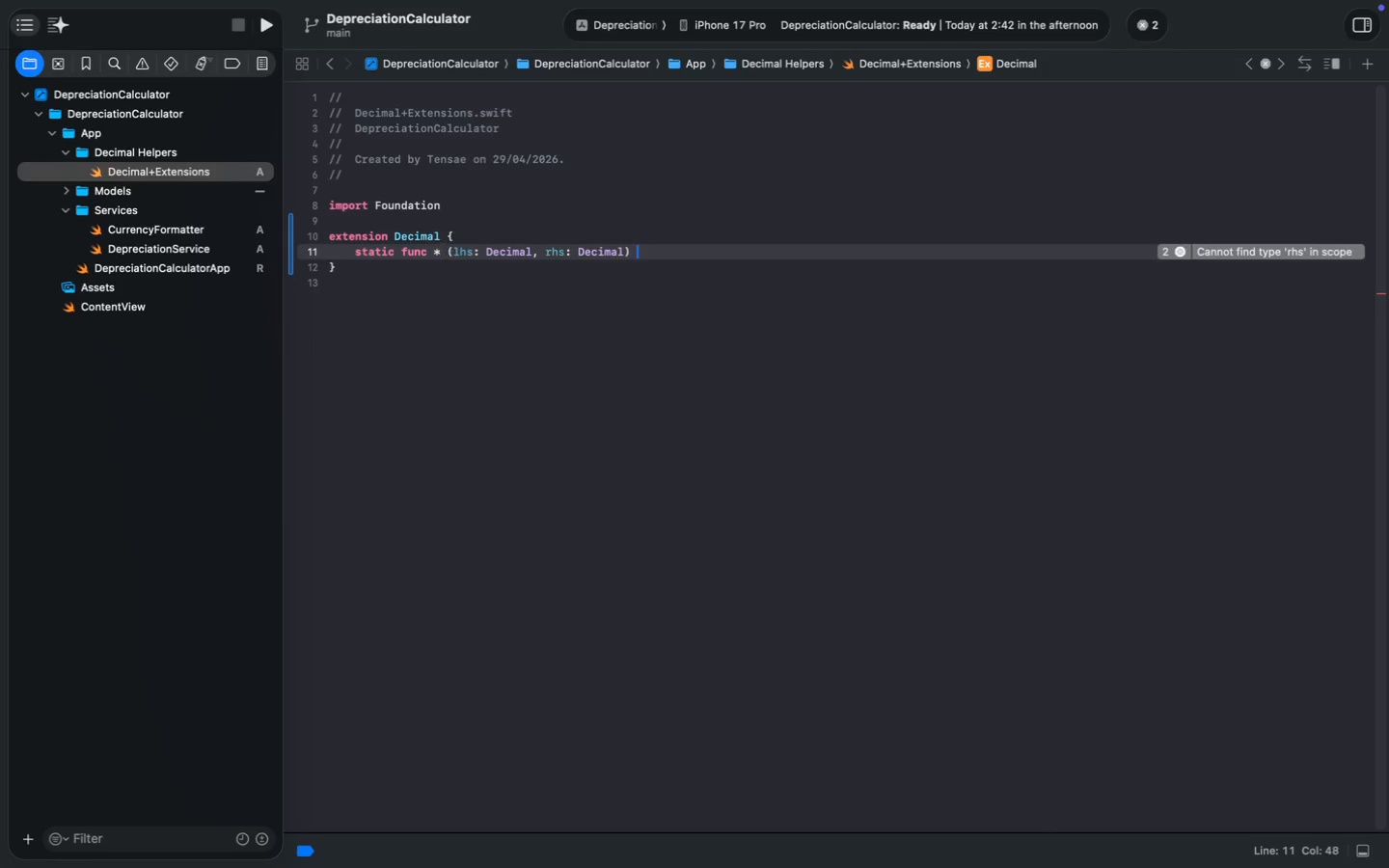 
key(ArrowRight)
 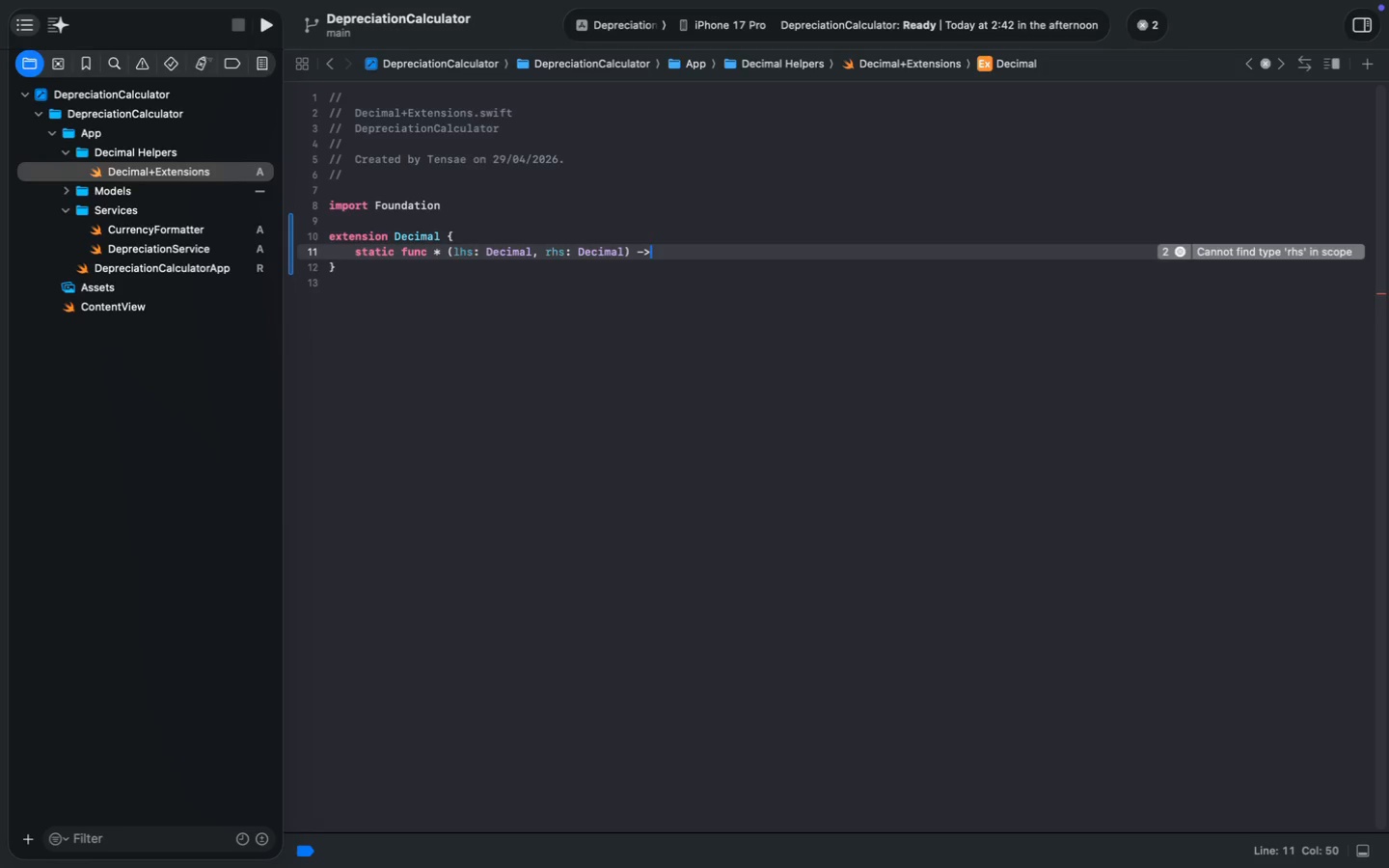 
type( -> Decimal {)
 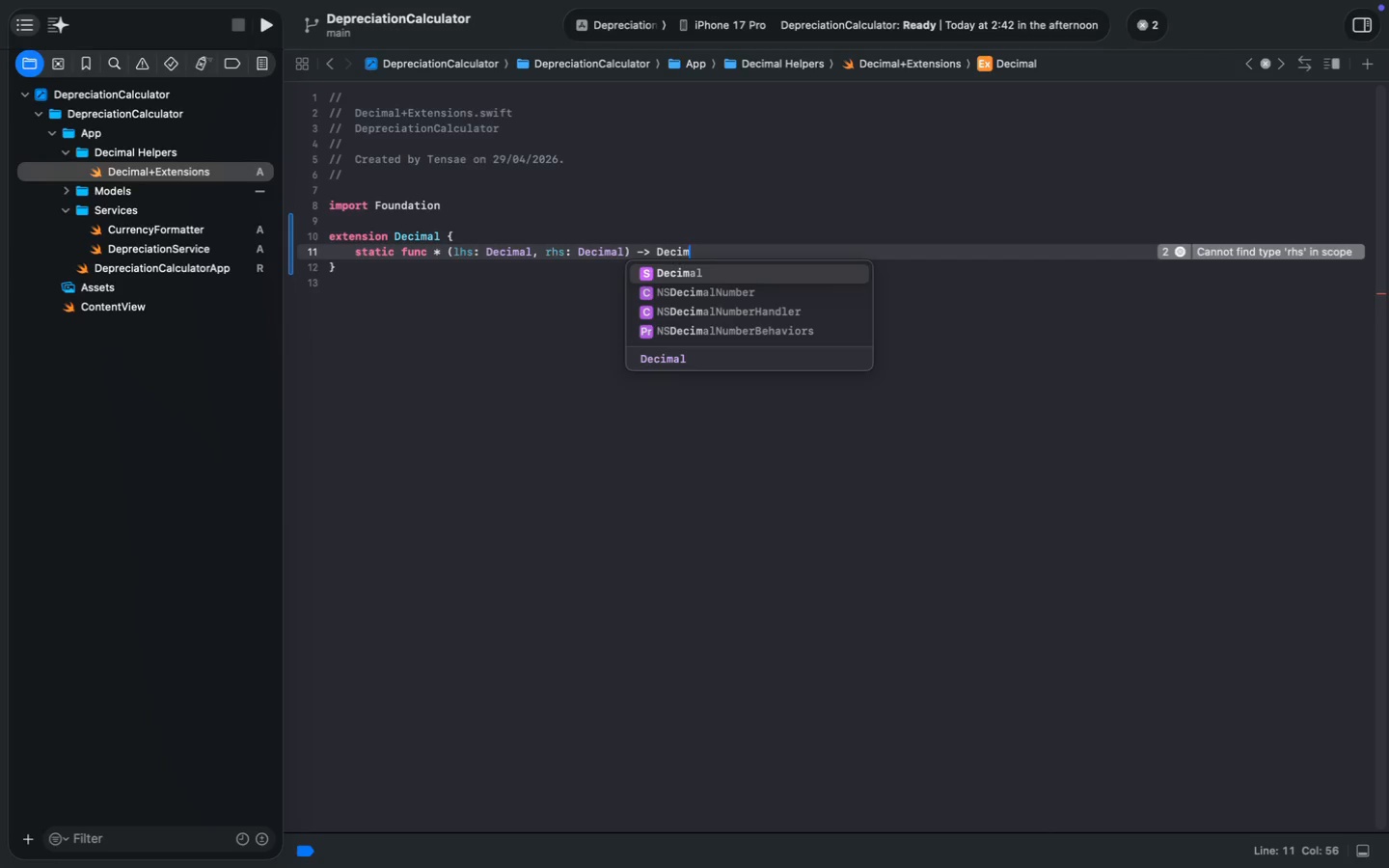 
 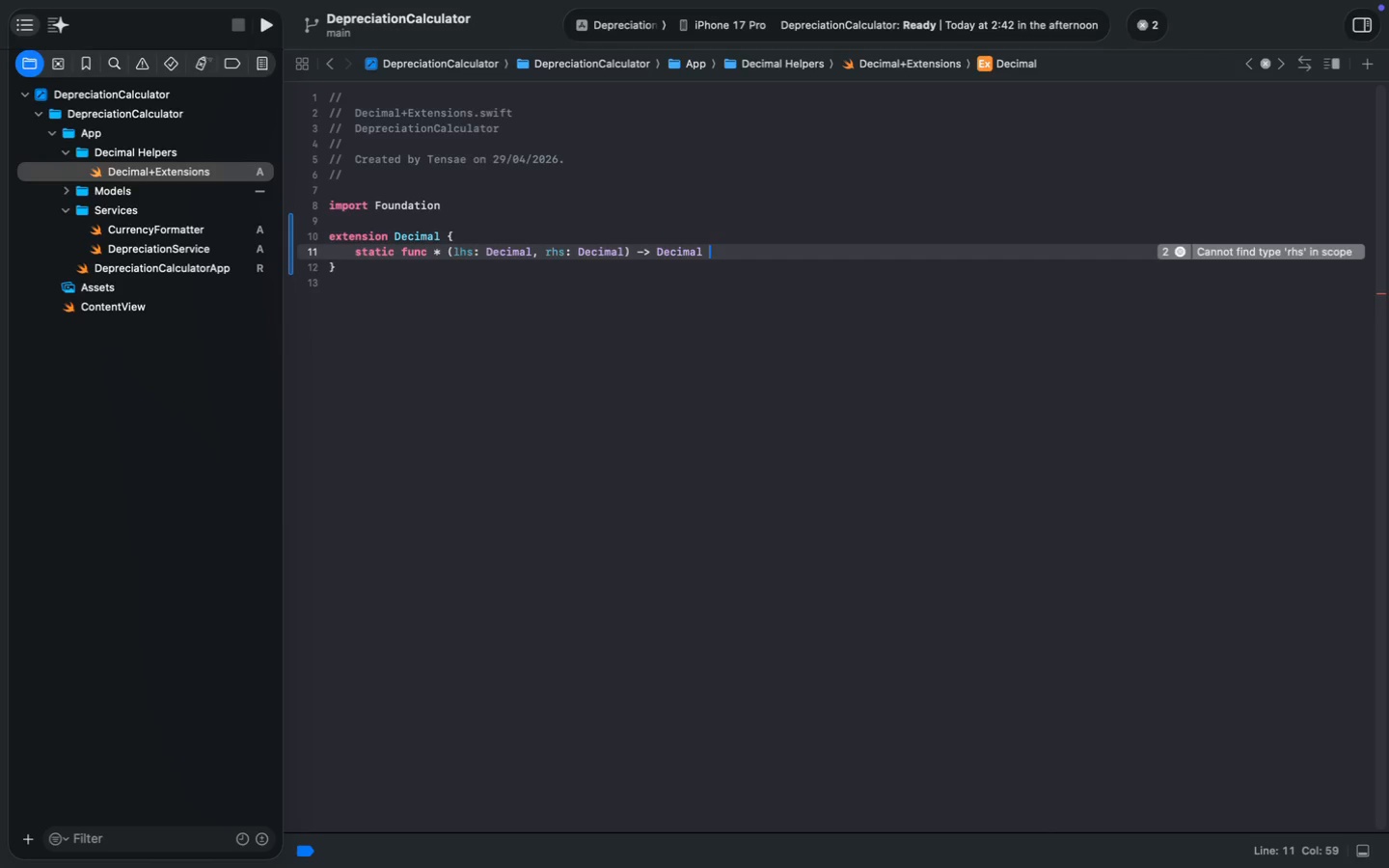 
key(Enter)
 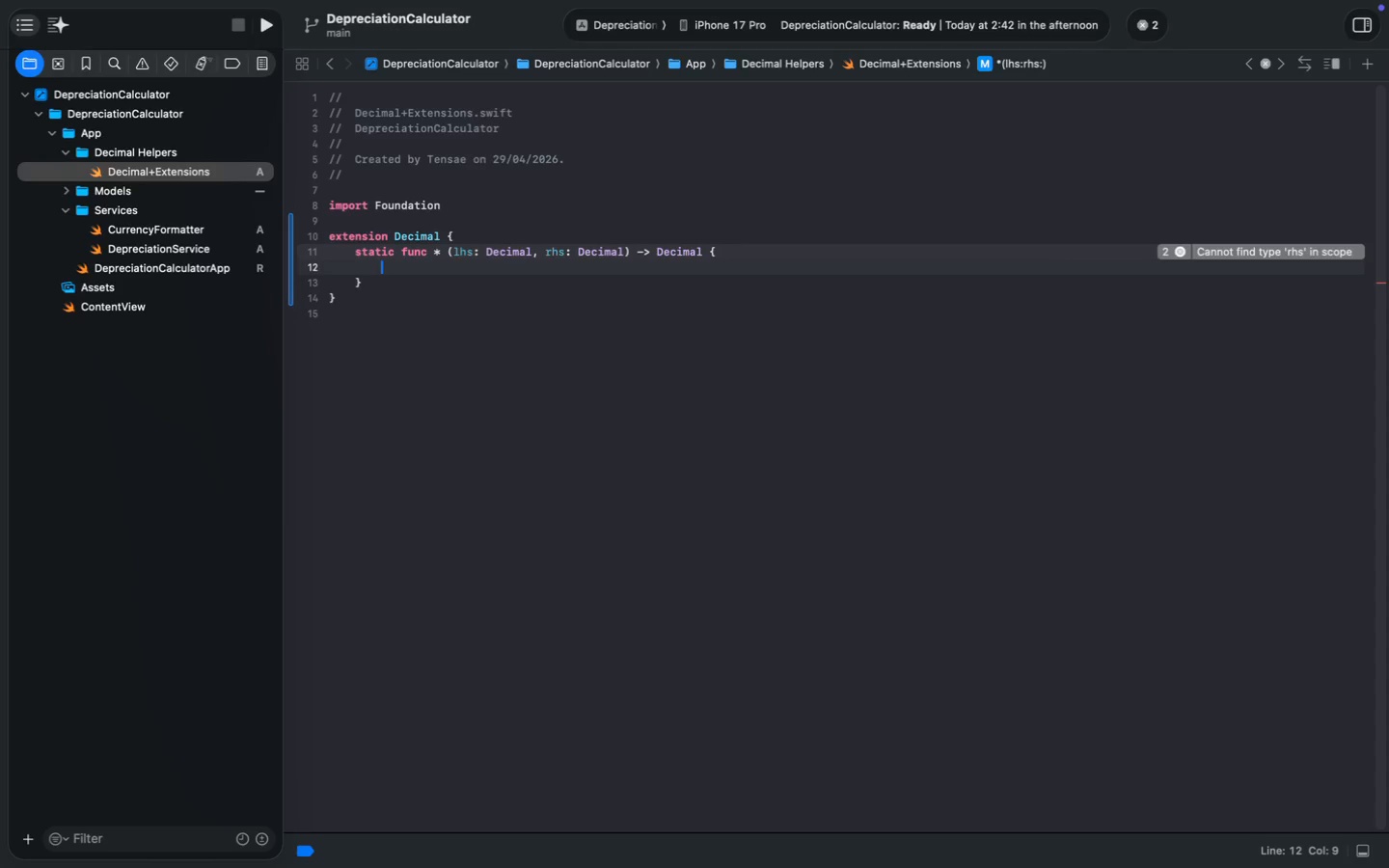 
type(var result = Decimal())
 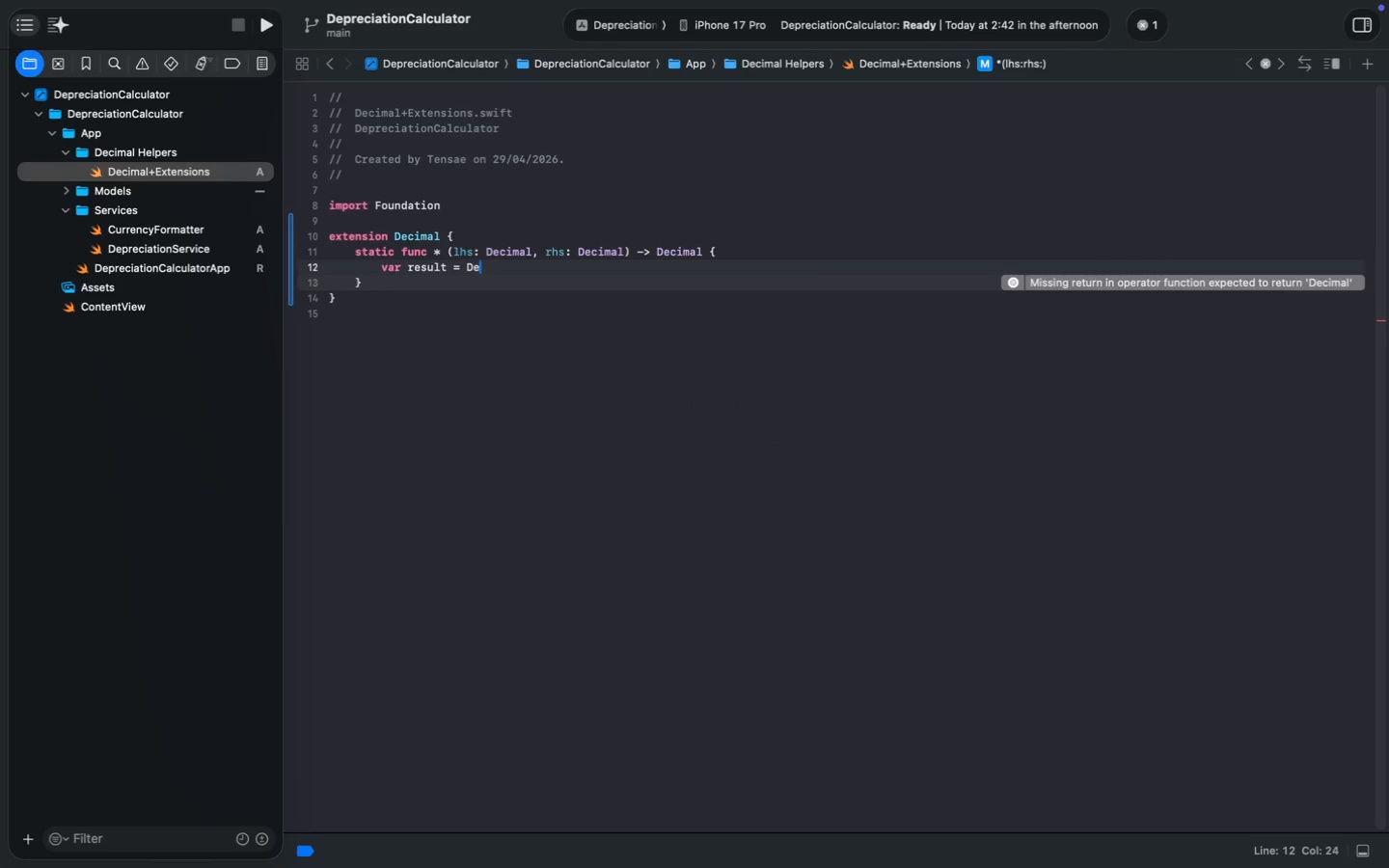 
key(Enter)
 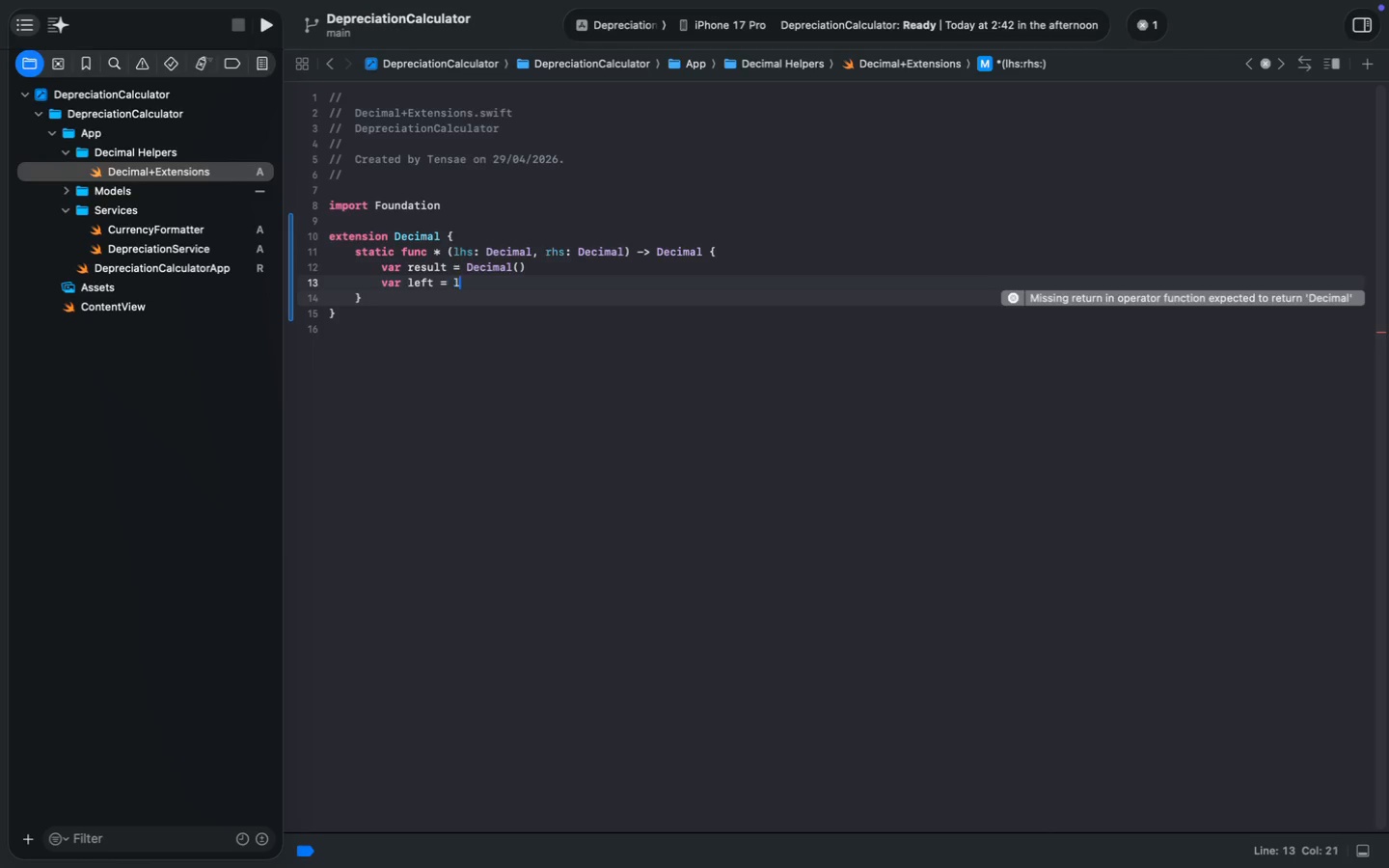 
type(var left = lhs)
 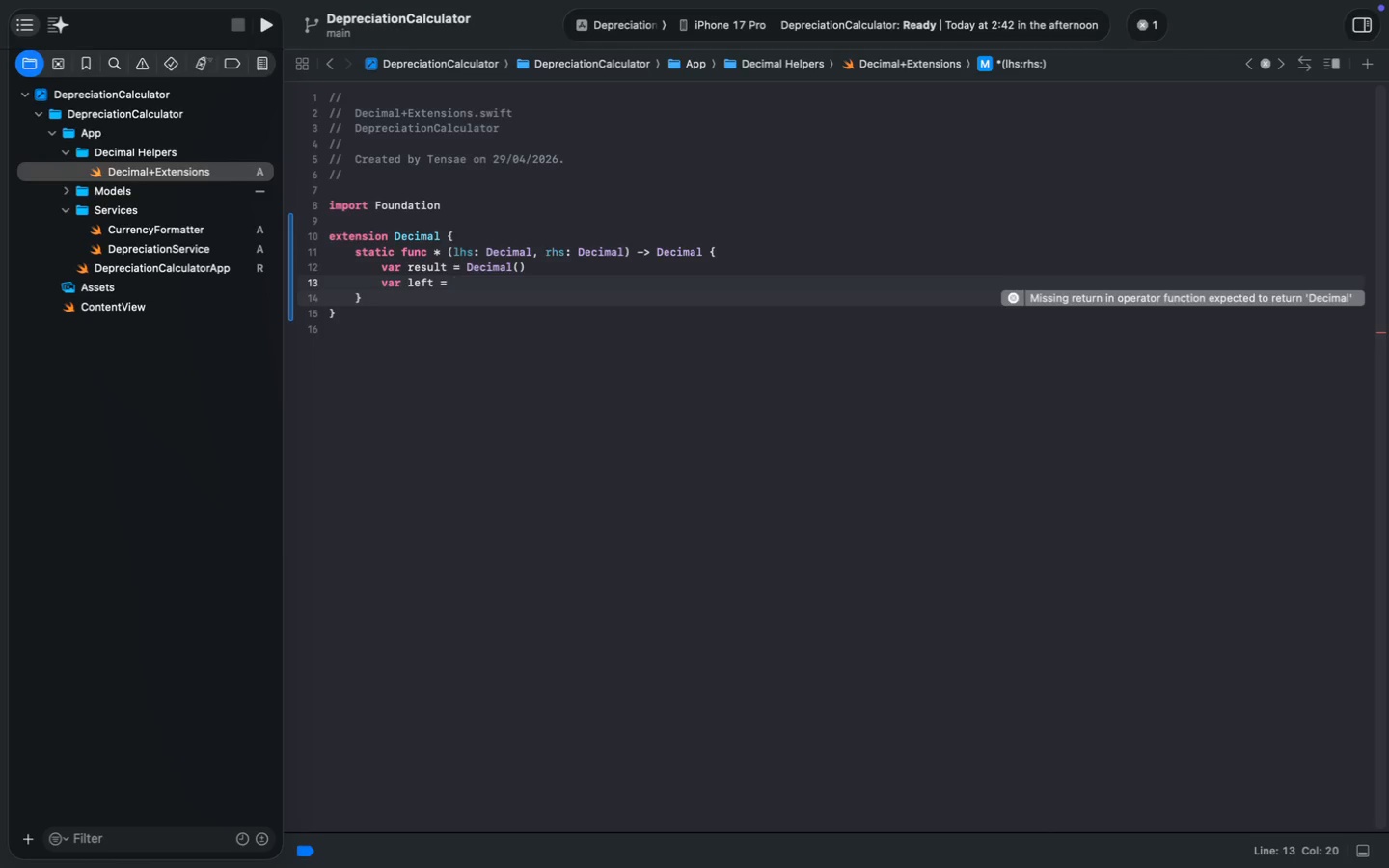 
key(Enter)
 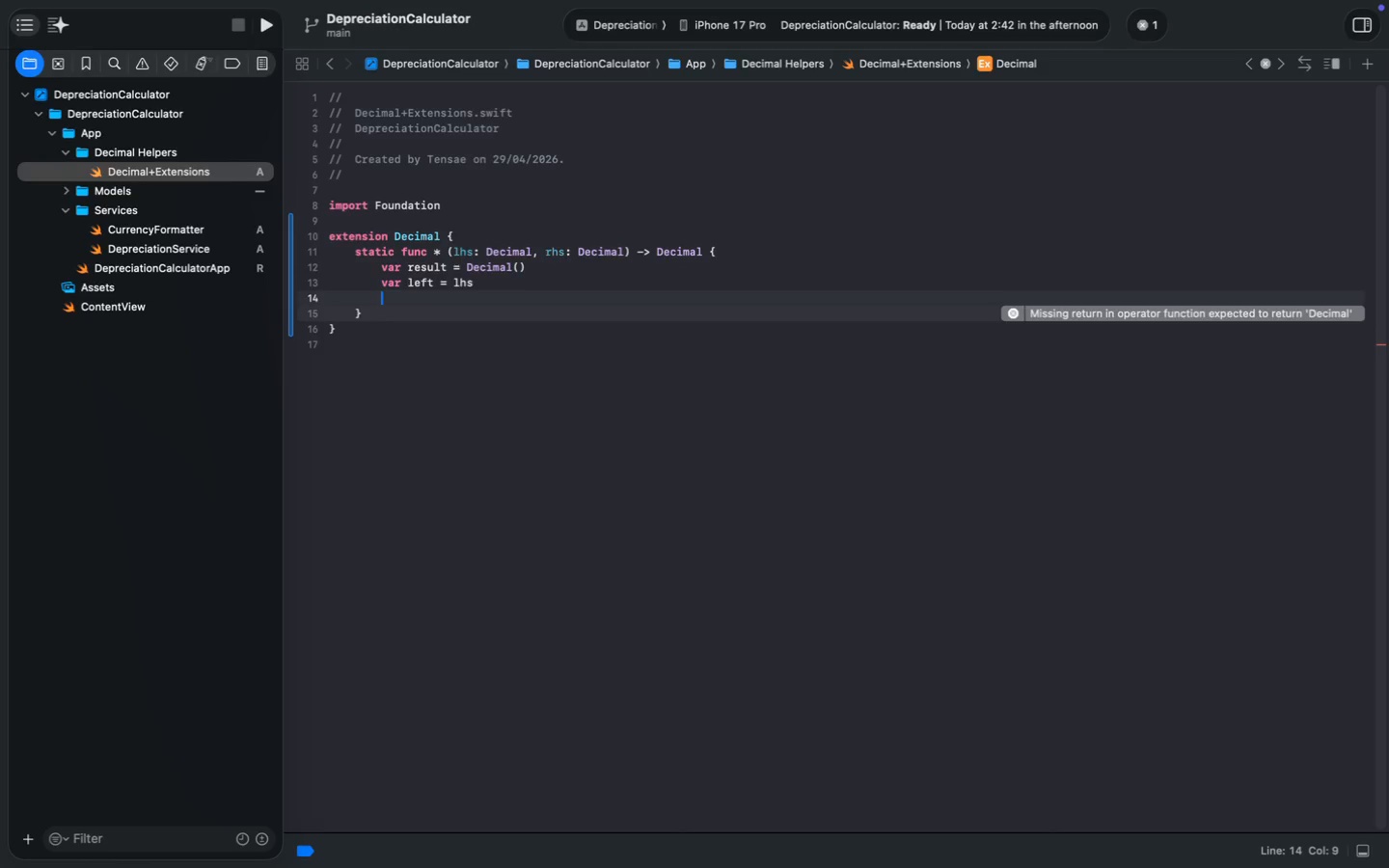 
key(Enter)
 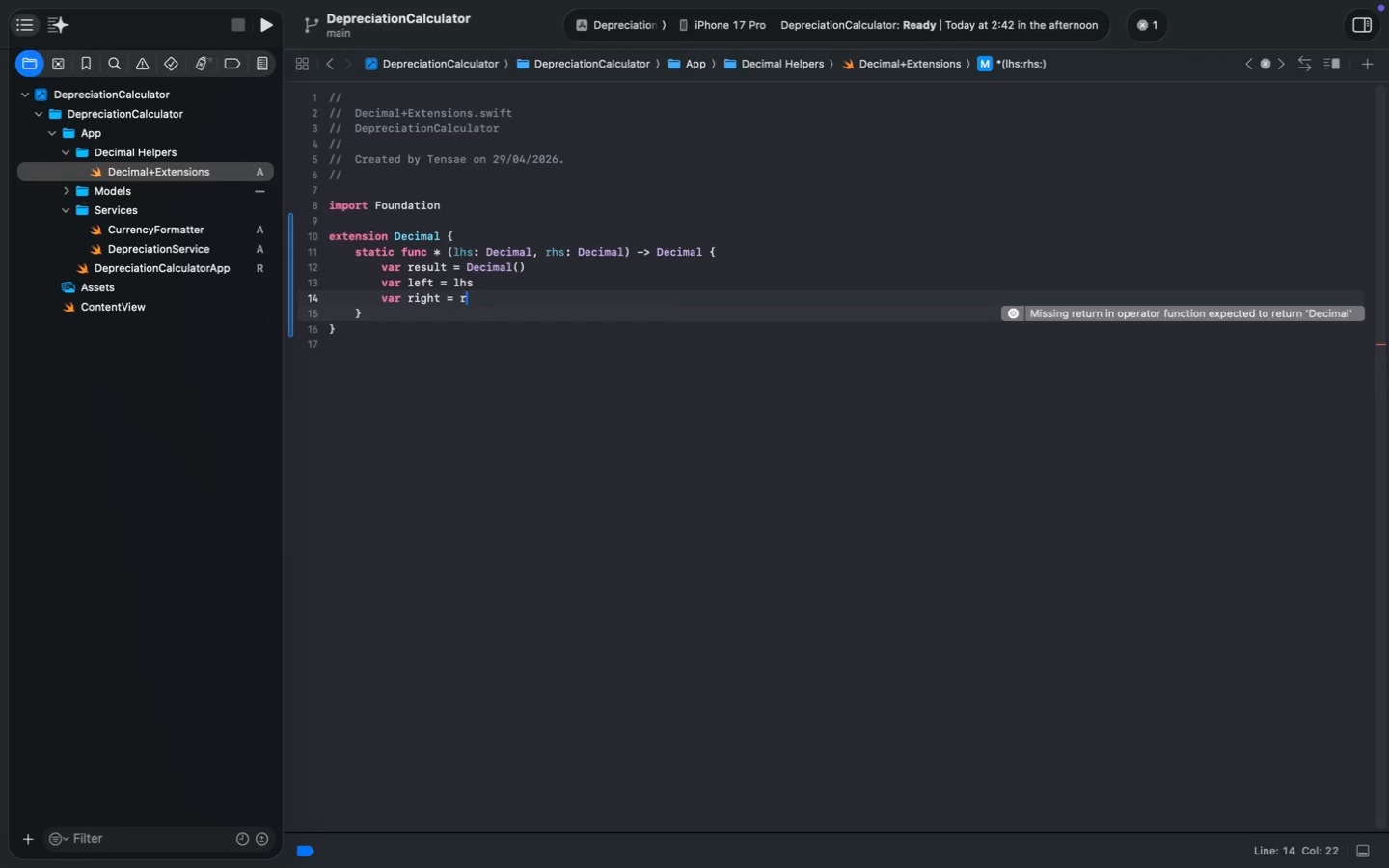 
type(var right = rhs)
 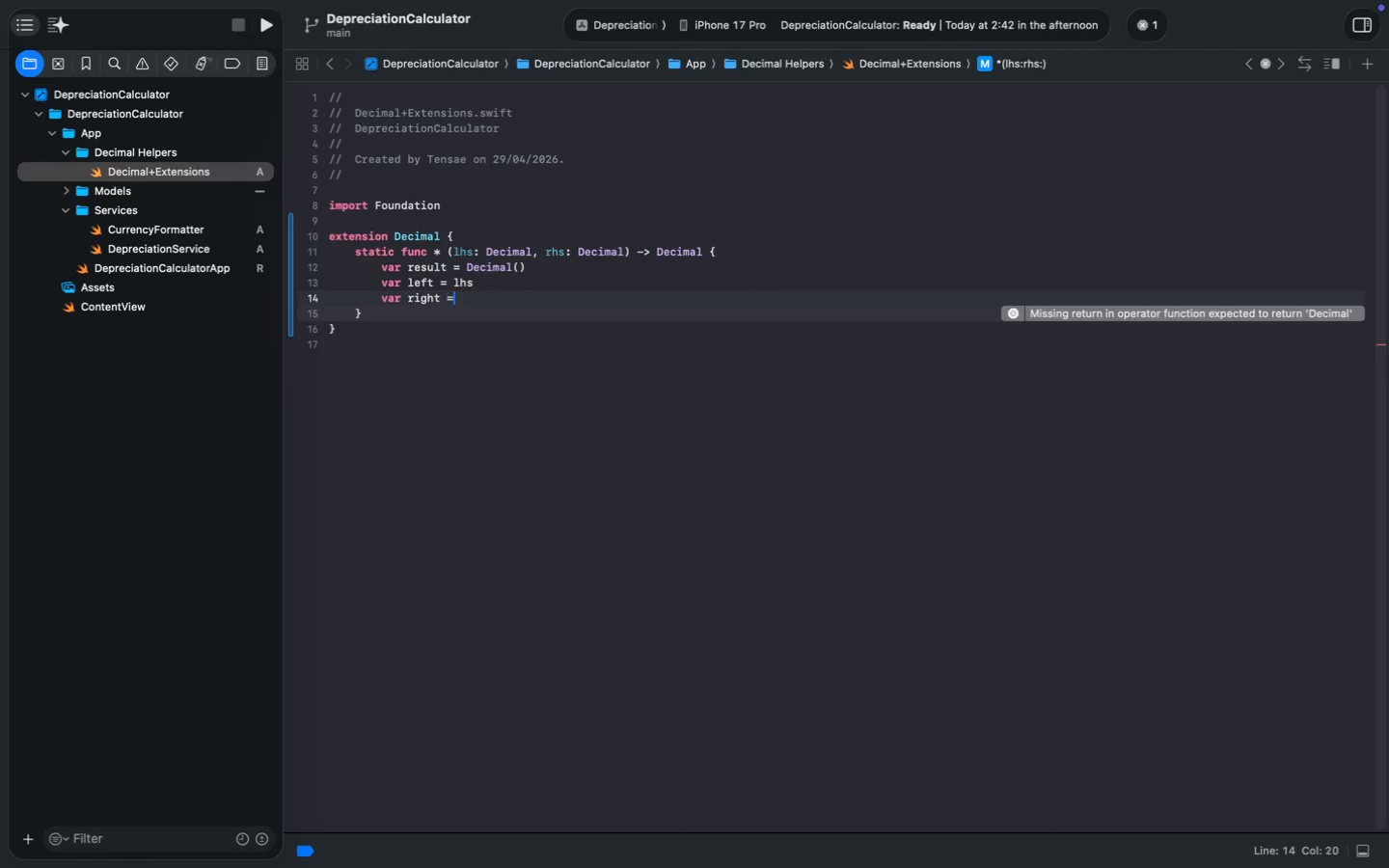 
key(Enter)
 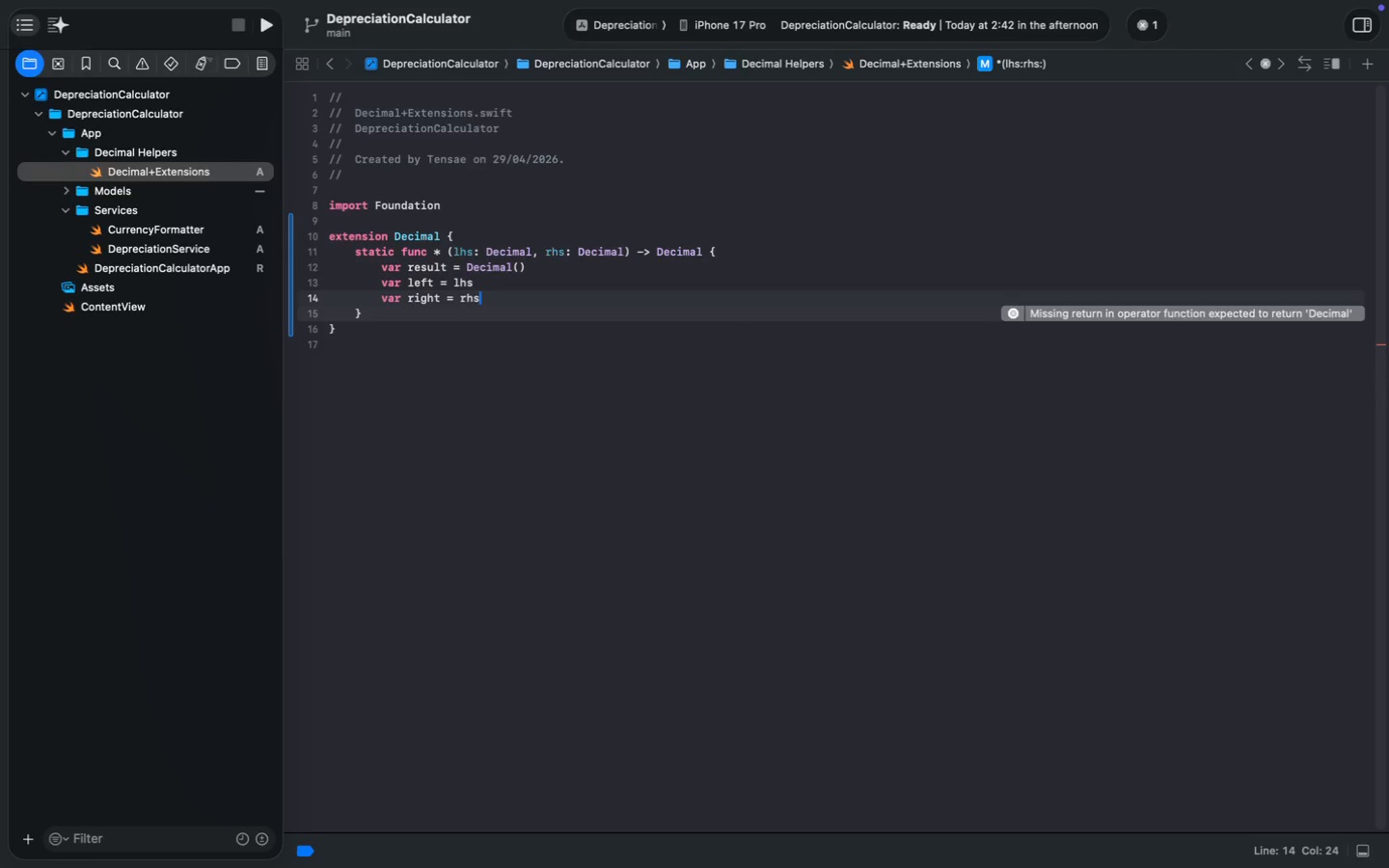 
key(Enter)
 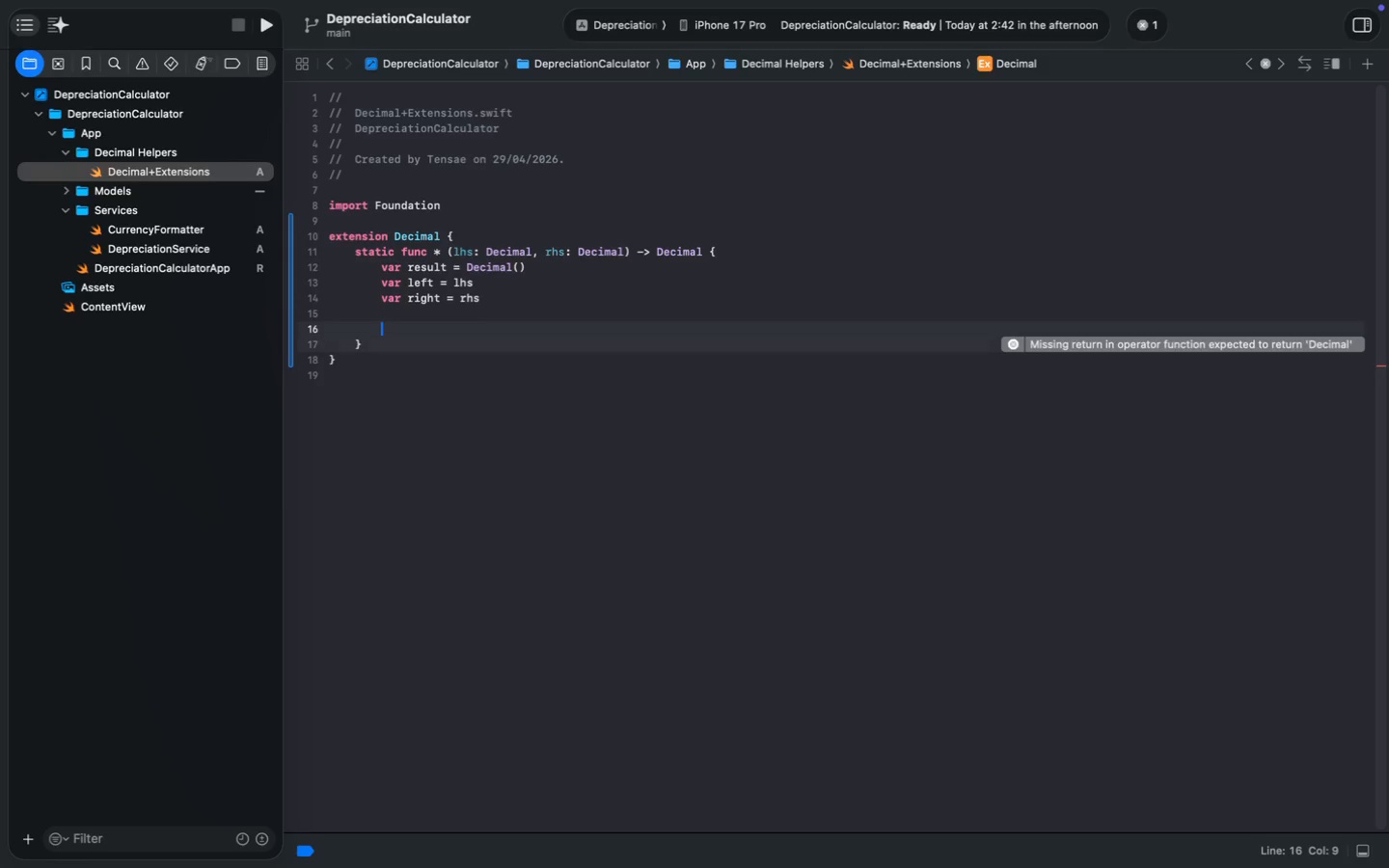 
key(Enter)
 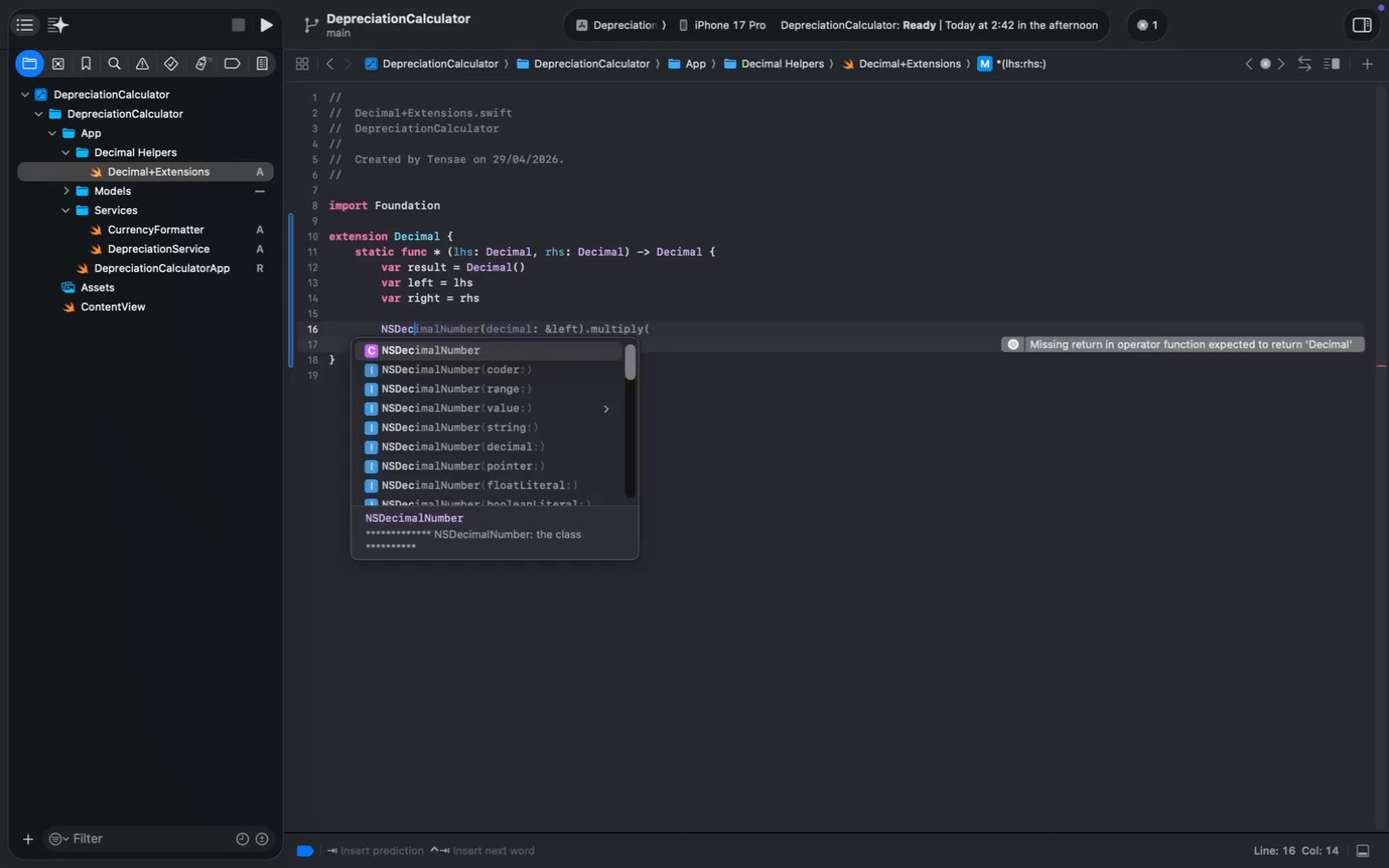 
type(NSDecmu)
 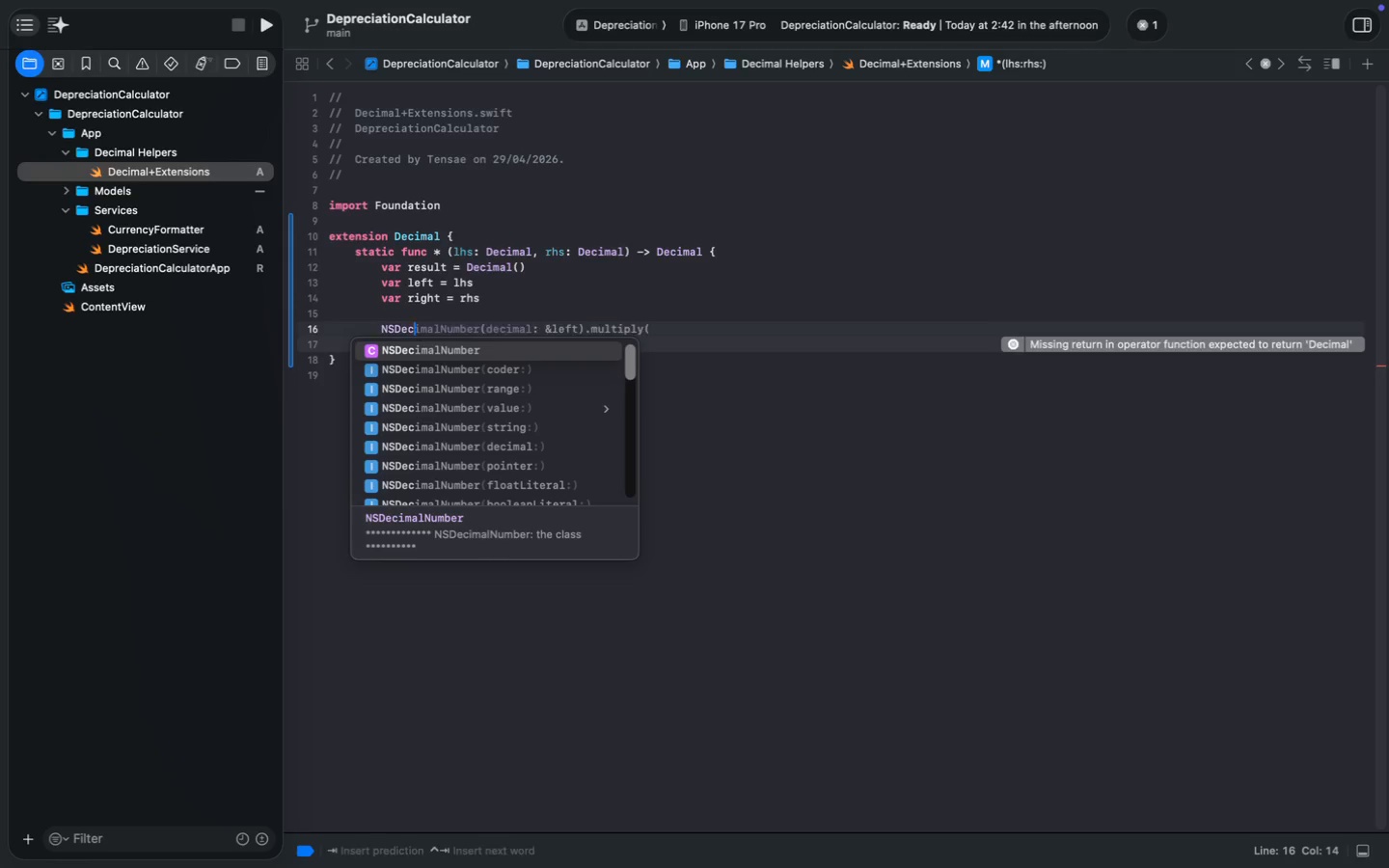 
key(Enter)
 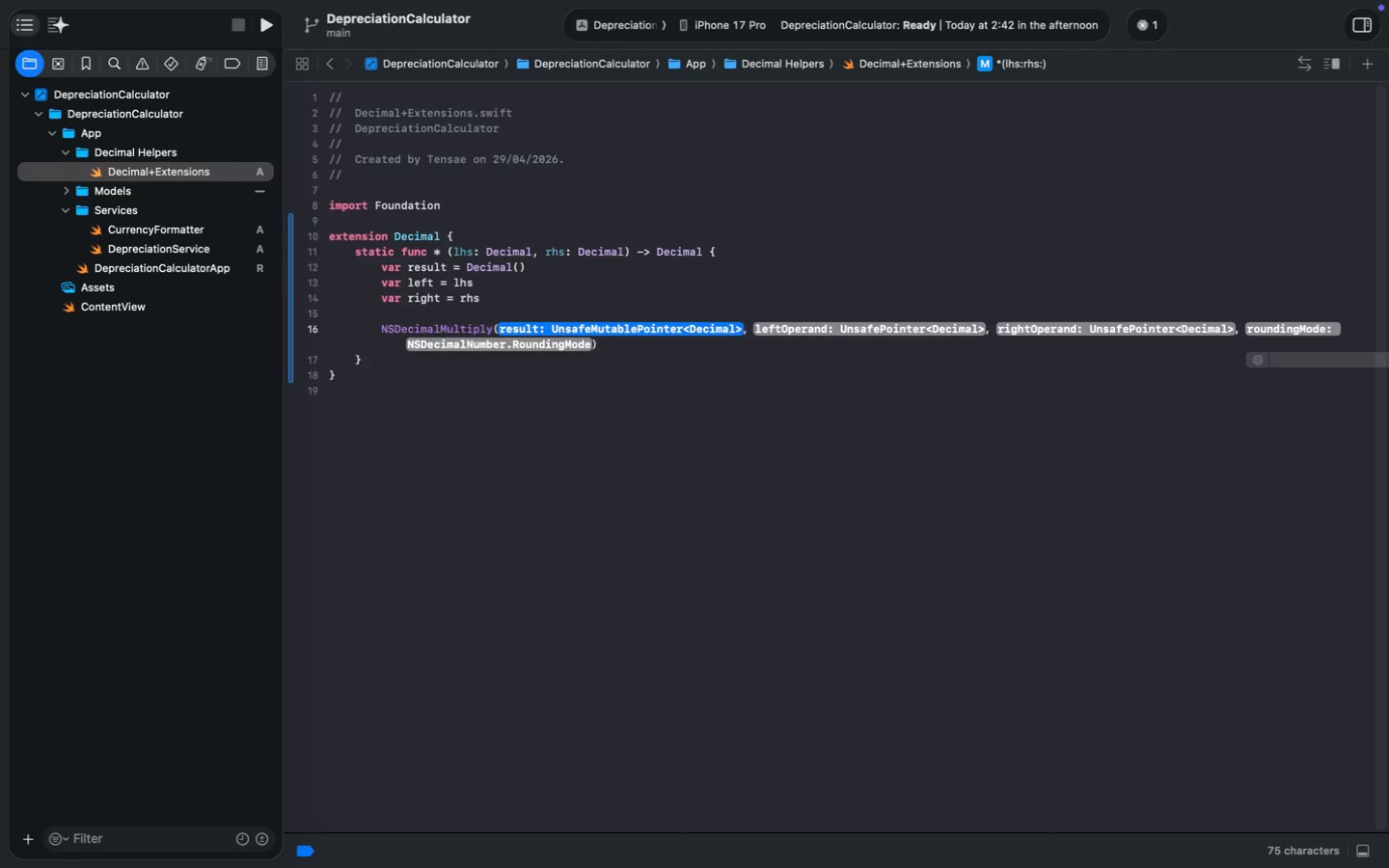 
wait(5.78)
 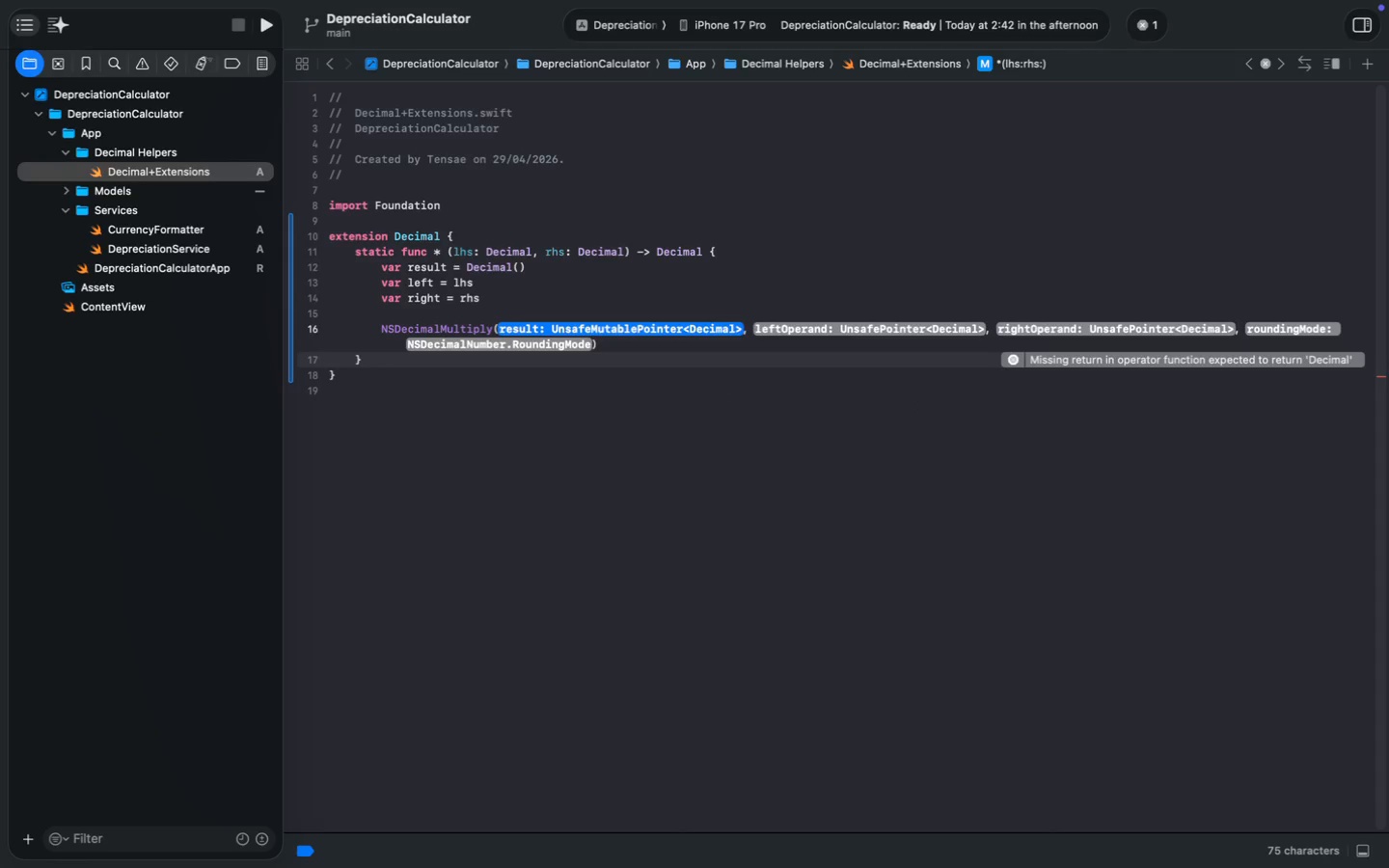 
type(&result)
 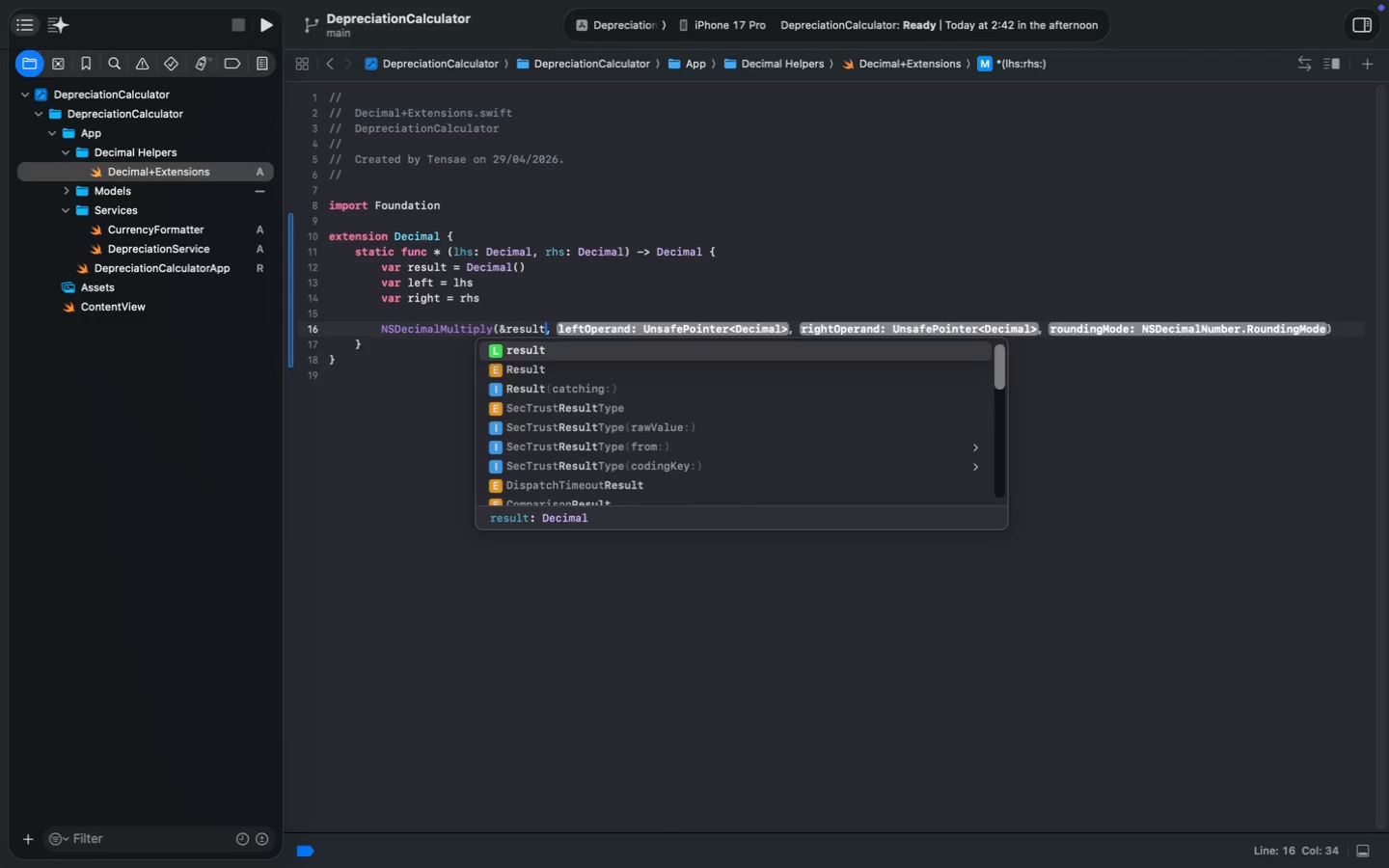 
left_click([625, 326])
 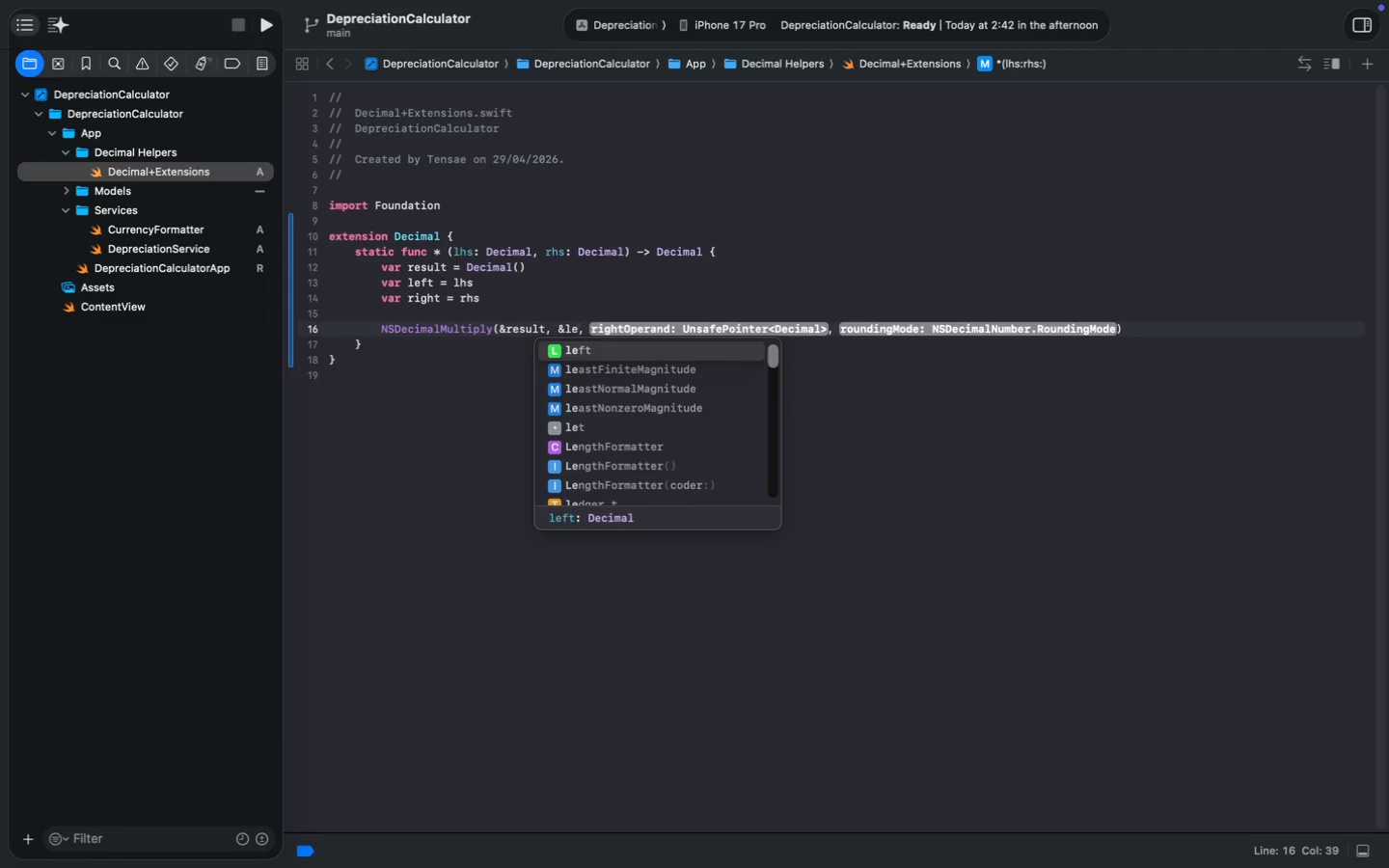 
type(&le)
 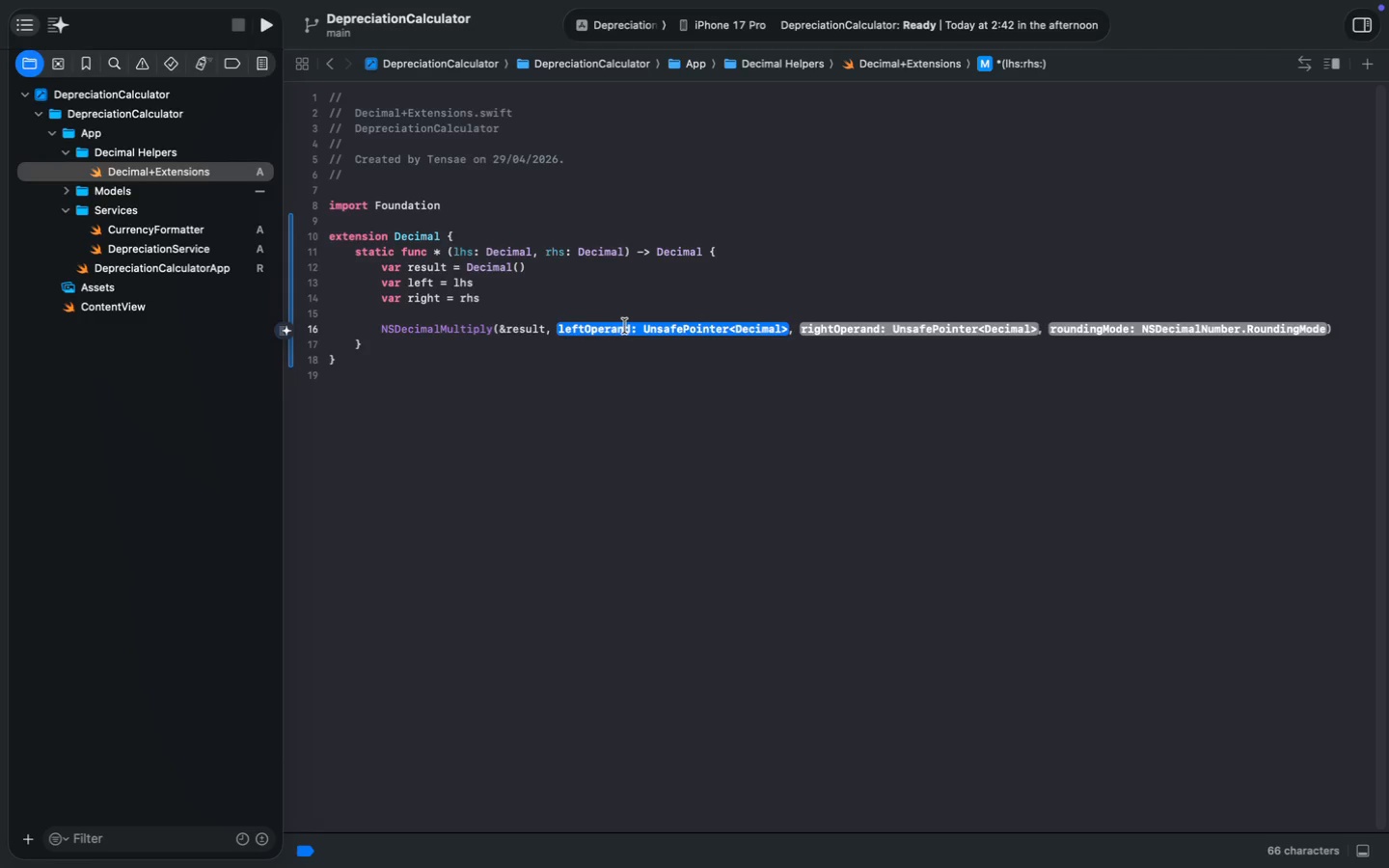 
key(Tab)
 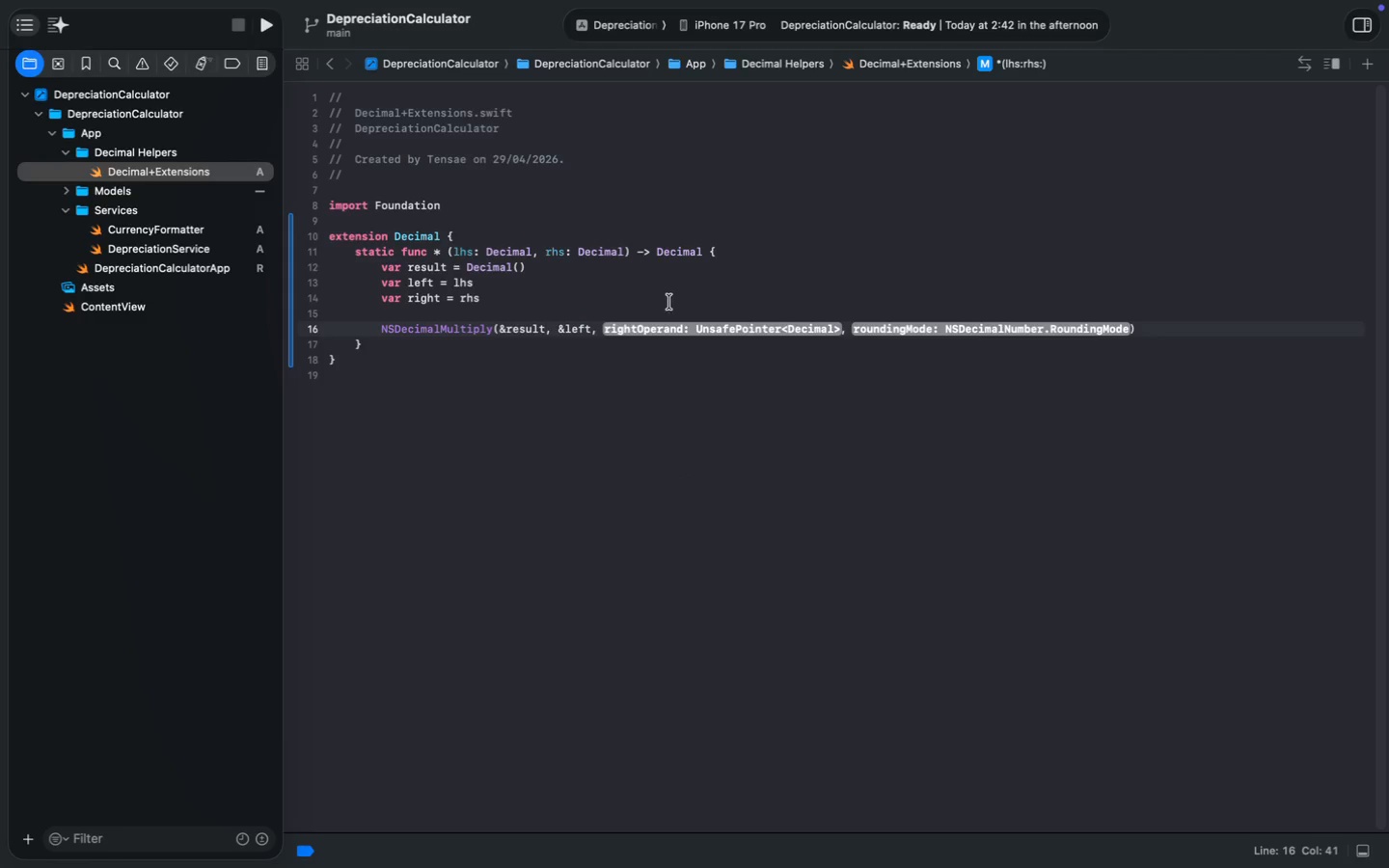 
left_click([690, 325])
 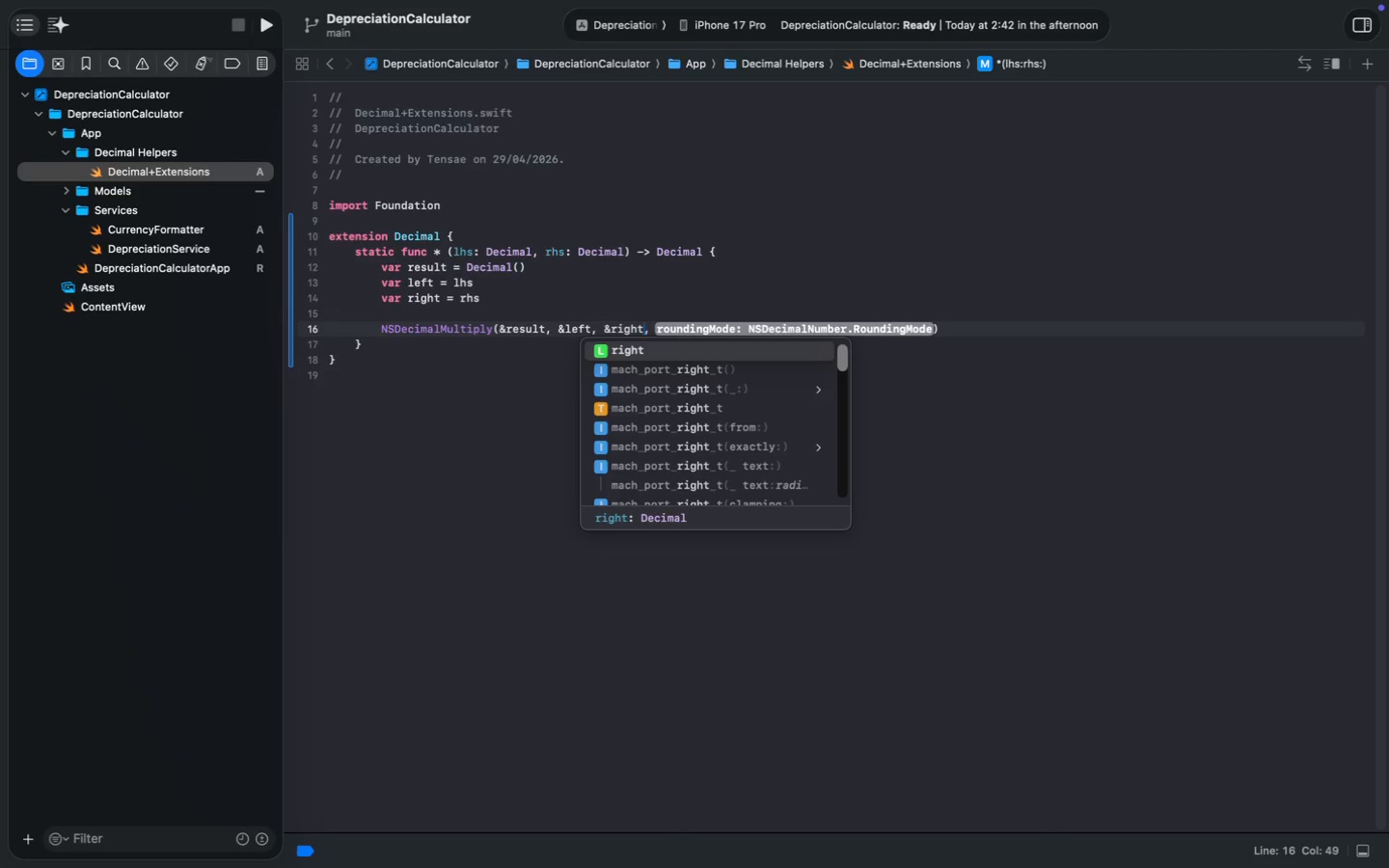 
type(&right)
 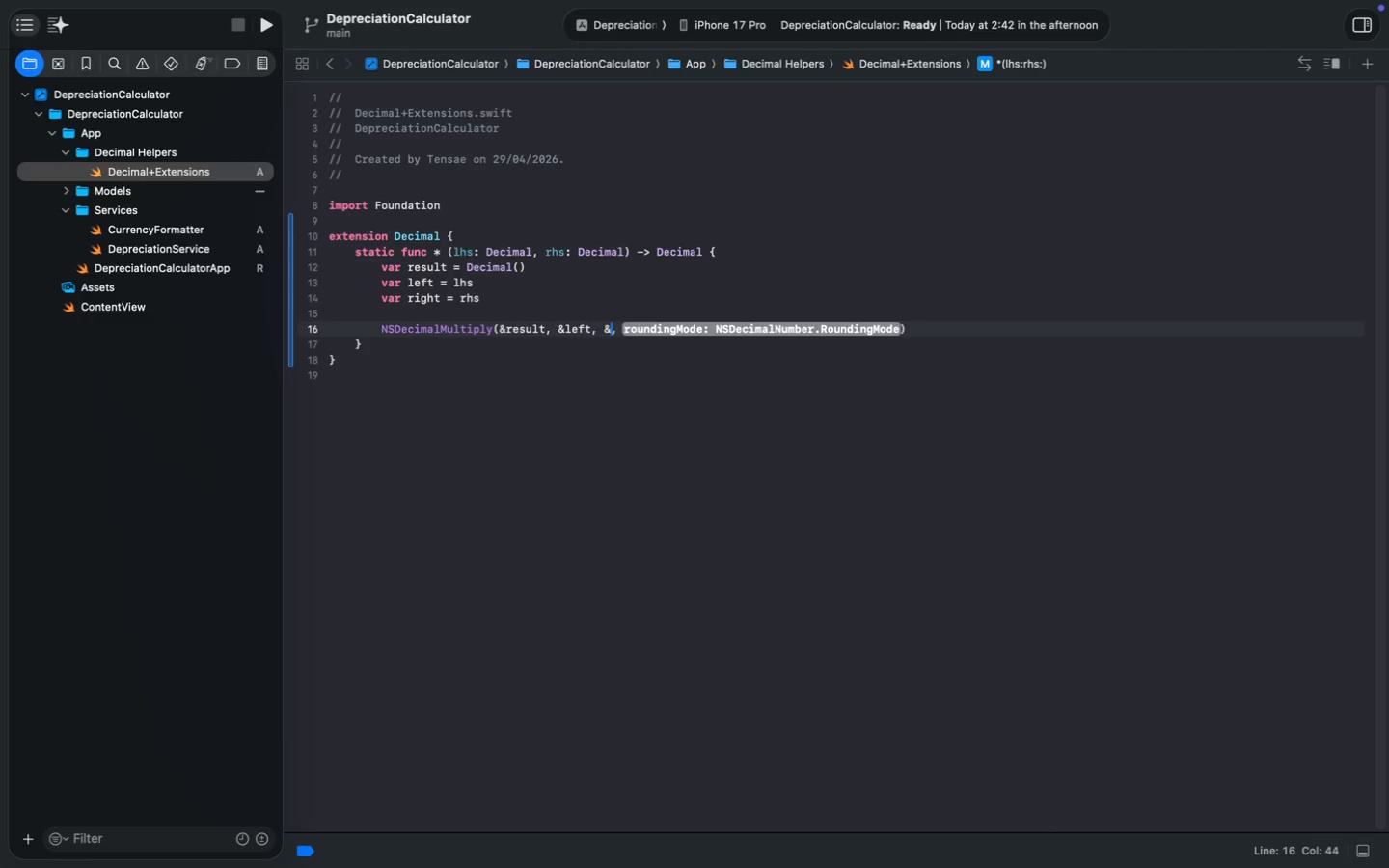 
left_click([768, 323])
 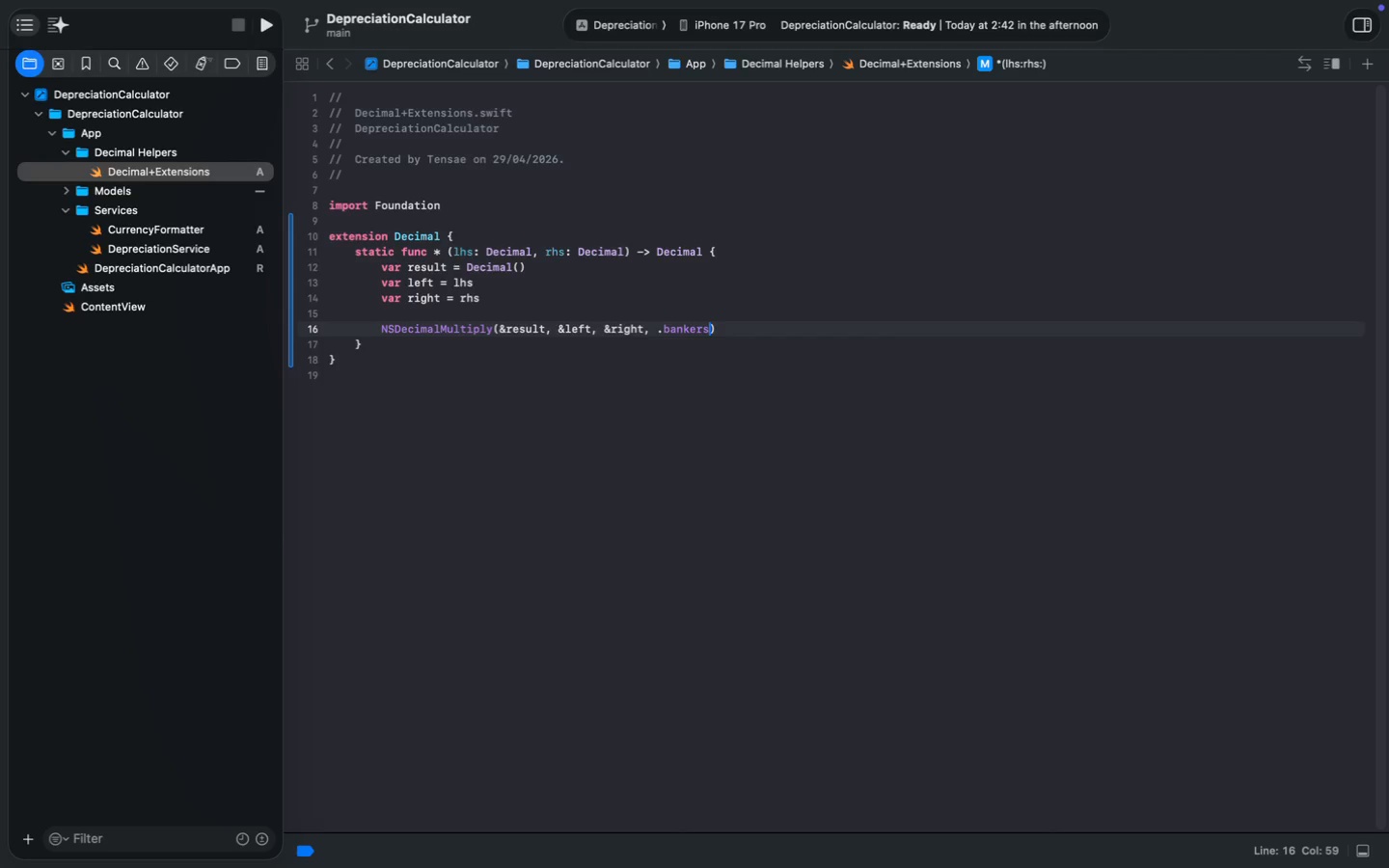 
type(.ba)
key(Tab)
 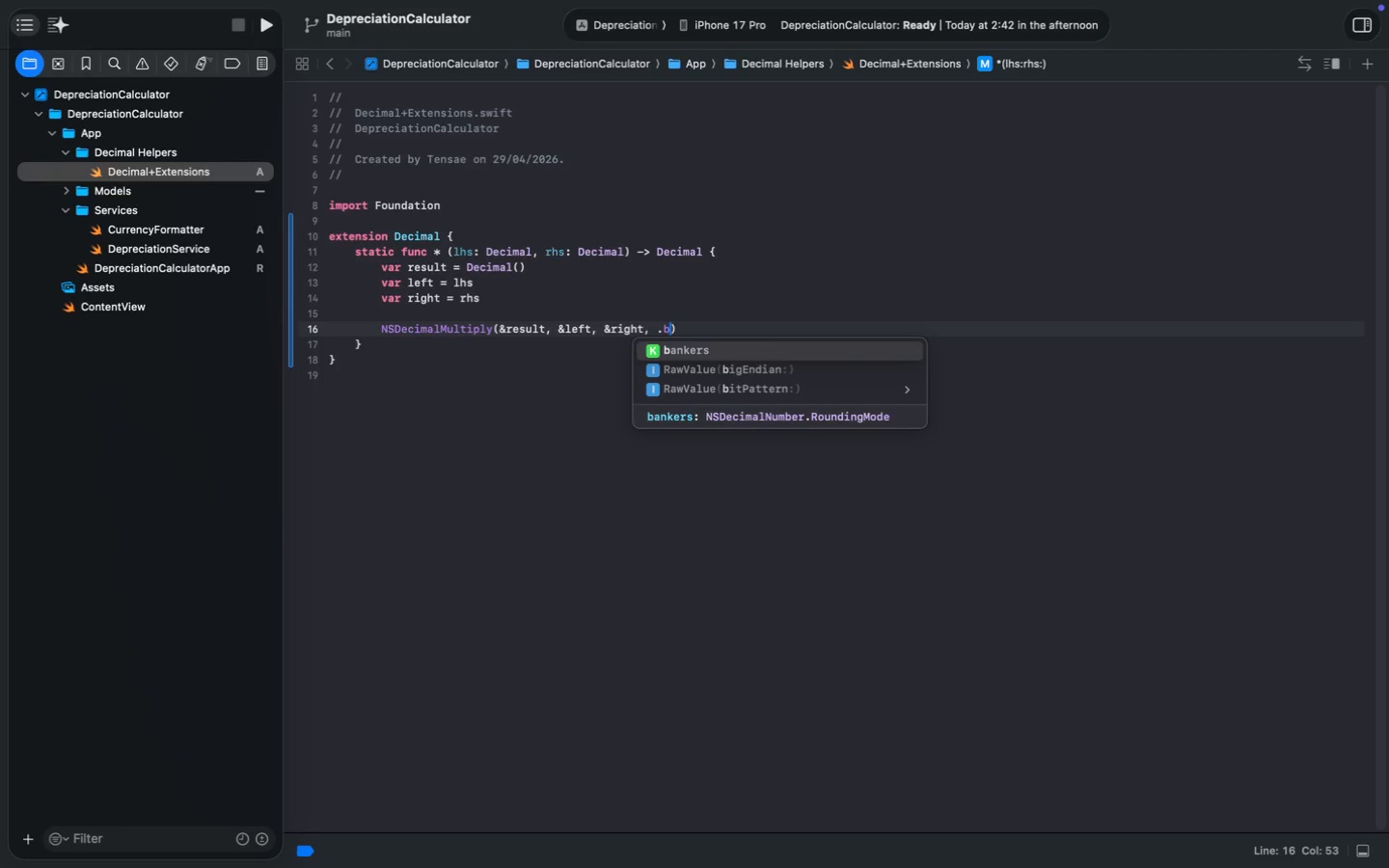 
key(ArrowRight)
 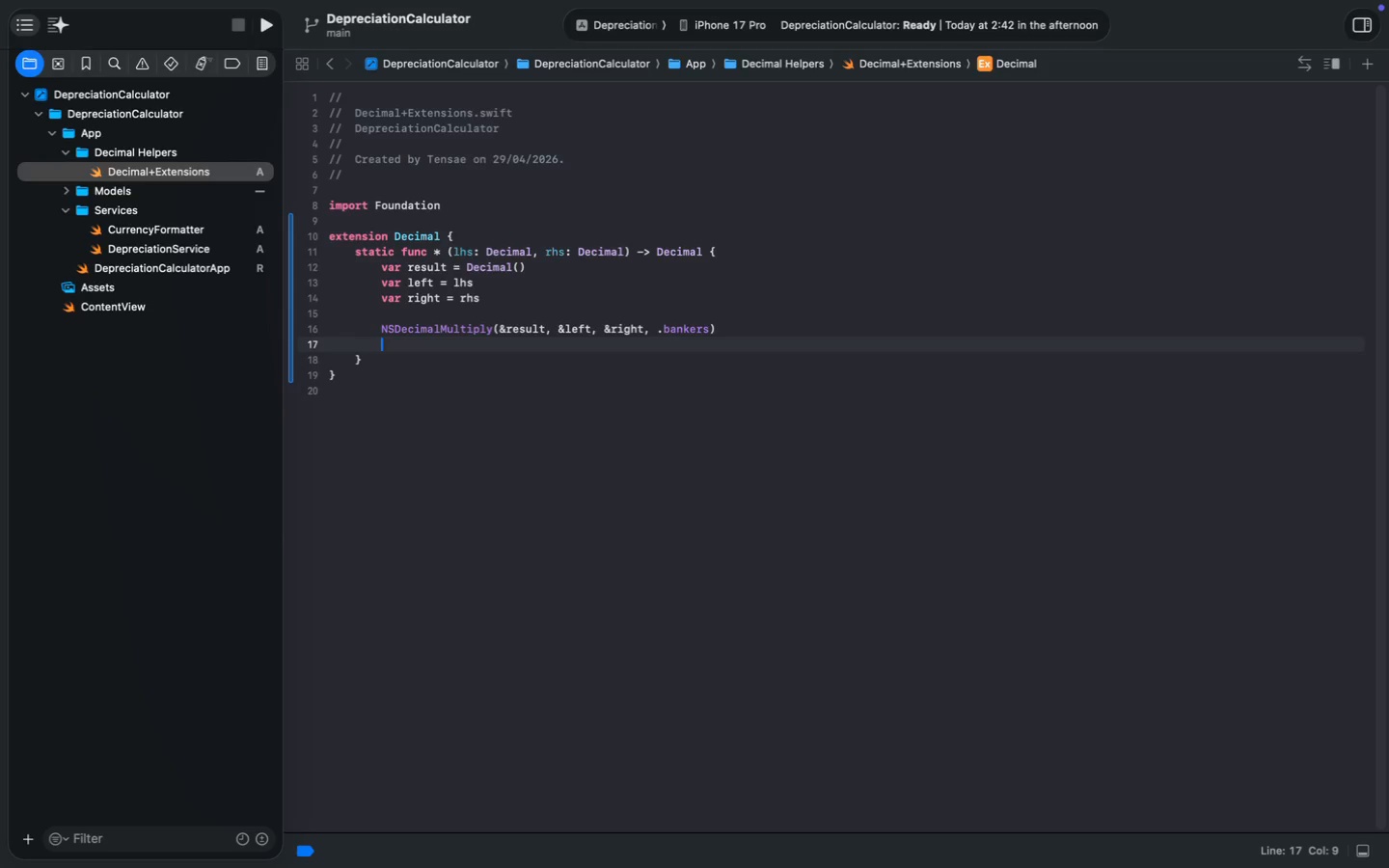 
key(Enter)
 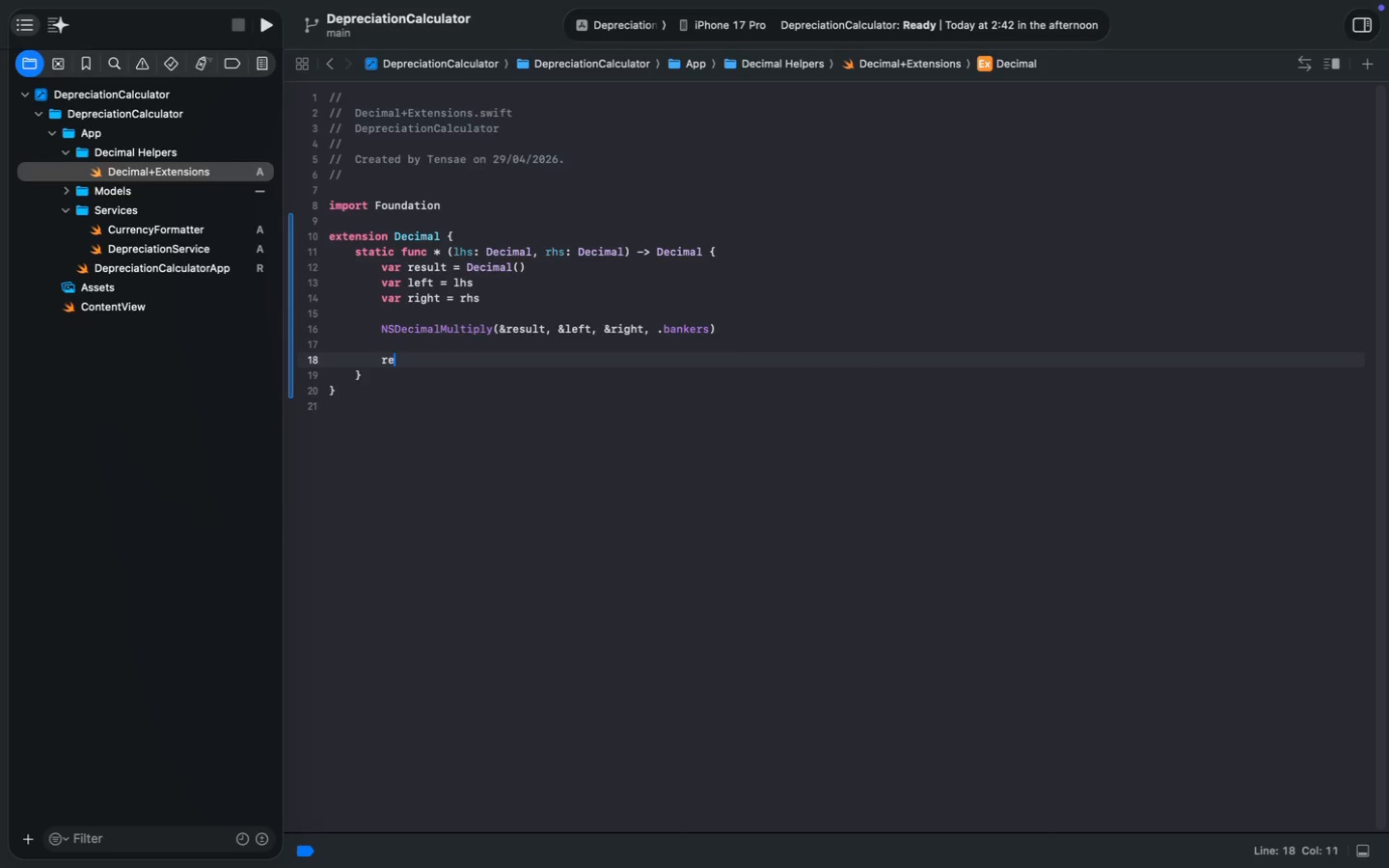 
key(Enter)
 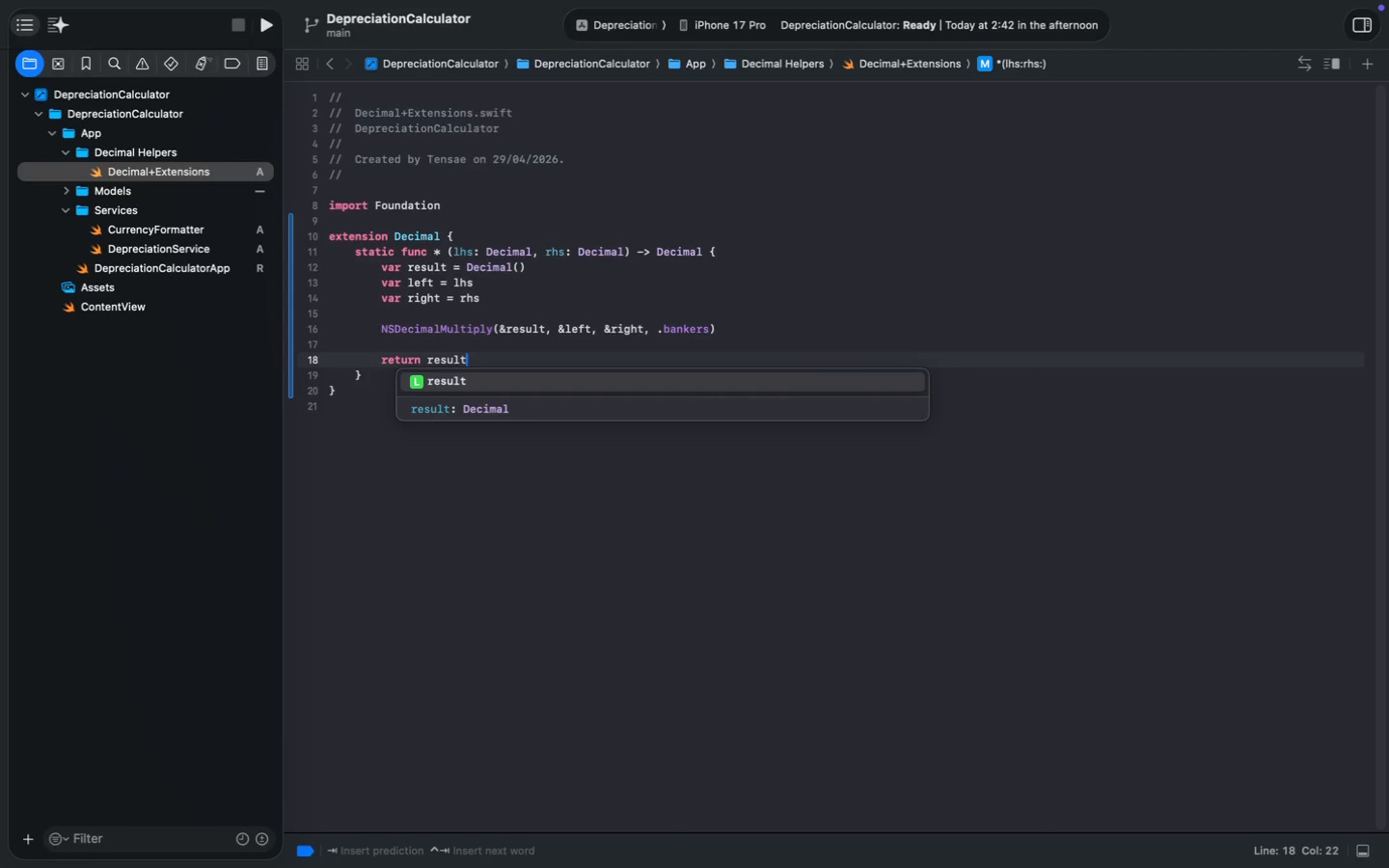 
type(return result`)
 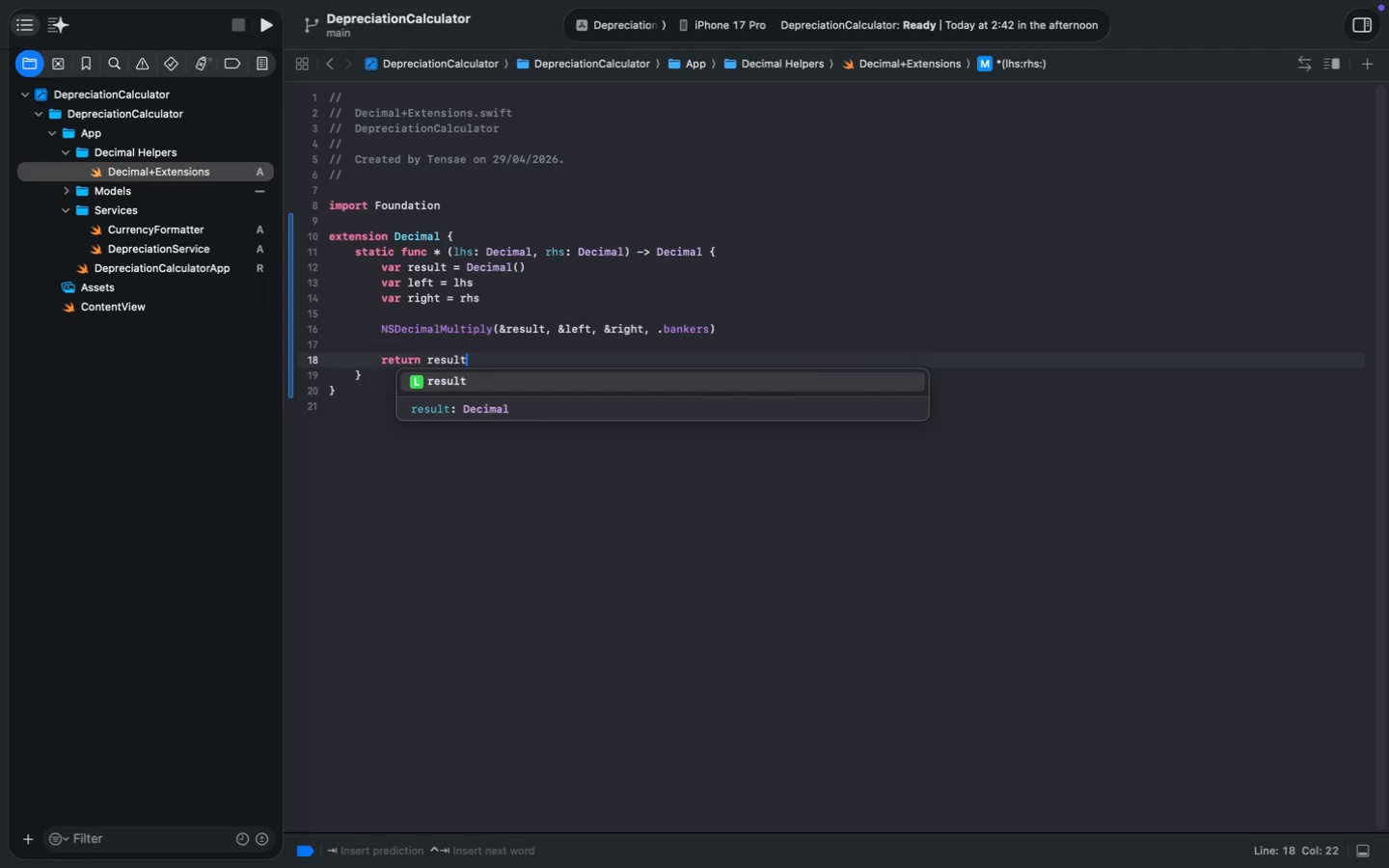 
key(ArrowDown)
 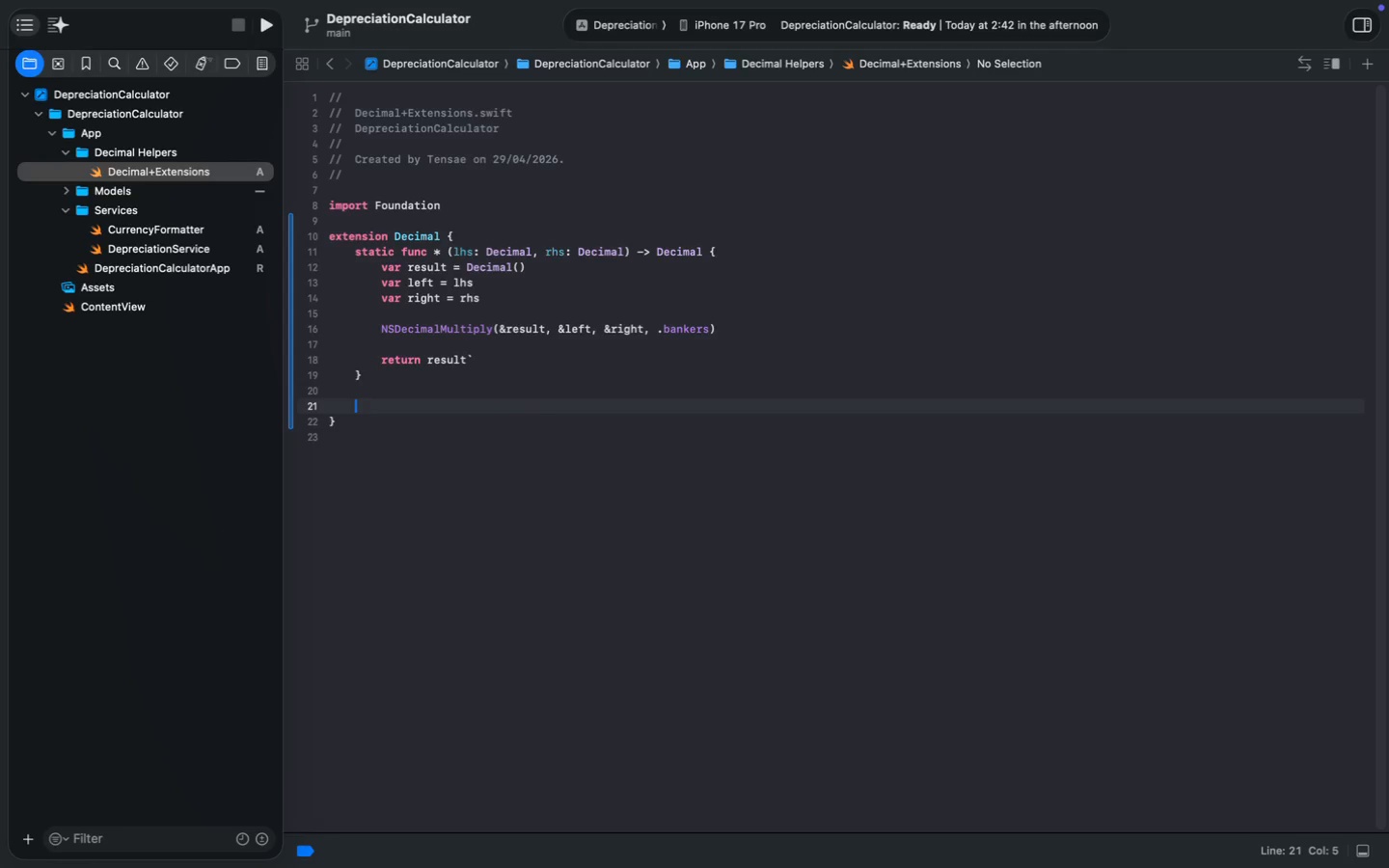 
key(Enter)
 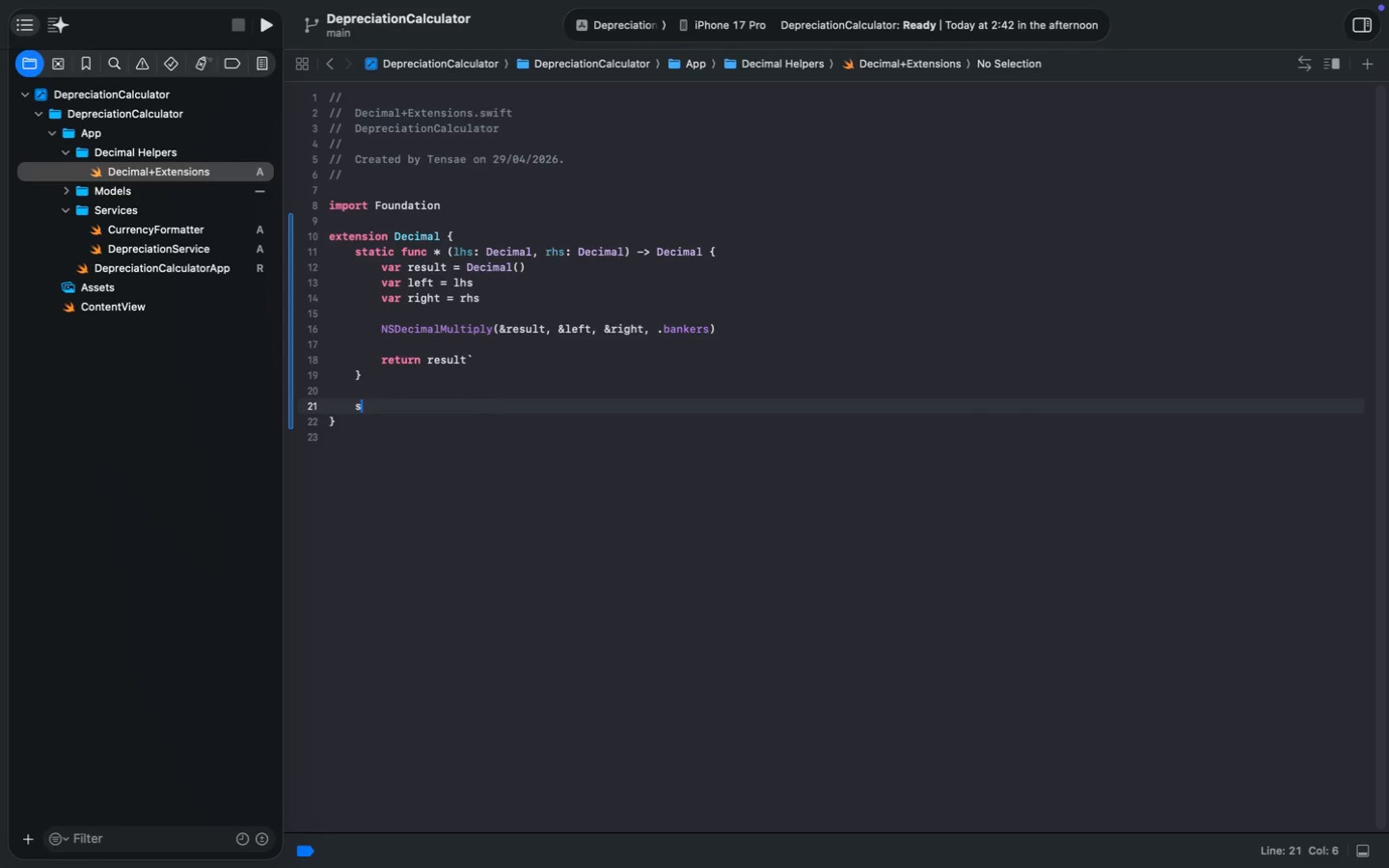 
key(Enter)
 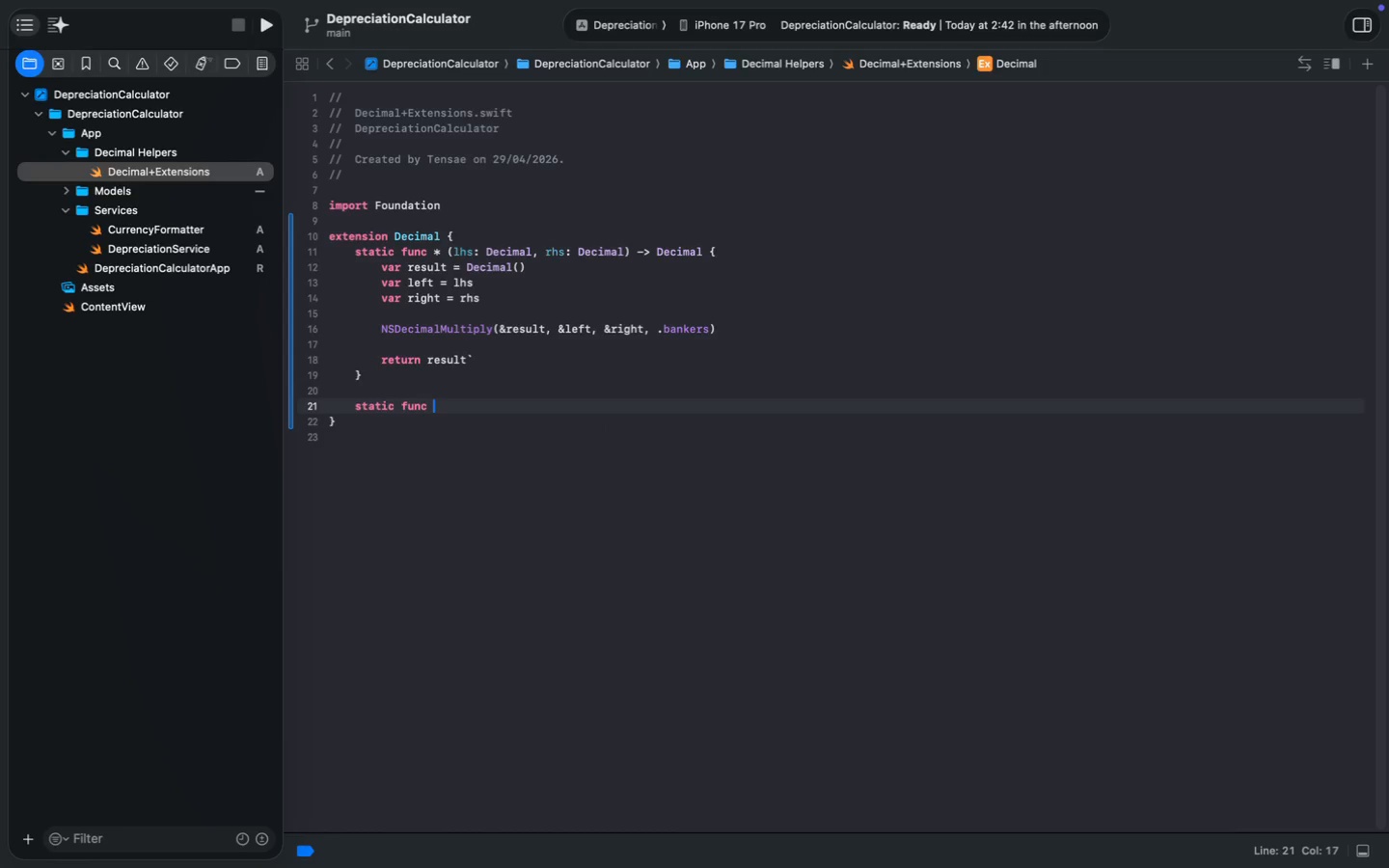 
type(statuc)
key(Backspace)
key(Backspace)
type(ic func - ()
key(Tab)
 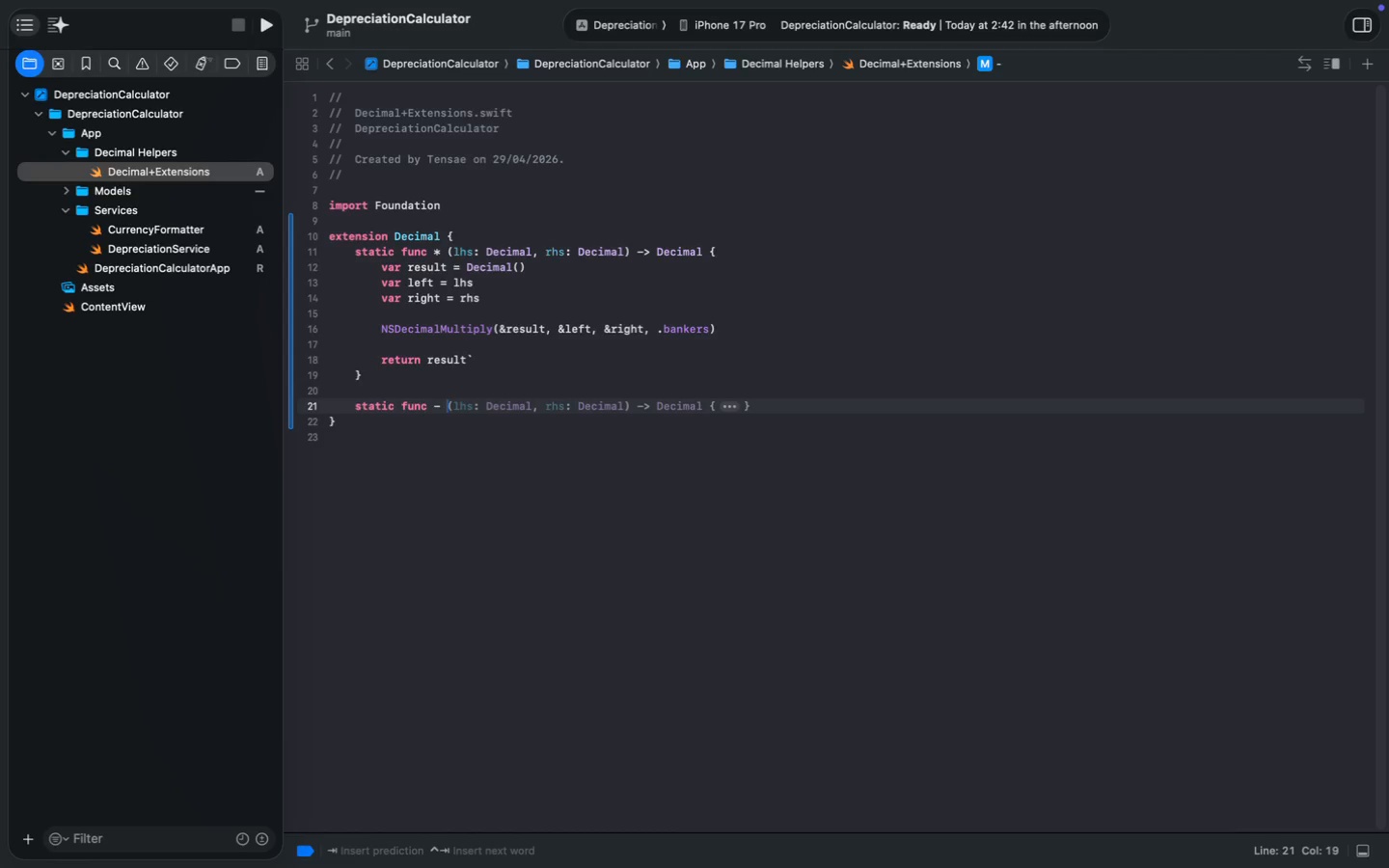 
key(Tab)
 